 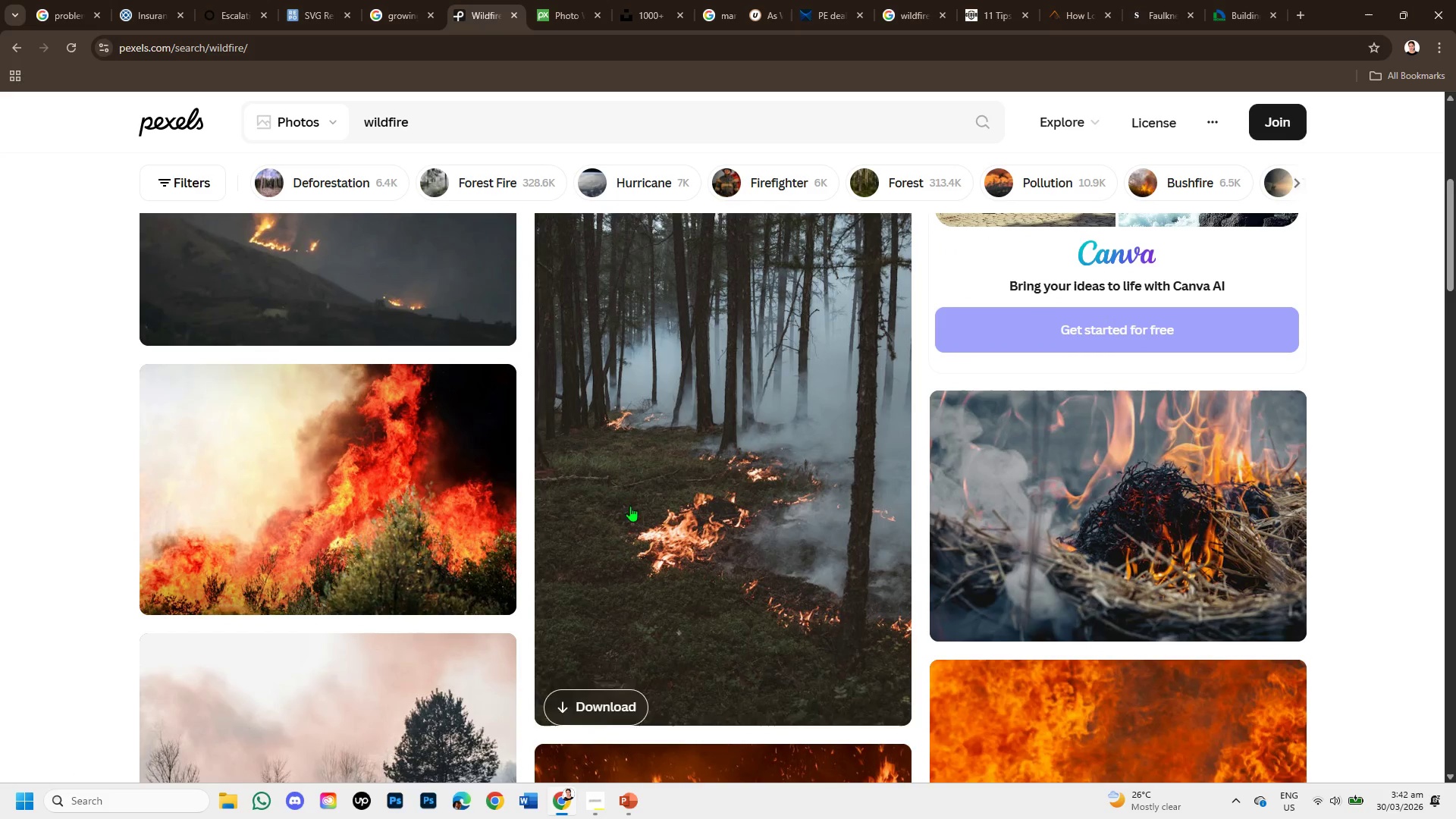 
scroll: coordinate [721, 525], scroll_direction: down, amount: 8.0
 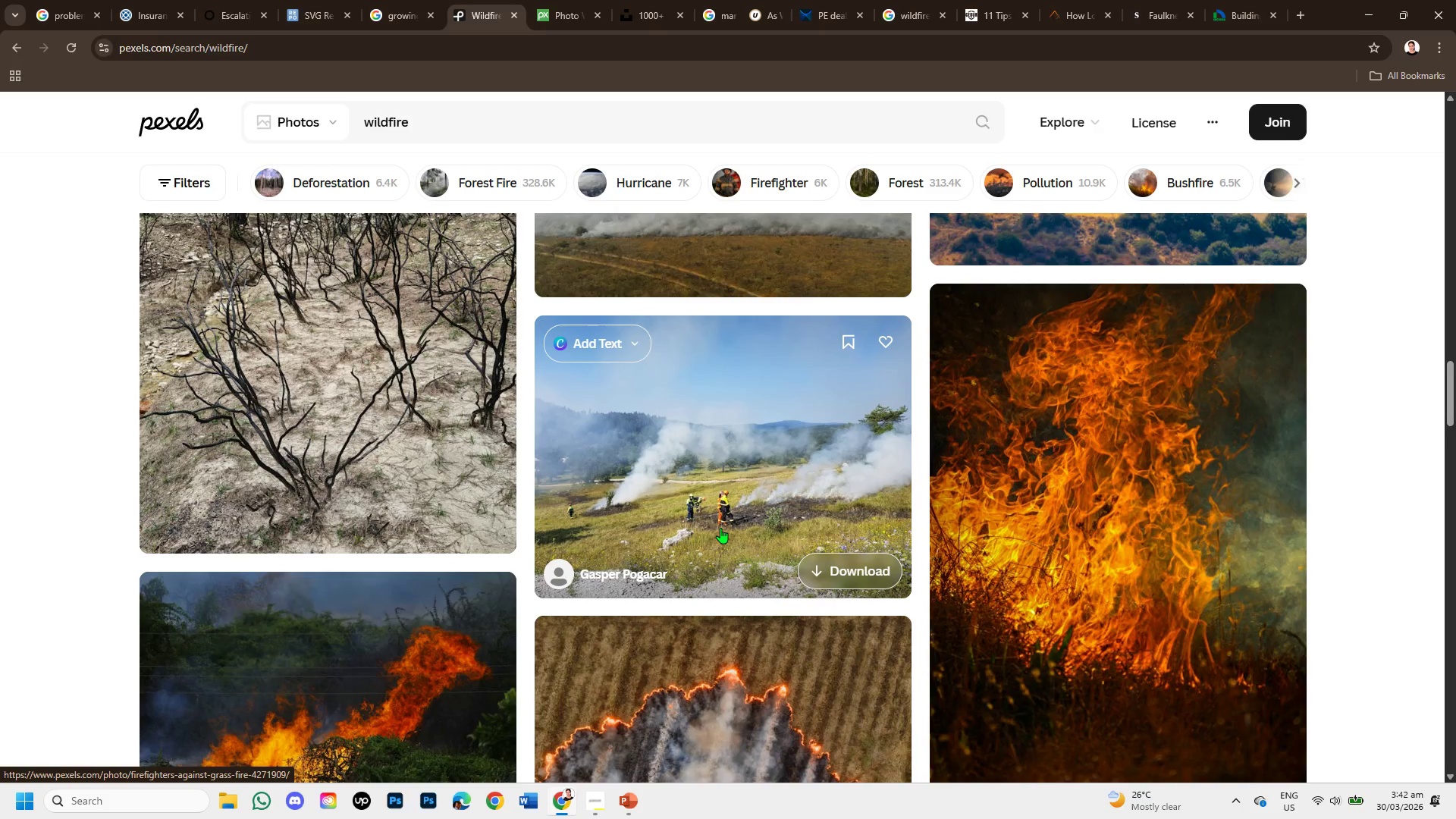 
scroll: coordinate [727, 512], scroll_direction: down, amount: 6.0
 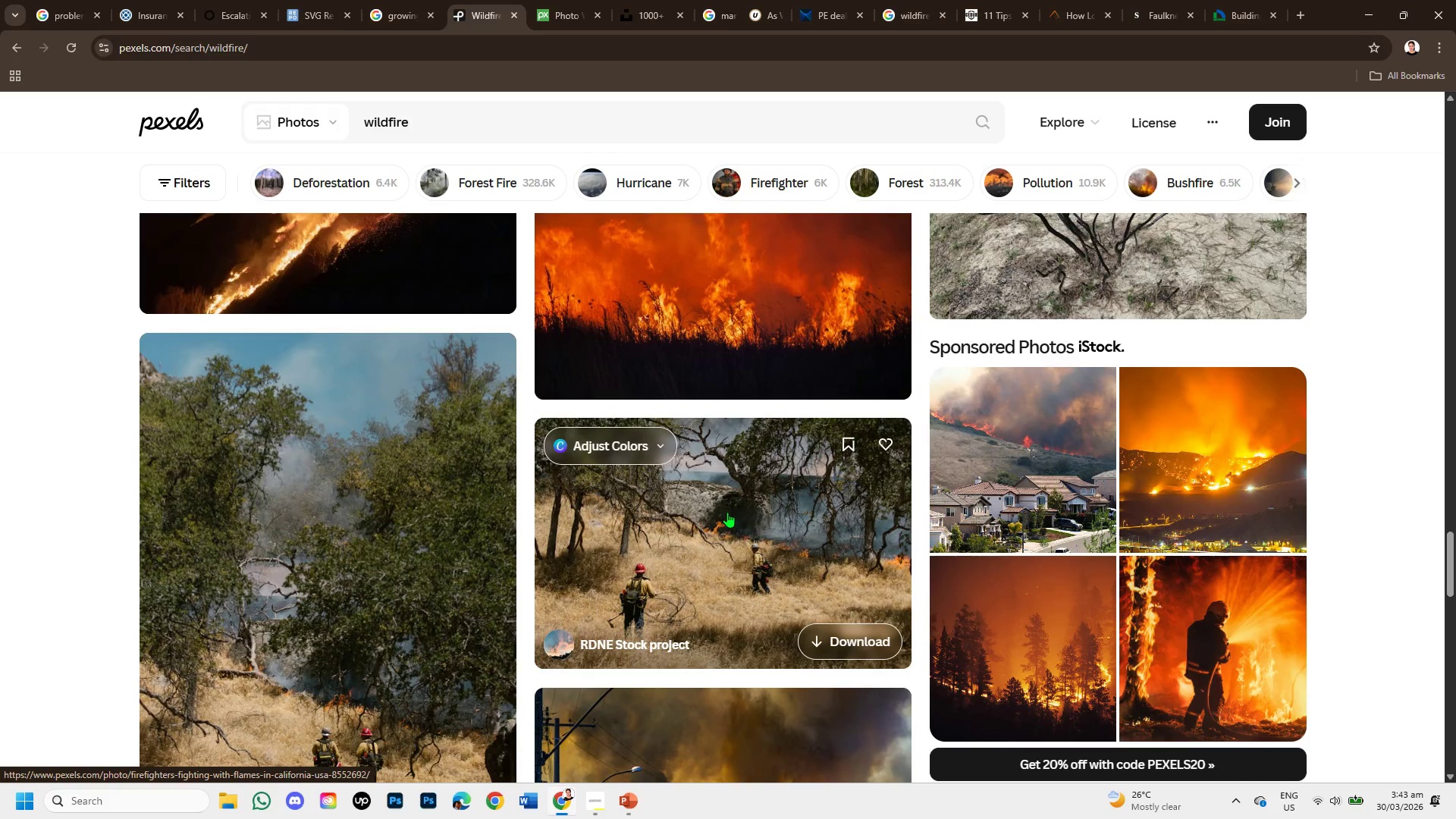 
scroll: coordinate [727, 512], scroll_direction: none, amount: 0.0
 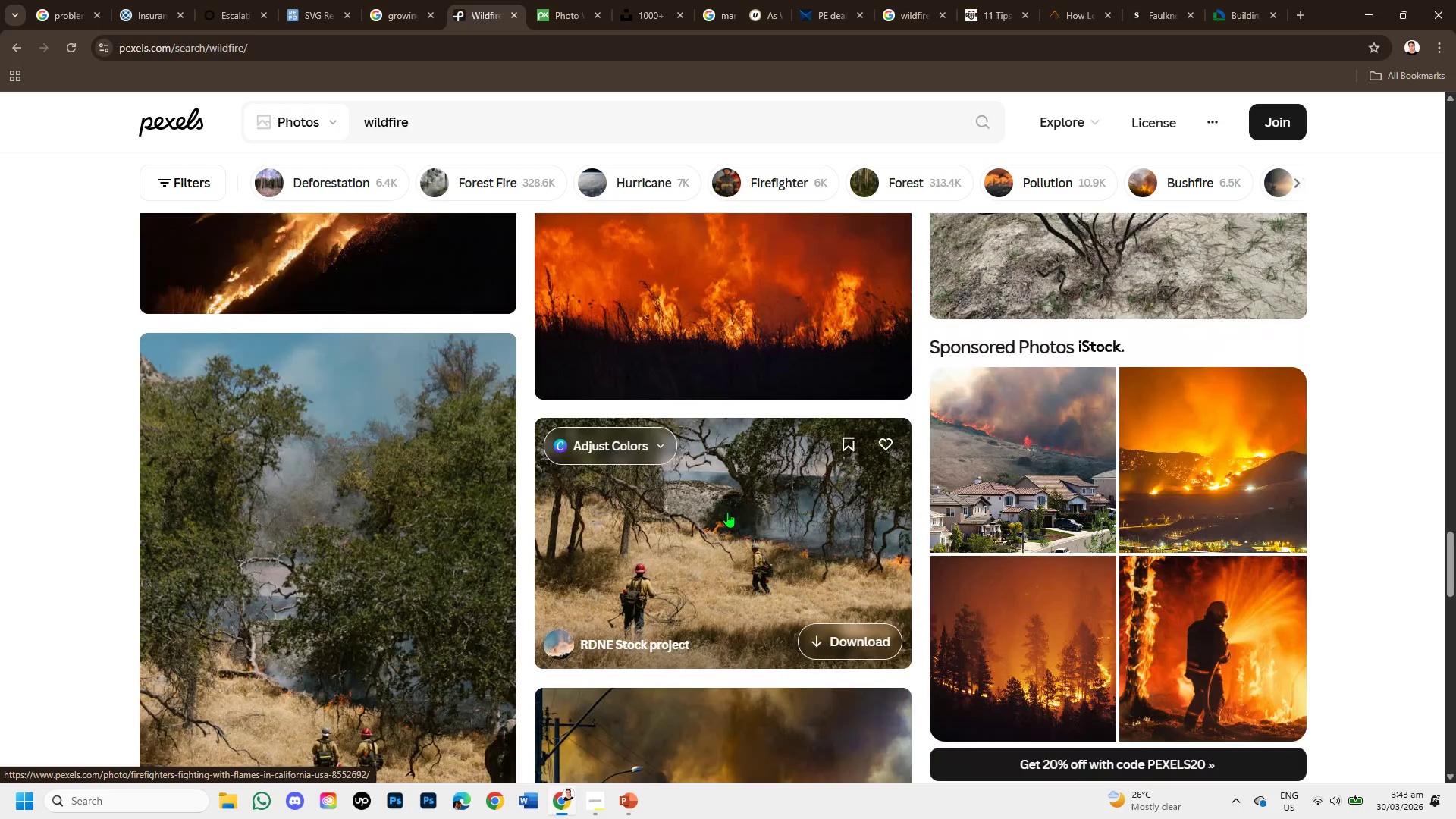 
scroll: coordinate [932, 466], scroll_direction: down, amount: 9.0
 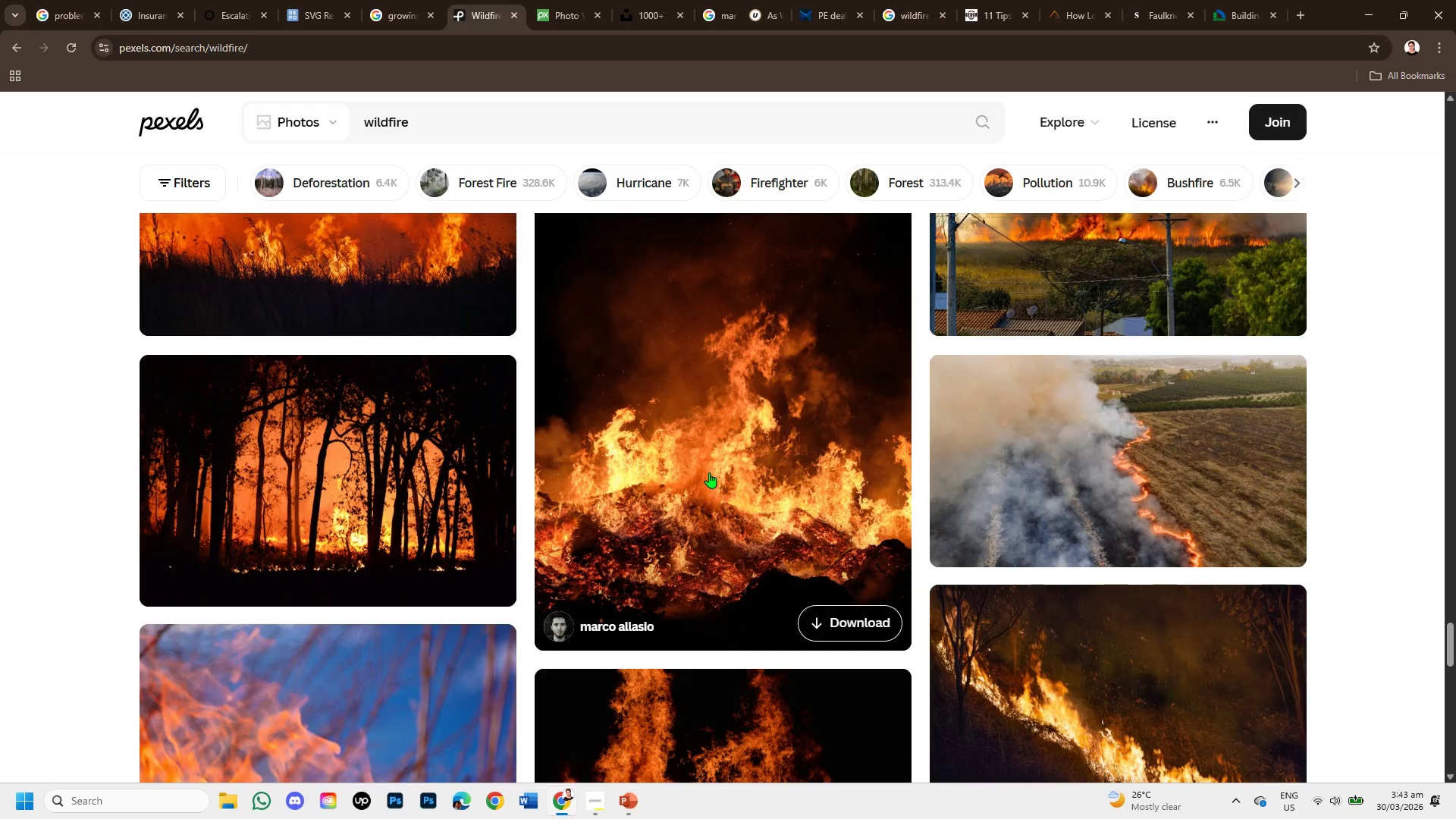 
scroll: coordinate [703, 472], scroll_direction: up, amount: 1.0
 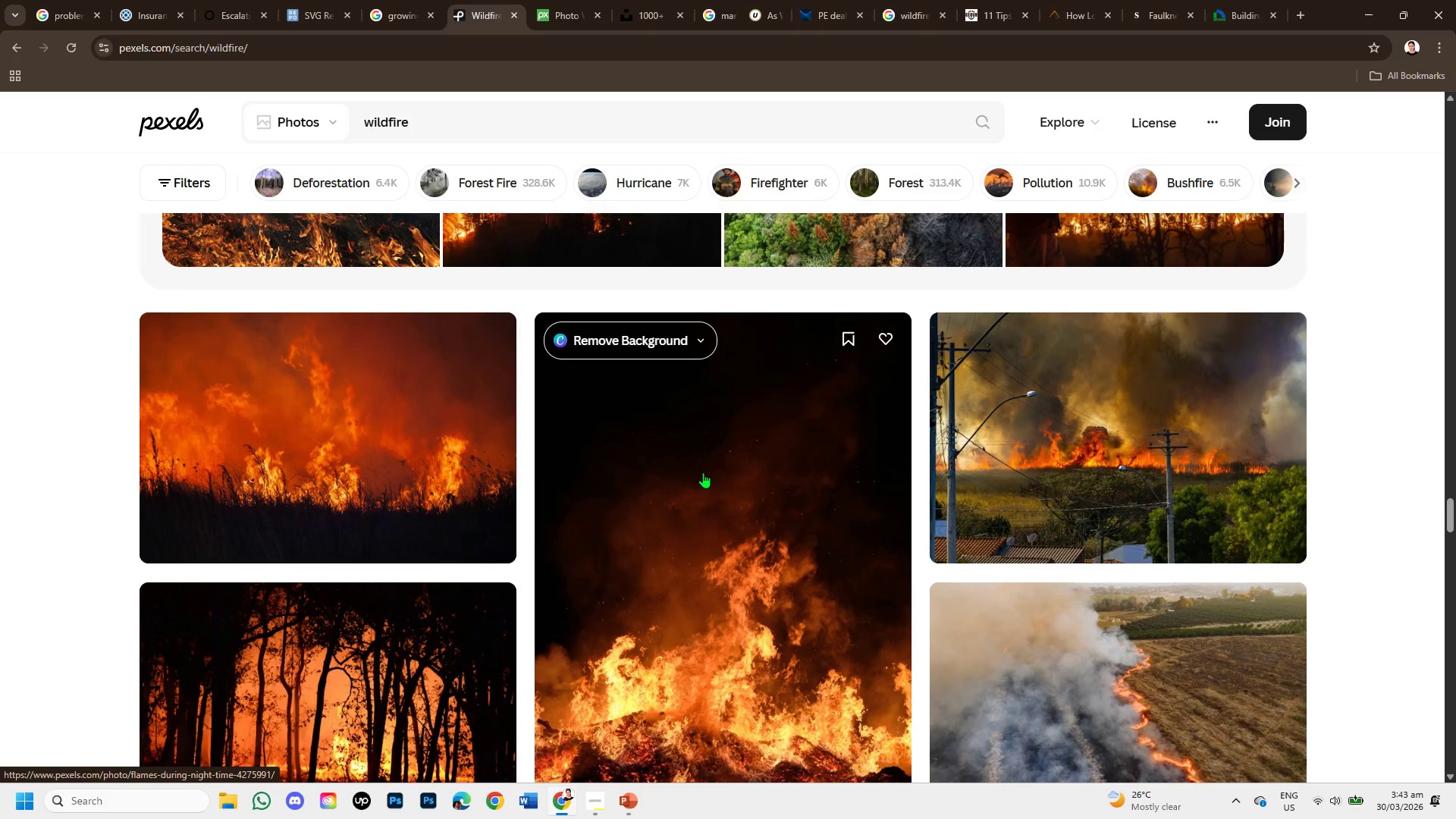 
scroll: coordinate [703, 472], scroll_direction: down, amount: 1.0
 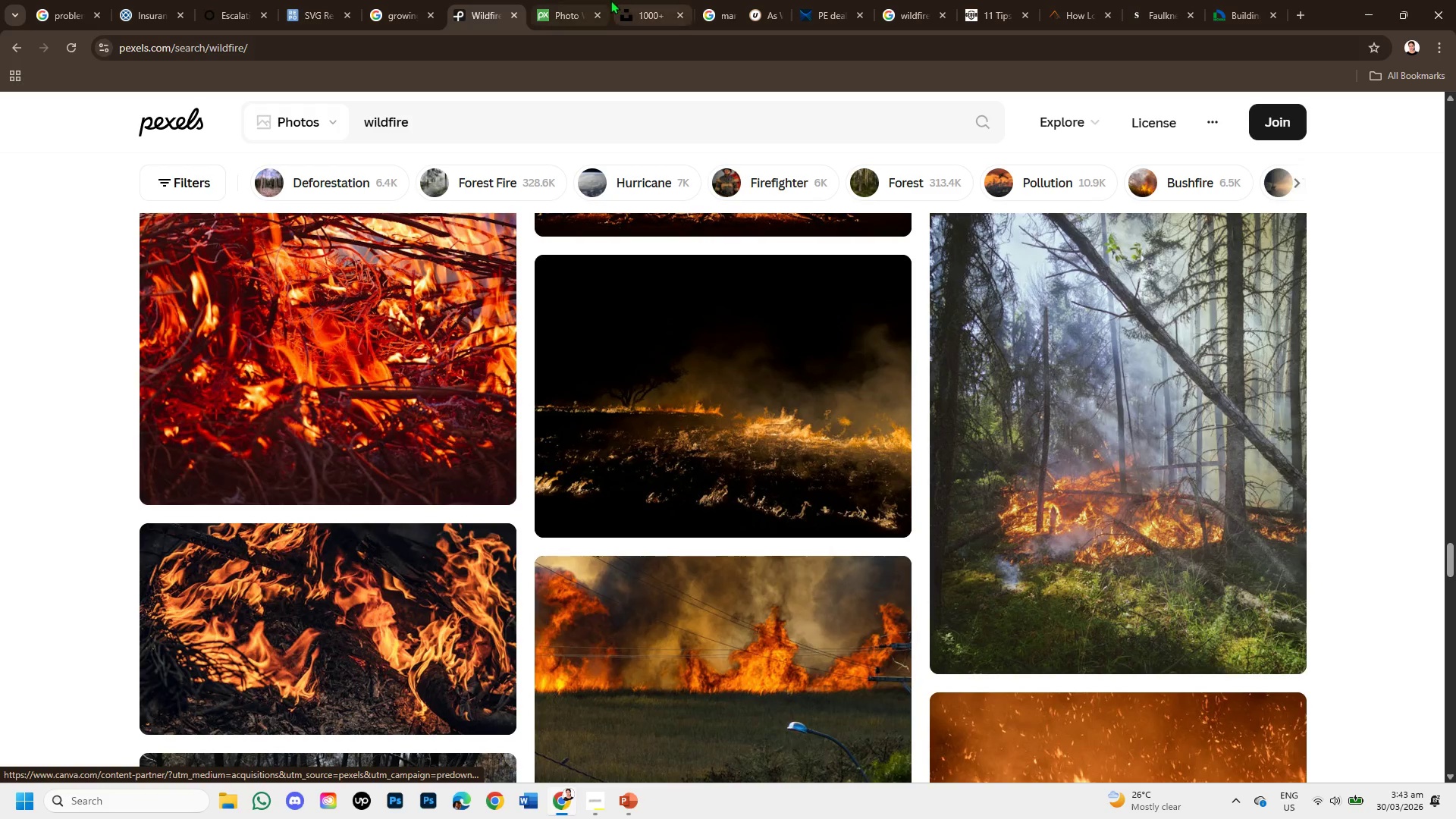 
left_click([636, 10])
 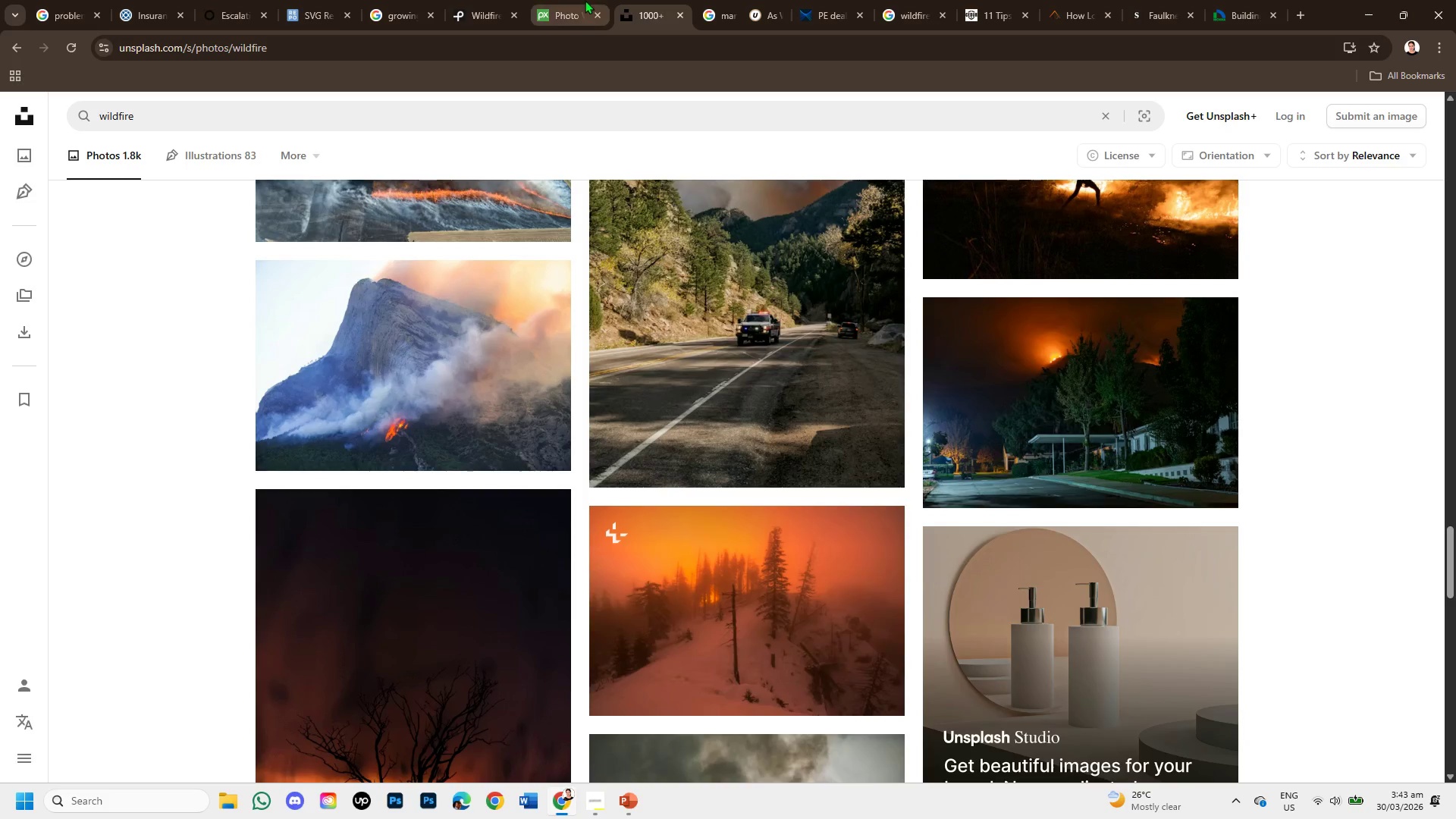 
left_click([579, 0])
 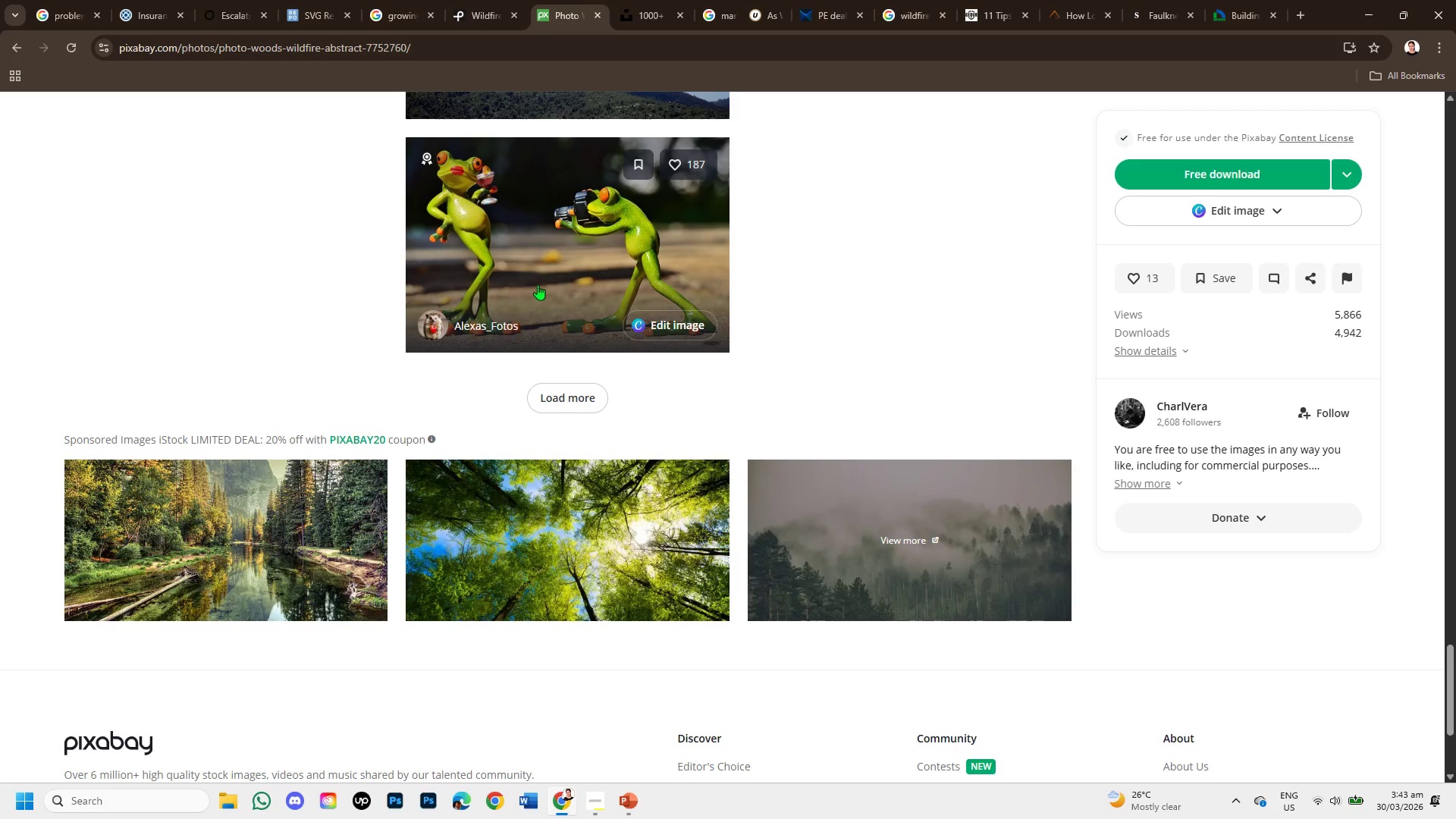 
scroll: coordinate [574, 244], scroll_direction: up, amount: 22.0
 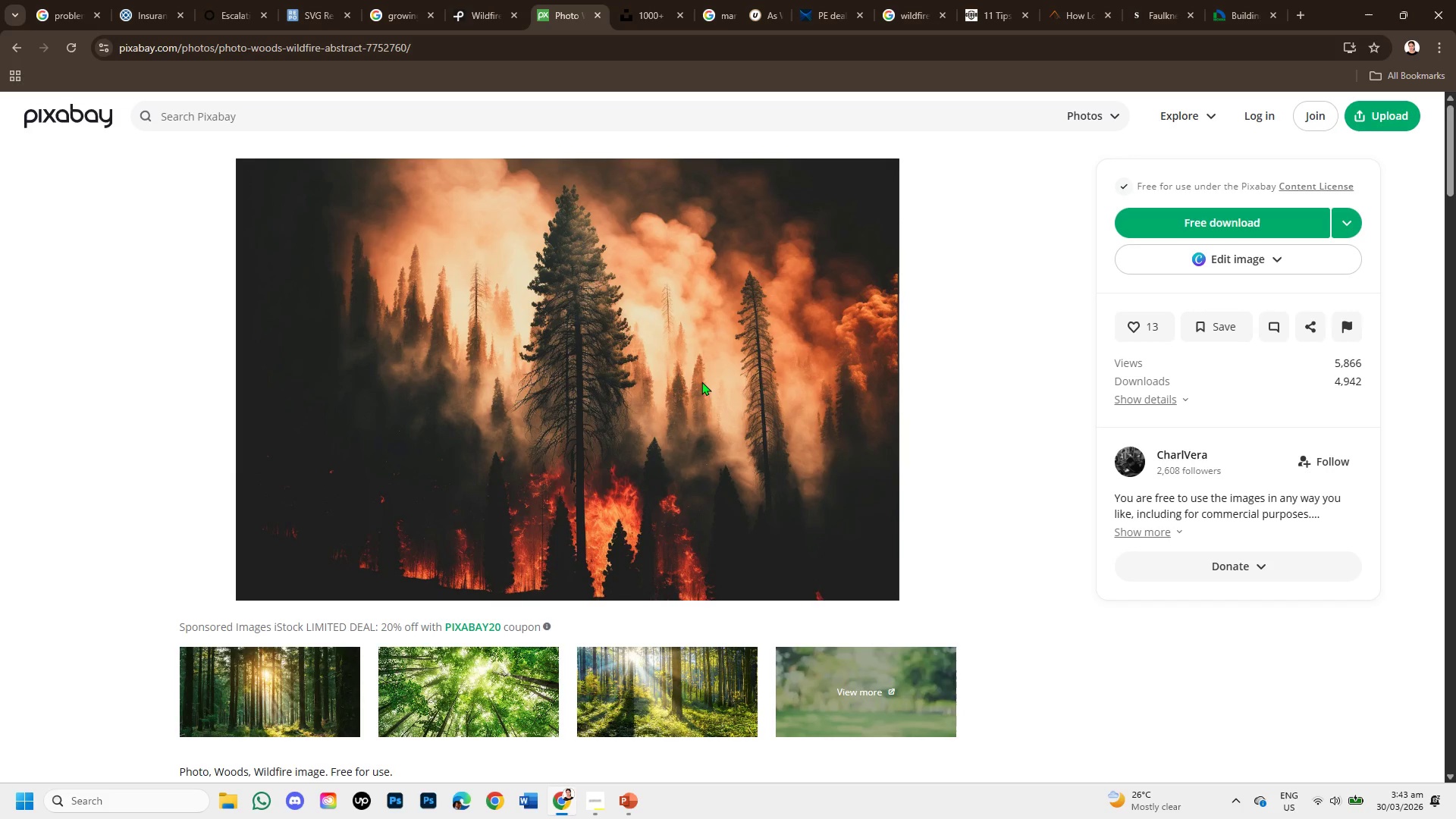 
scroll: coordinate [654, 412], scroll_direction: down, amount: 2.0
 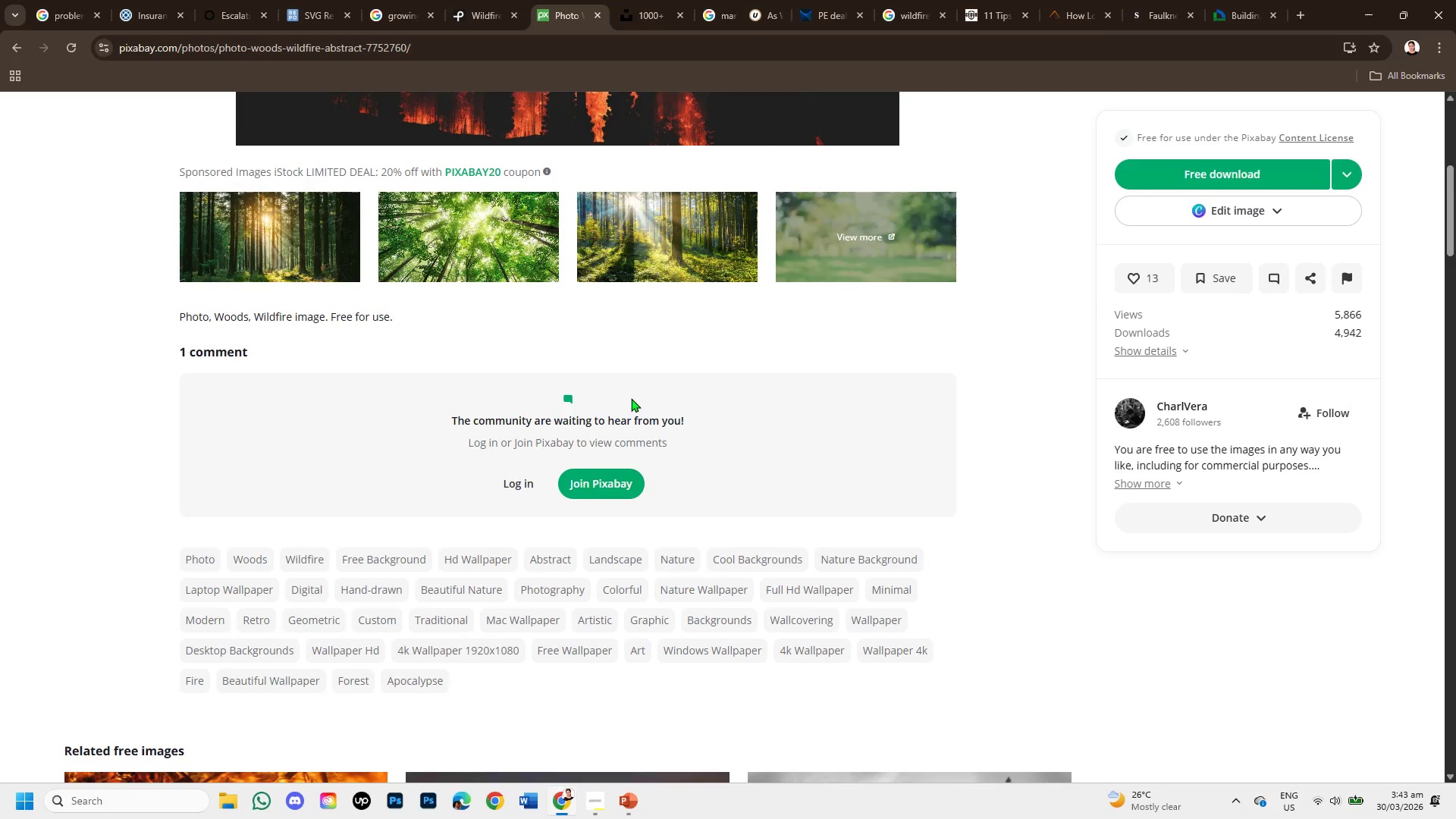 
scroll: coordinate [626, 388], scroll_direction: up, amount: 4.0
 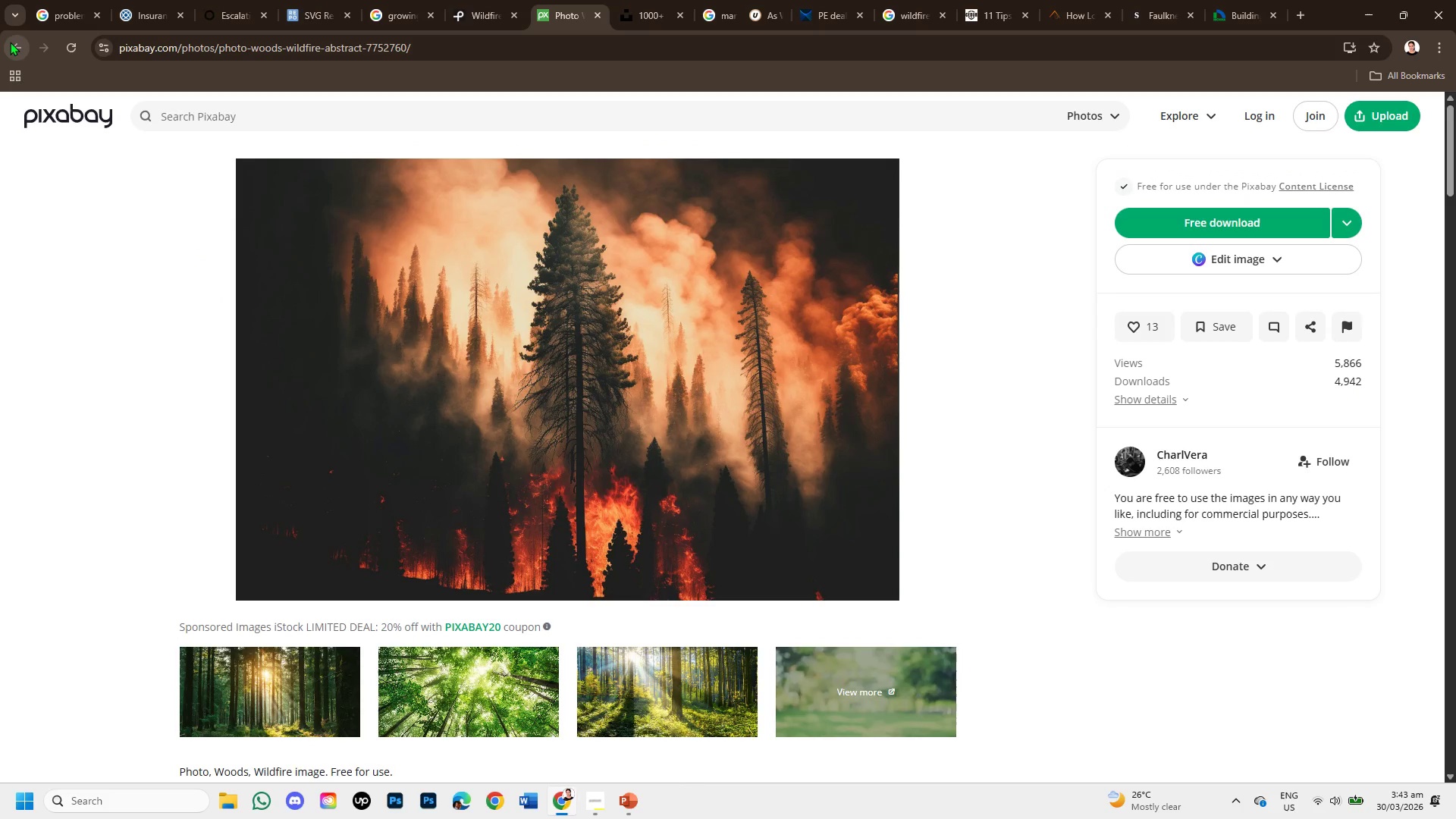 
left_click([11, 42])
 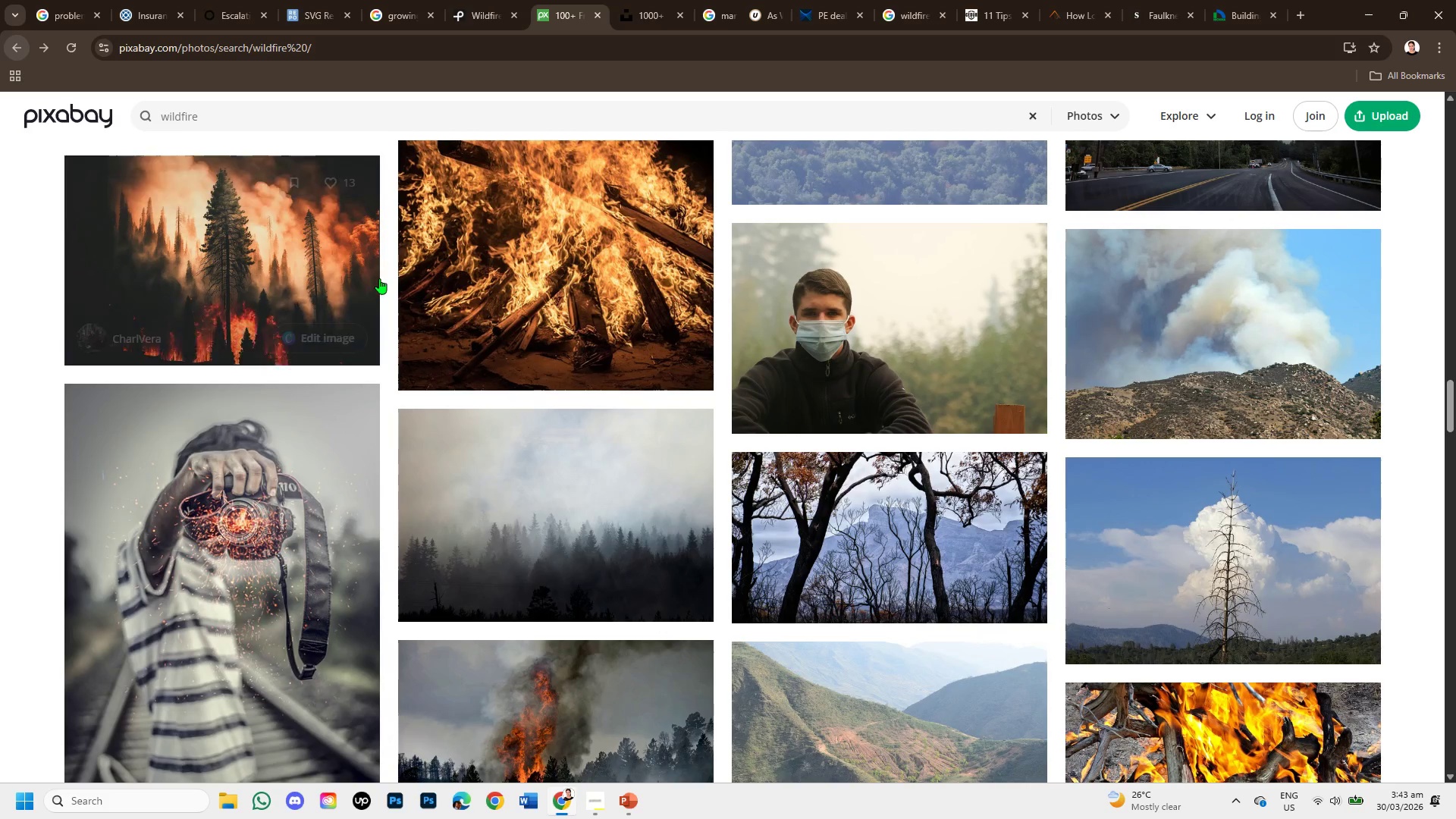 
scroll: coordinate [422, 322], scroll_direction: up, amount: 17.0
 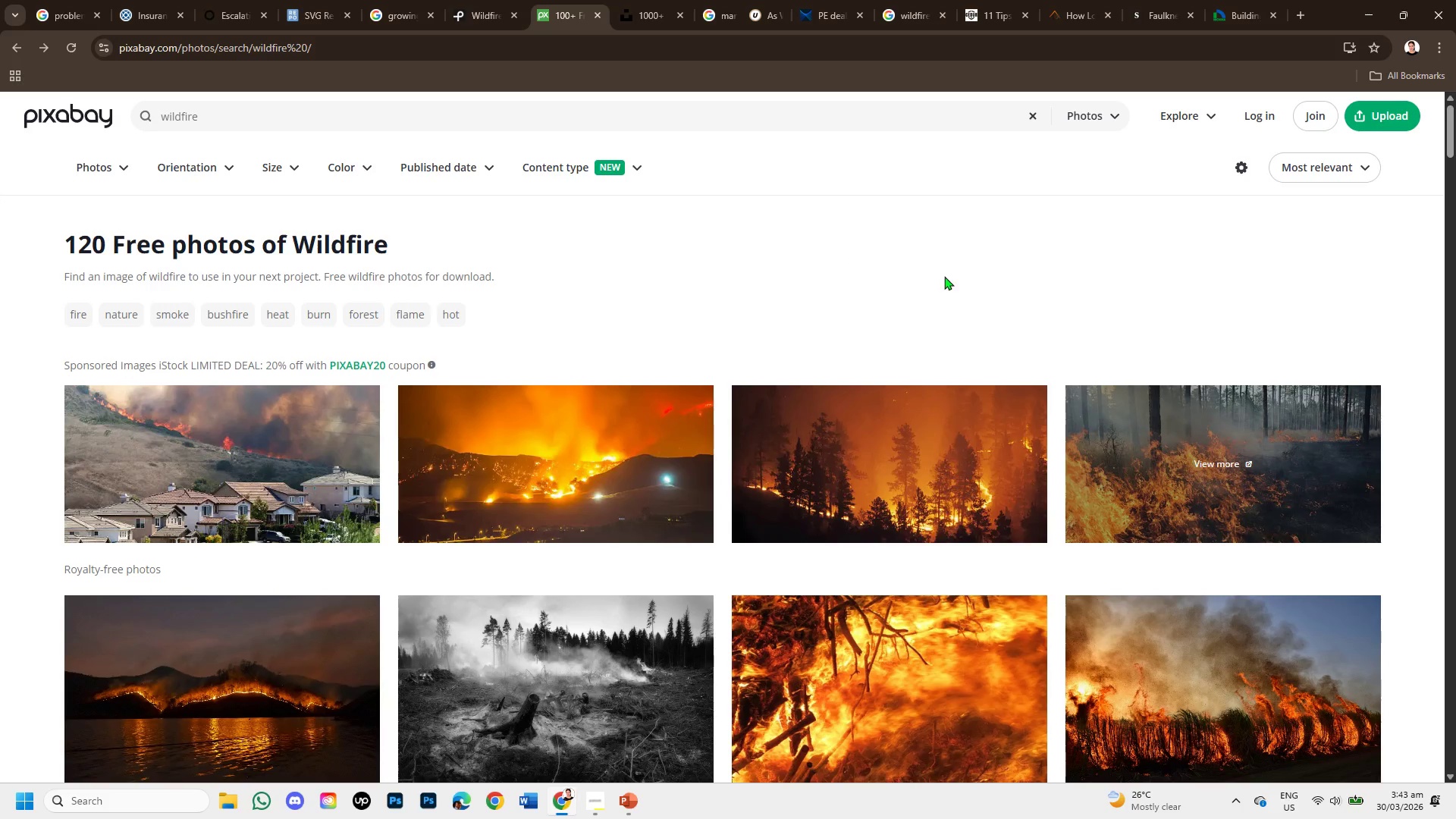 
scroll: coordinate [1009, 525], scroll_direction: down, amount: 1.0
 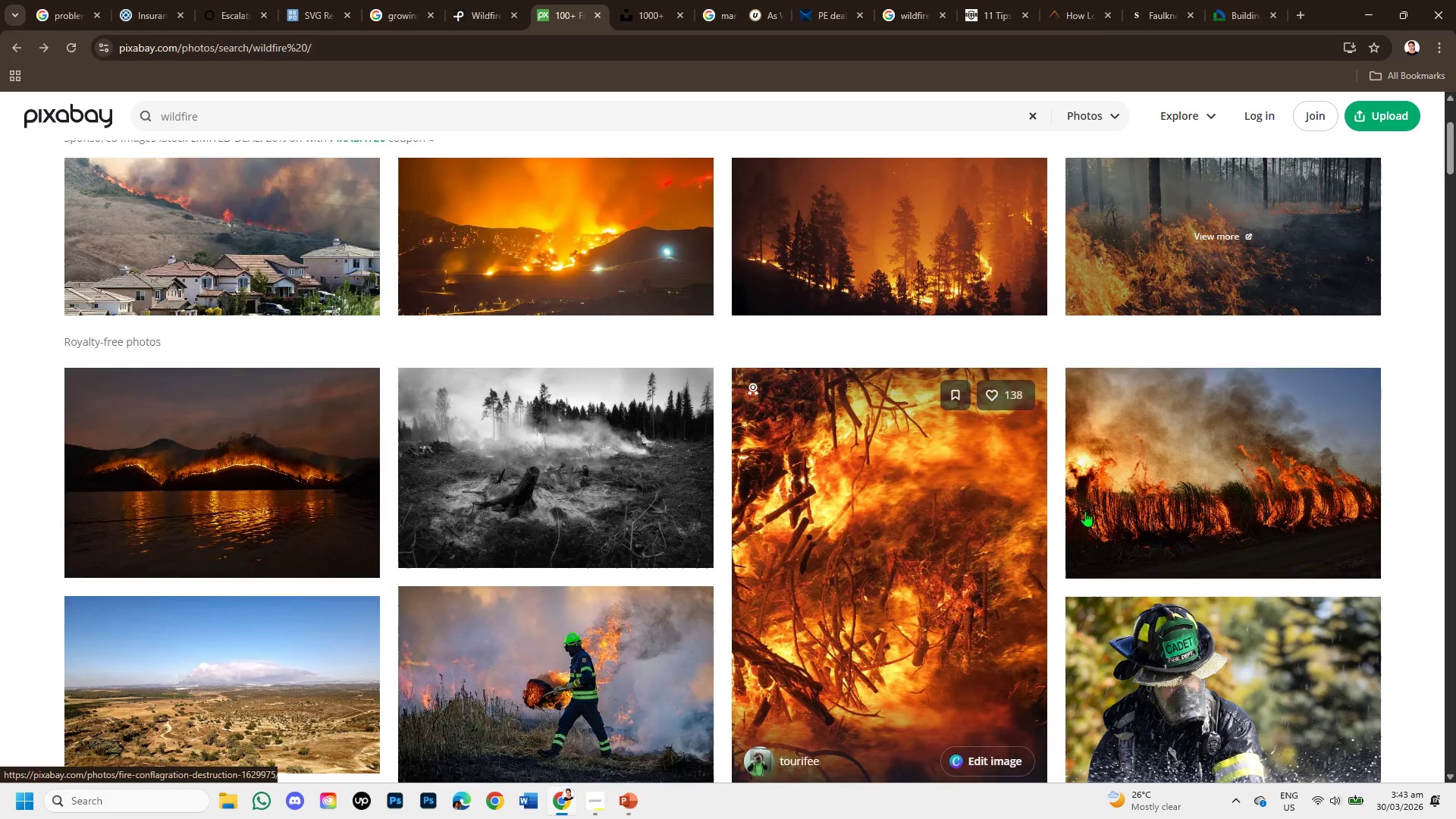 
left_click([1197, 476])
 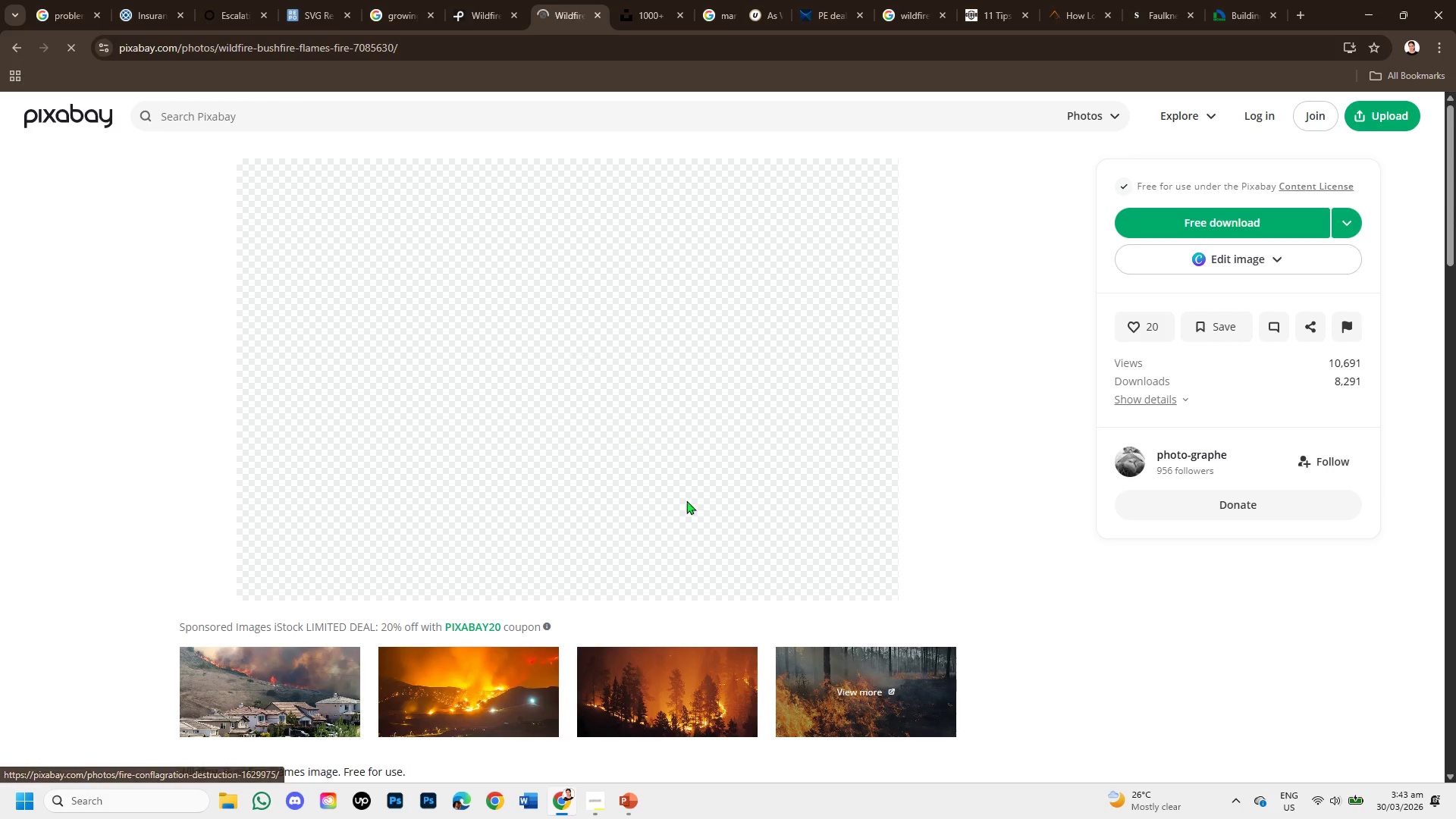 
scroll: coordinate [643, 563], scroll_direction: down, amount: 8.0
 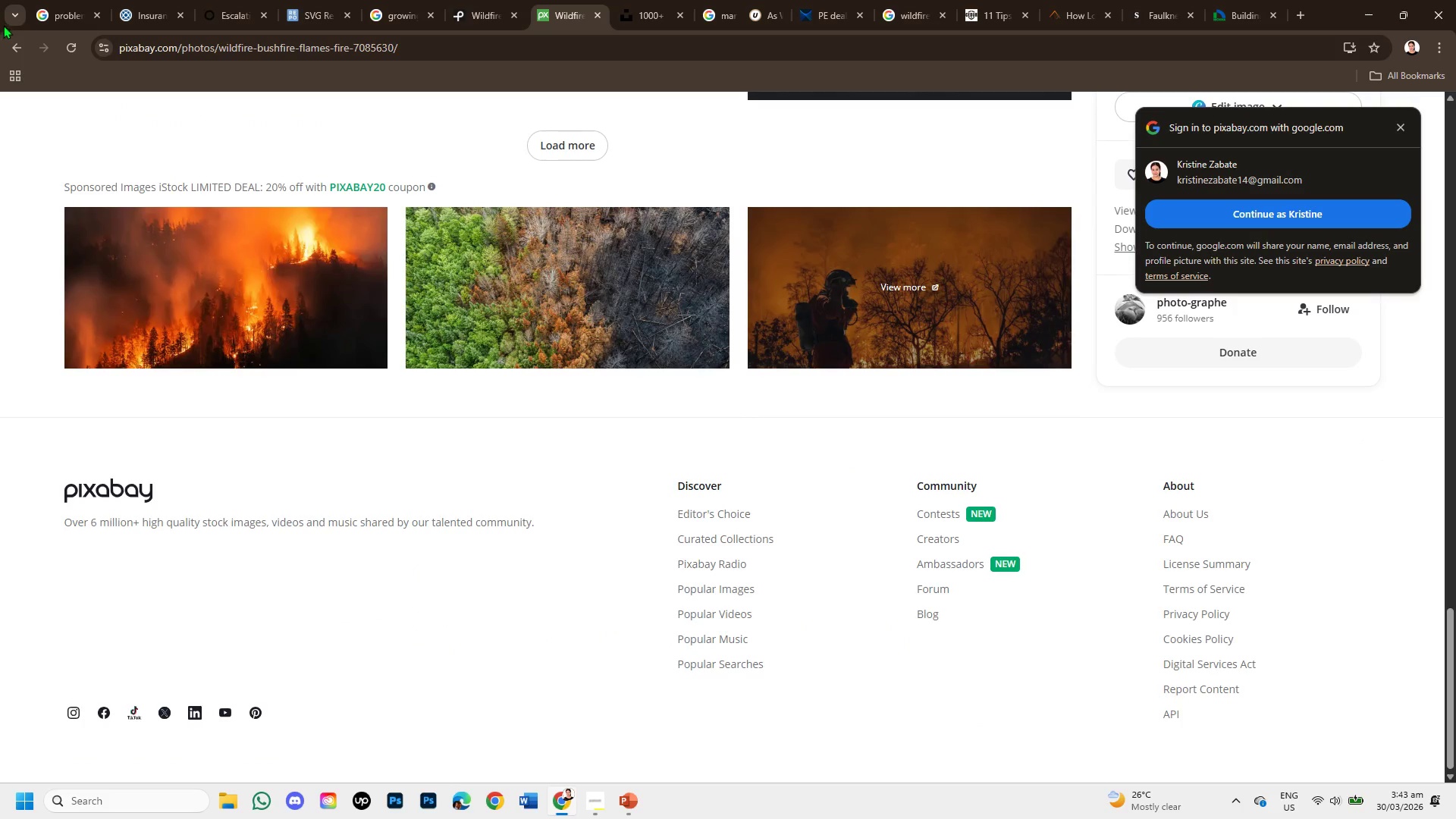 
left_click([11, 39])
 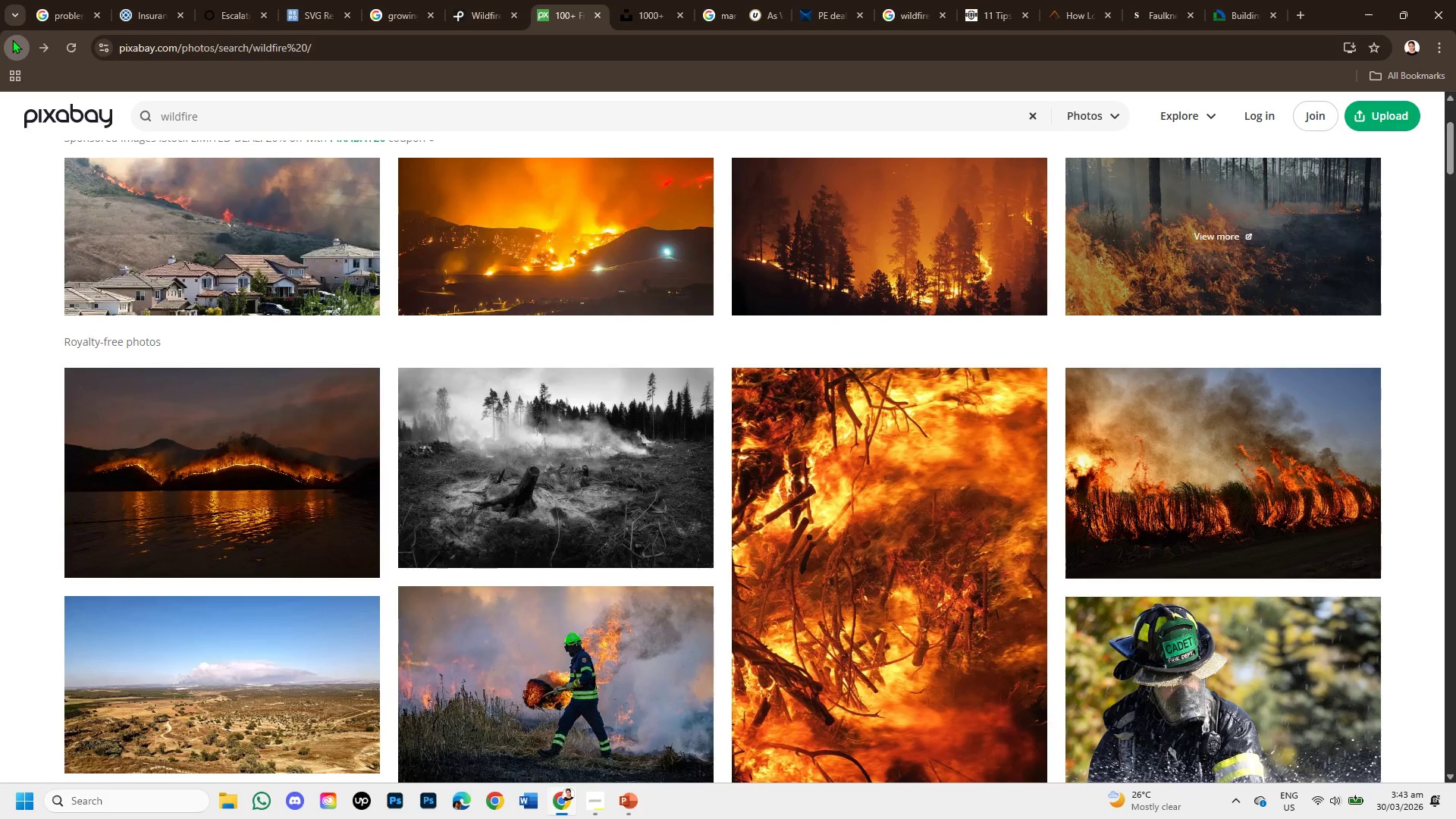 
left_click([12, 39])
 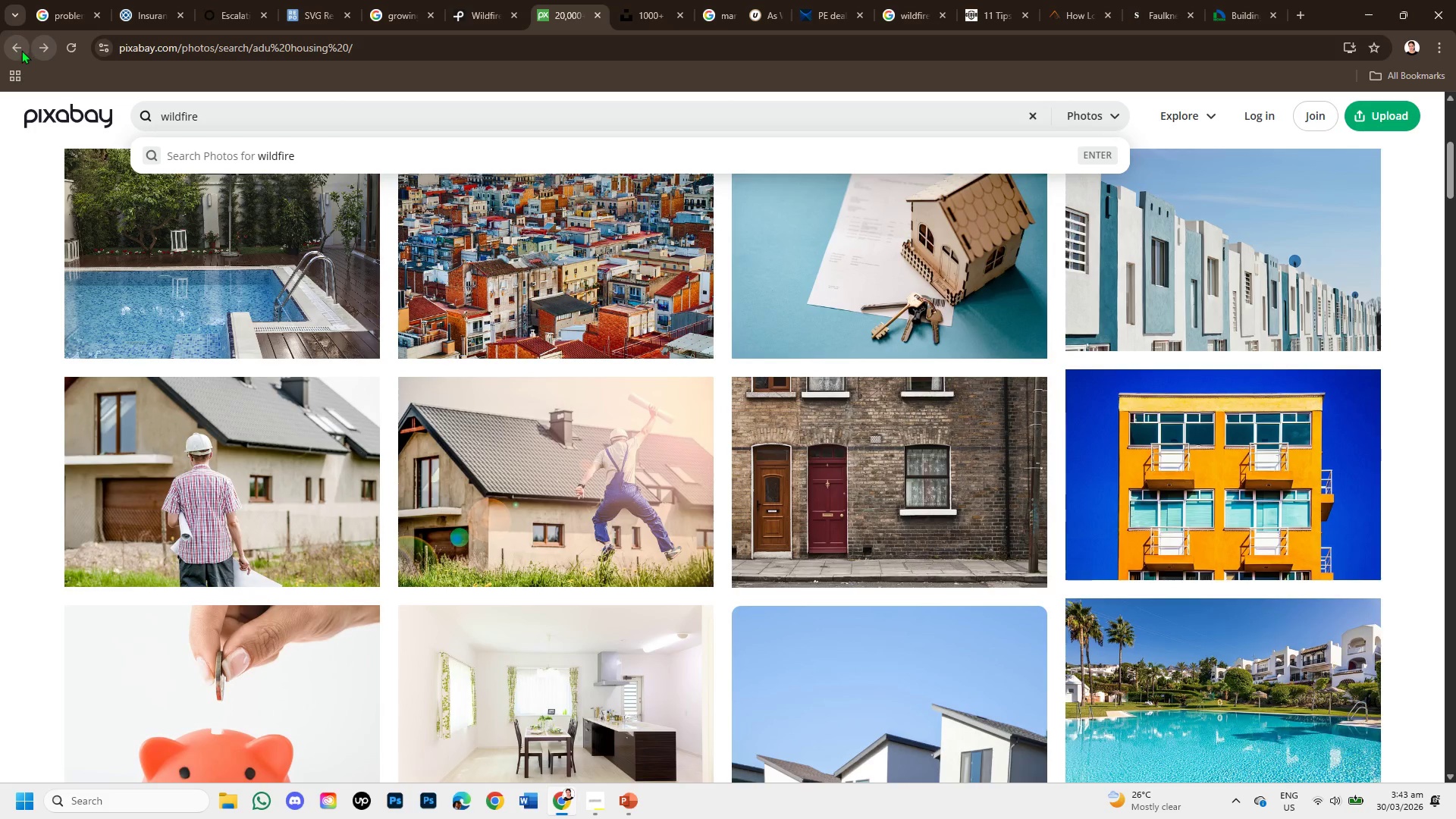 
left_click([15, 48])
 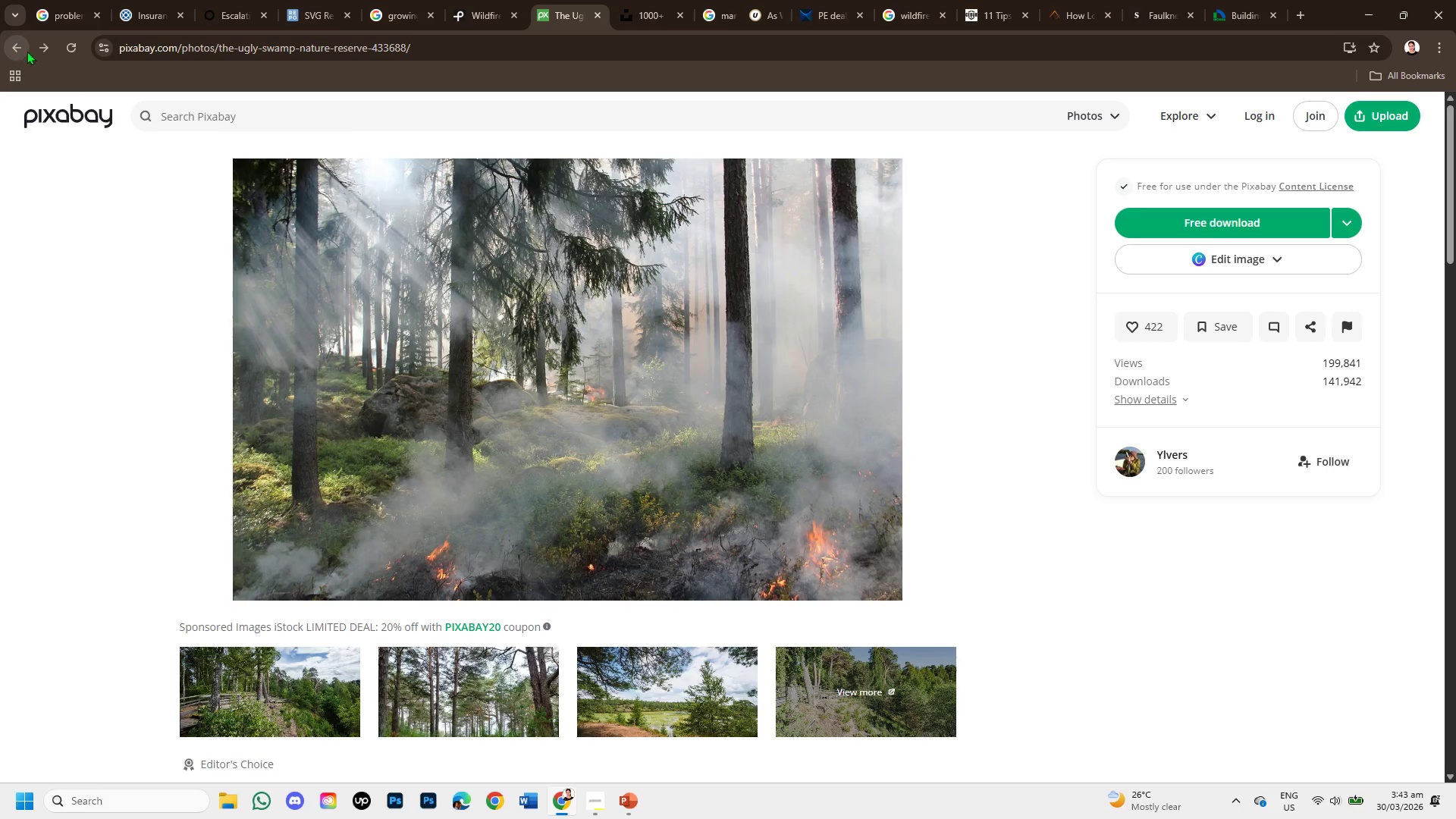 
scroll: coordinate [509, 419], scroll_direction: down, amount: 7.0
 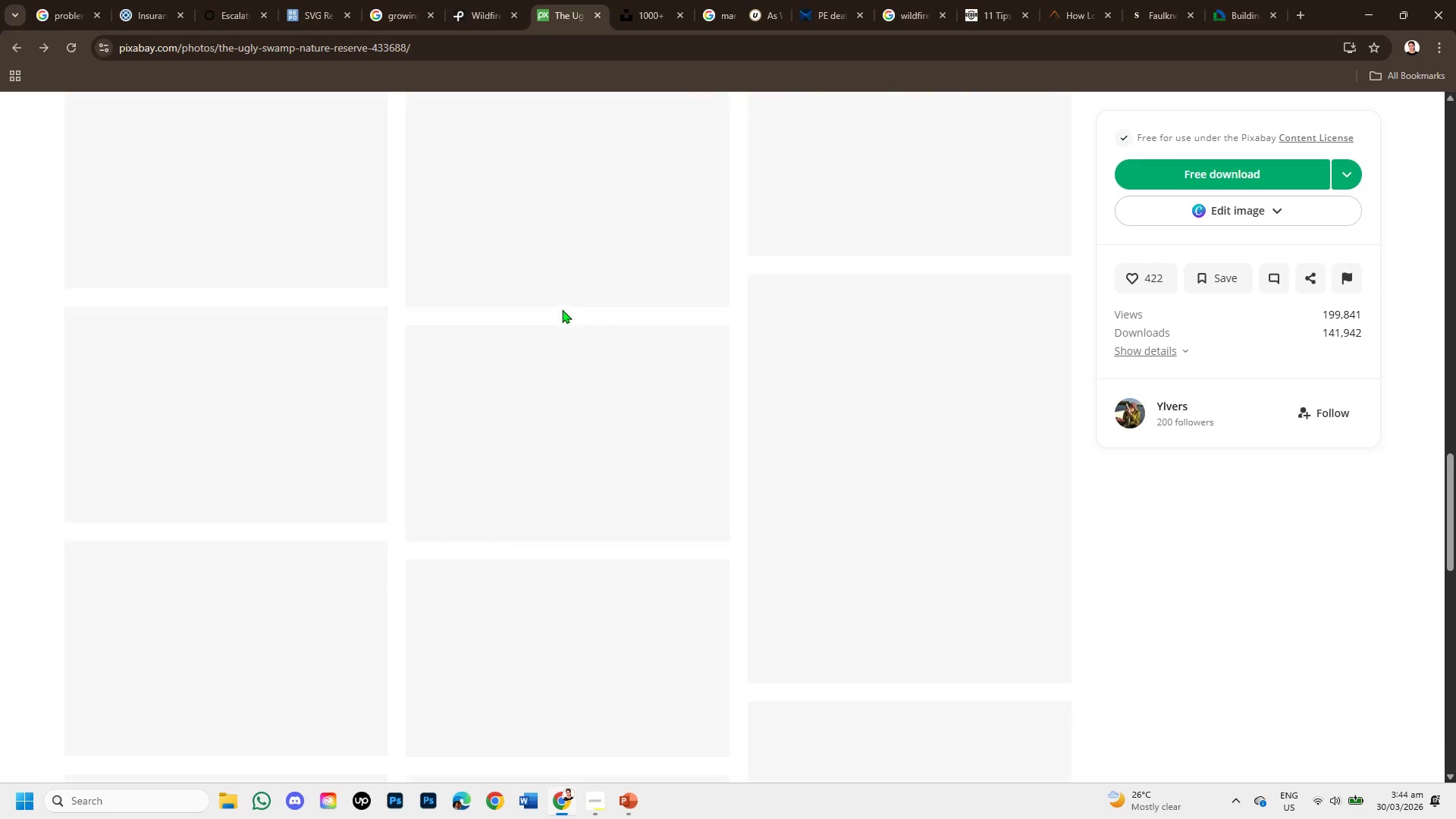 
scroll: coordinate [559, 337], scroll_direction: none, amount: 0.0
 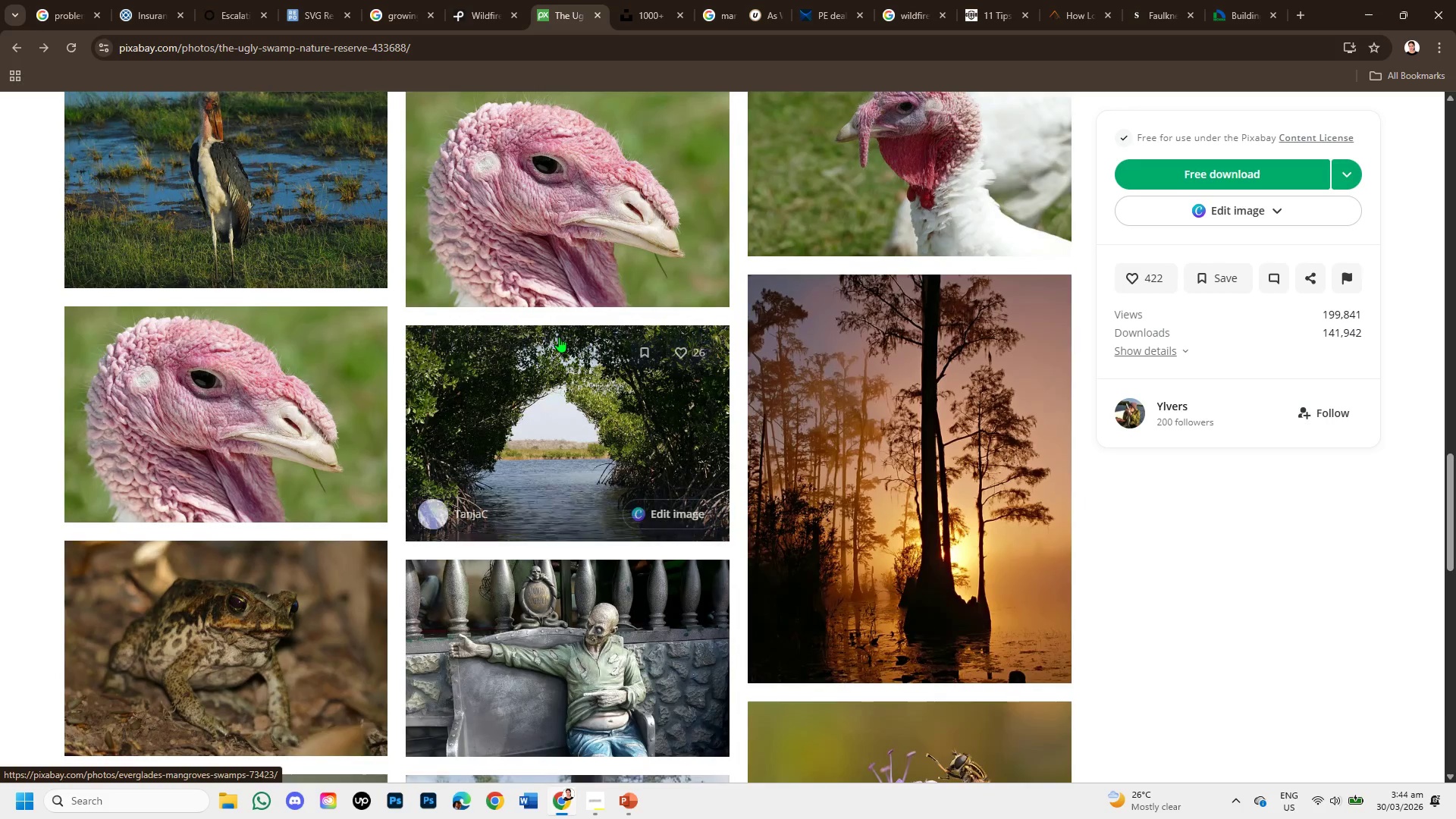 
scroll: coordinate [559, 337], scroll_direction: down, amount: 4.0
 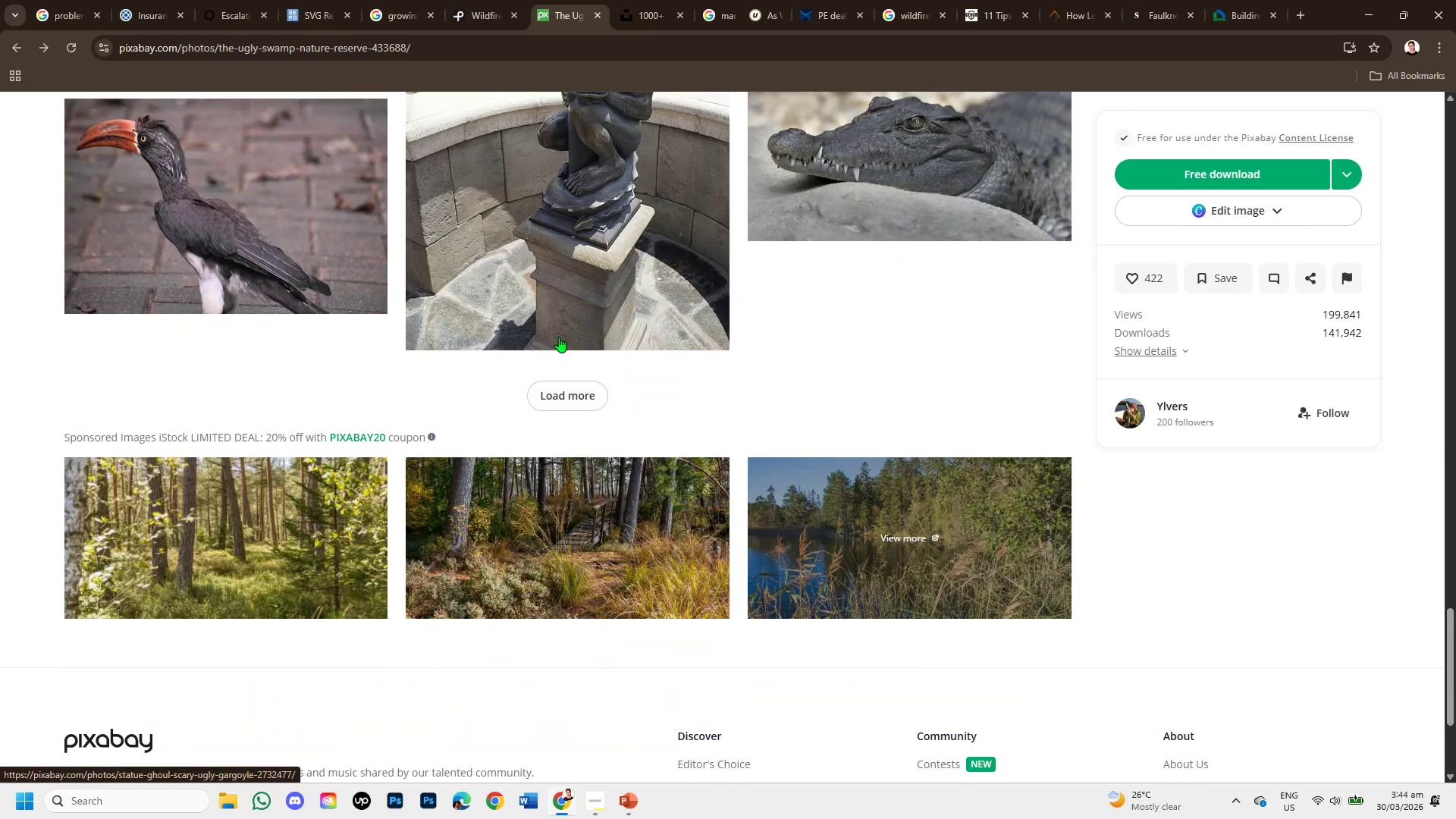 
scroll: coordinate [525, 315], scroll_direction: up, amount: 5.0
 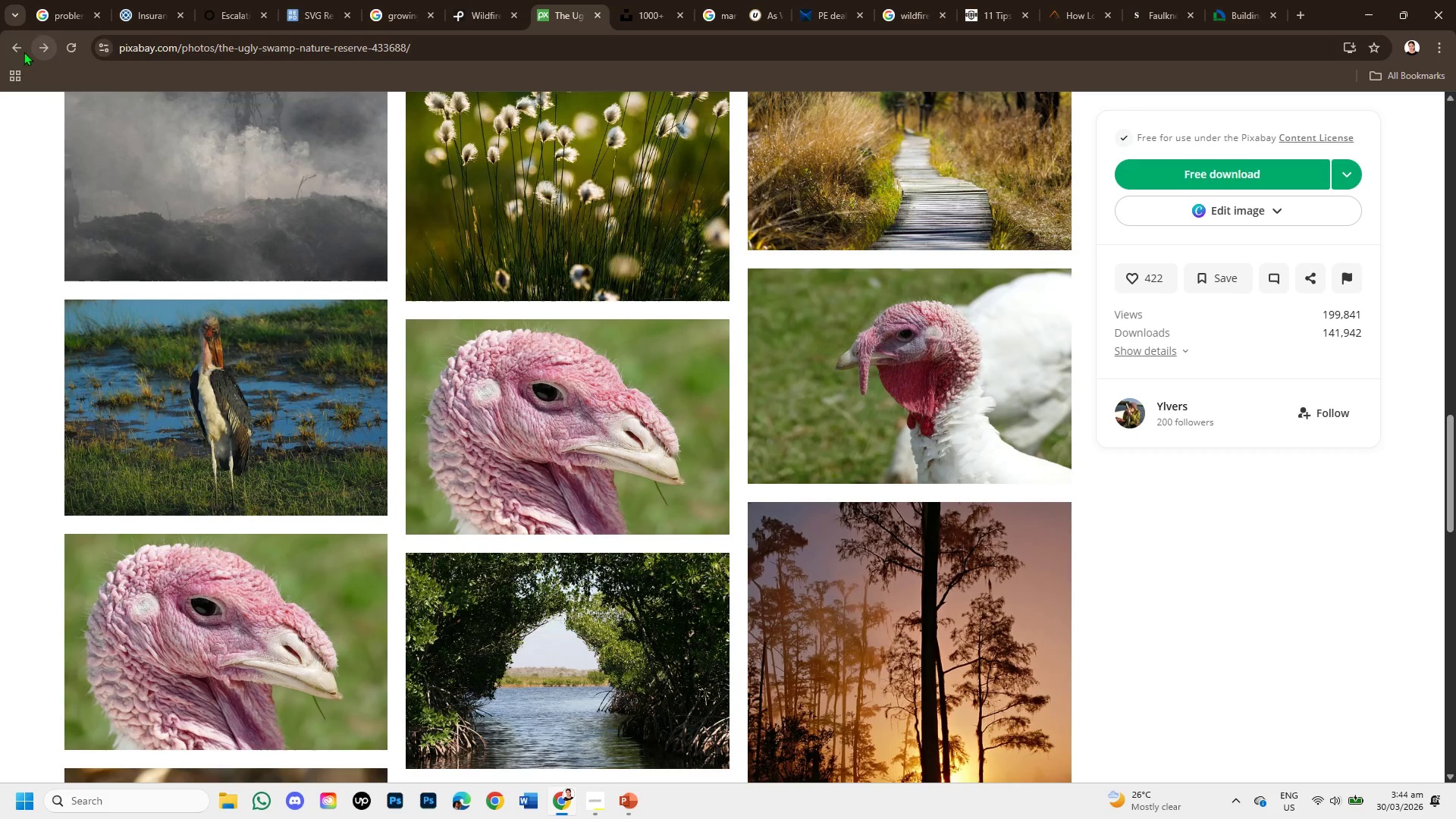 
left_click([12, 52])
 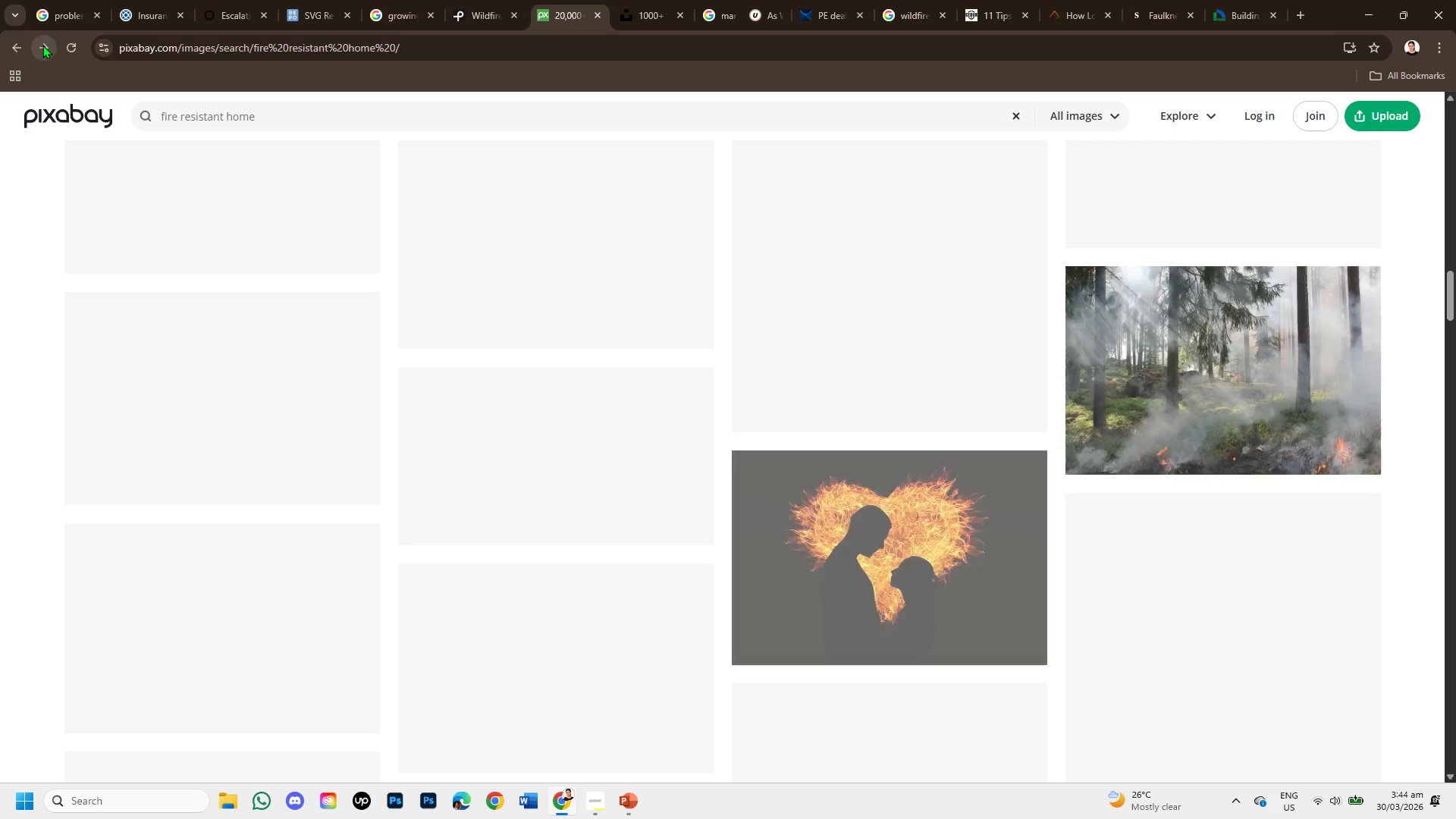 
scroll: coordinate [316, 324], scroll_direction: up, amount: 12.0
 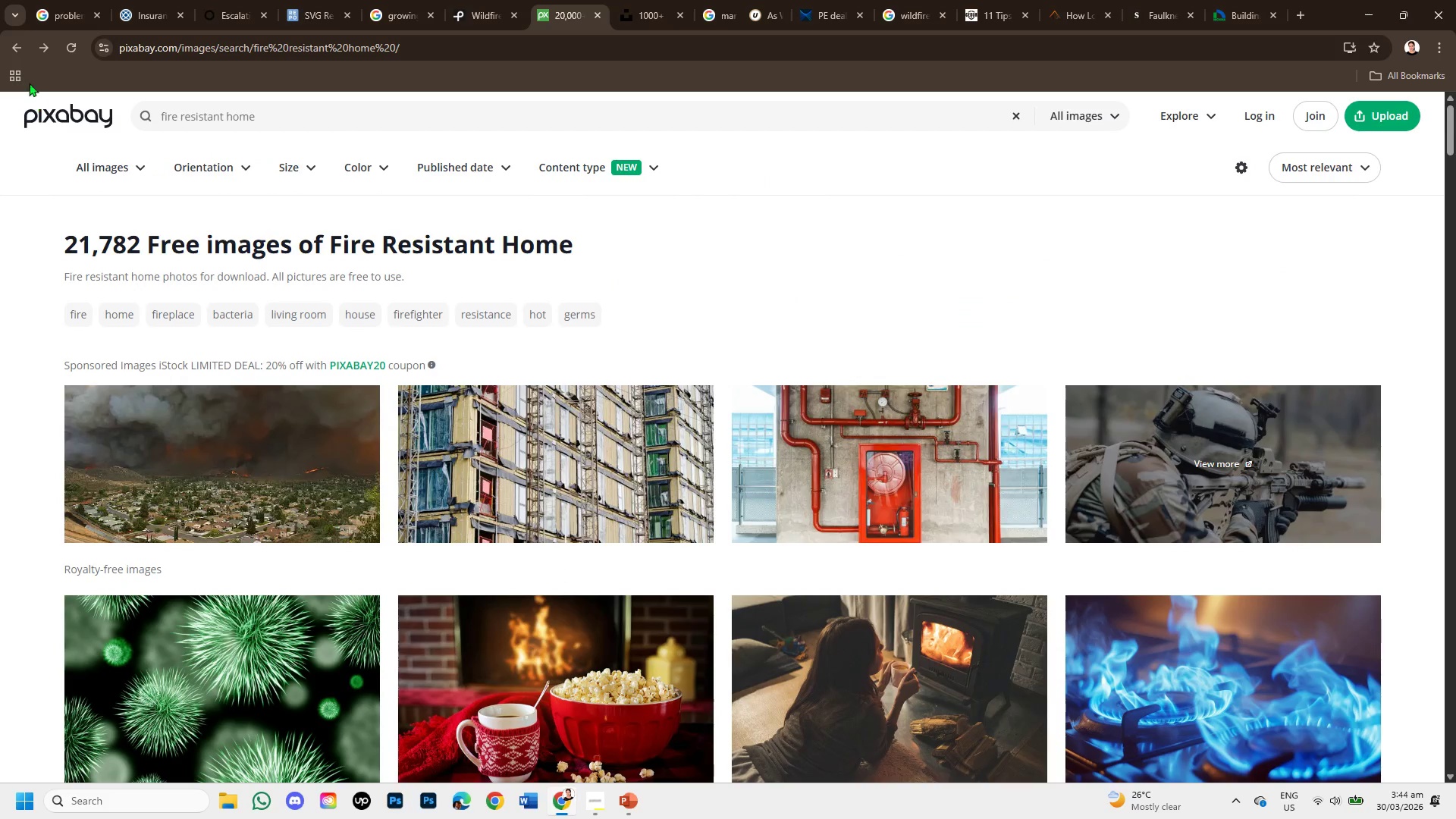 
left_click([15, 49])
 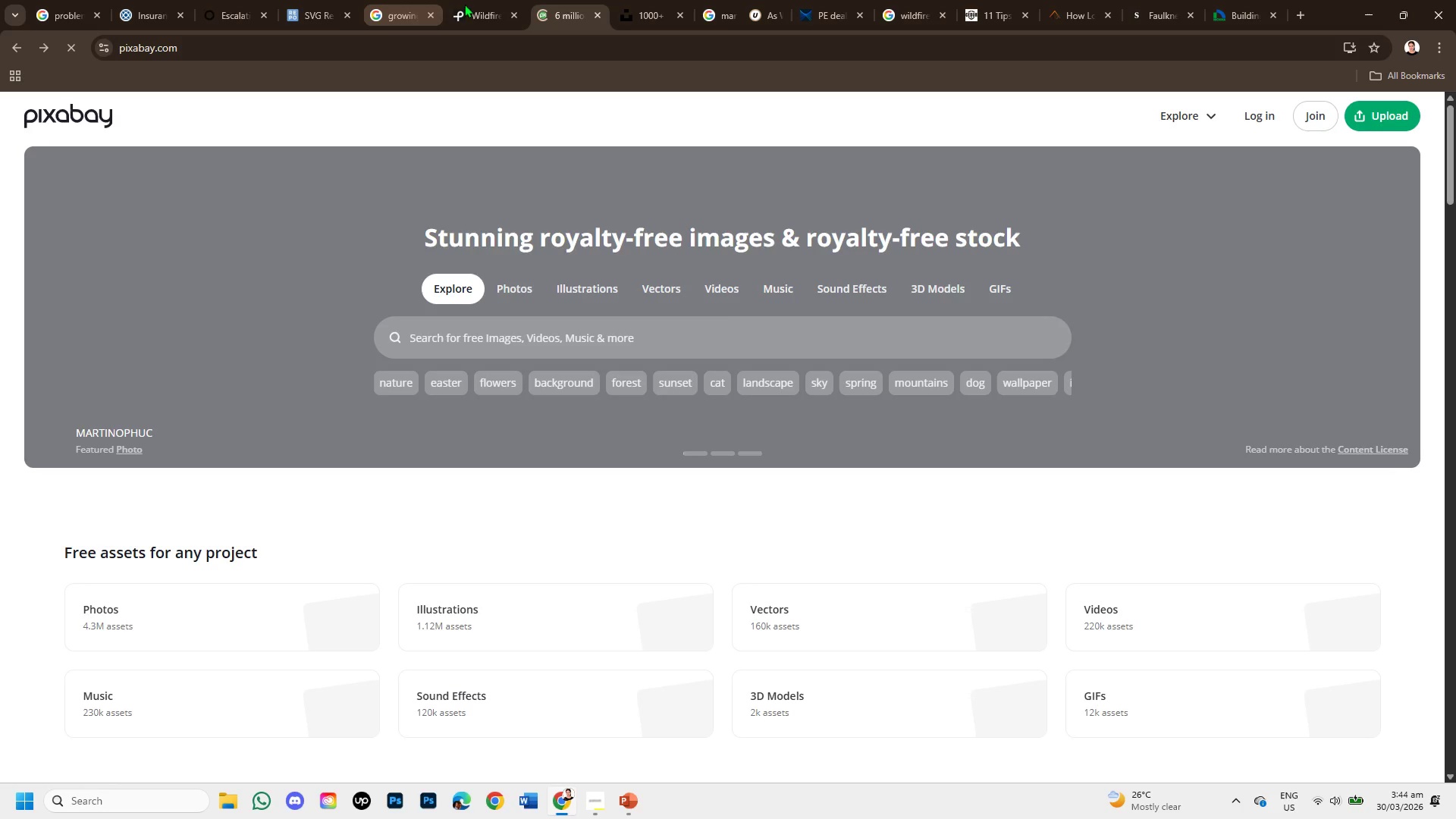 
left_click([494, 6])
 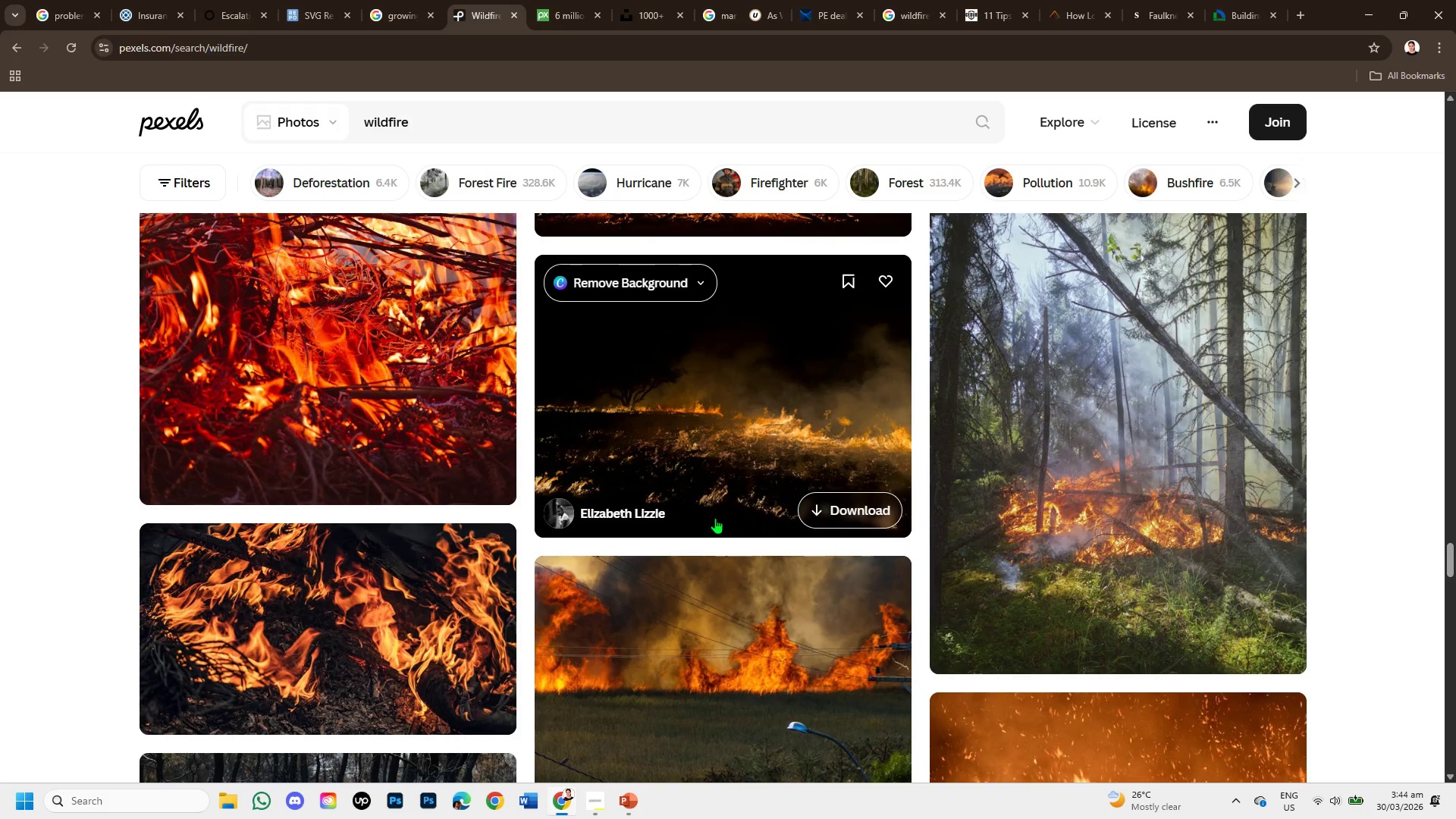 
scroll: coordinate [715, 518], scroll_direction: down, amount: 2.0
 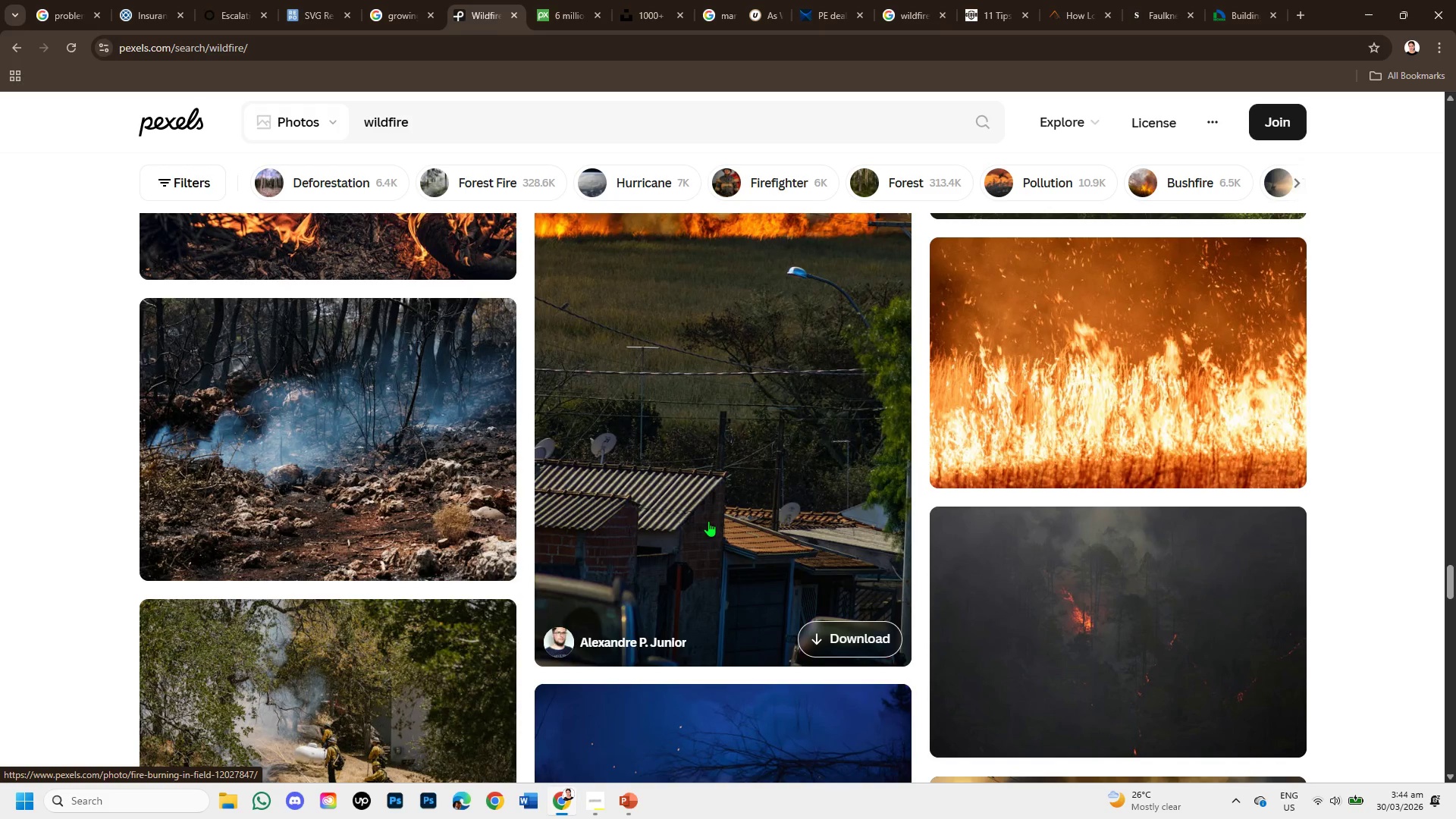 
scroll: coordinate [708, 521], scroll_direction: up, amount: 2.0
 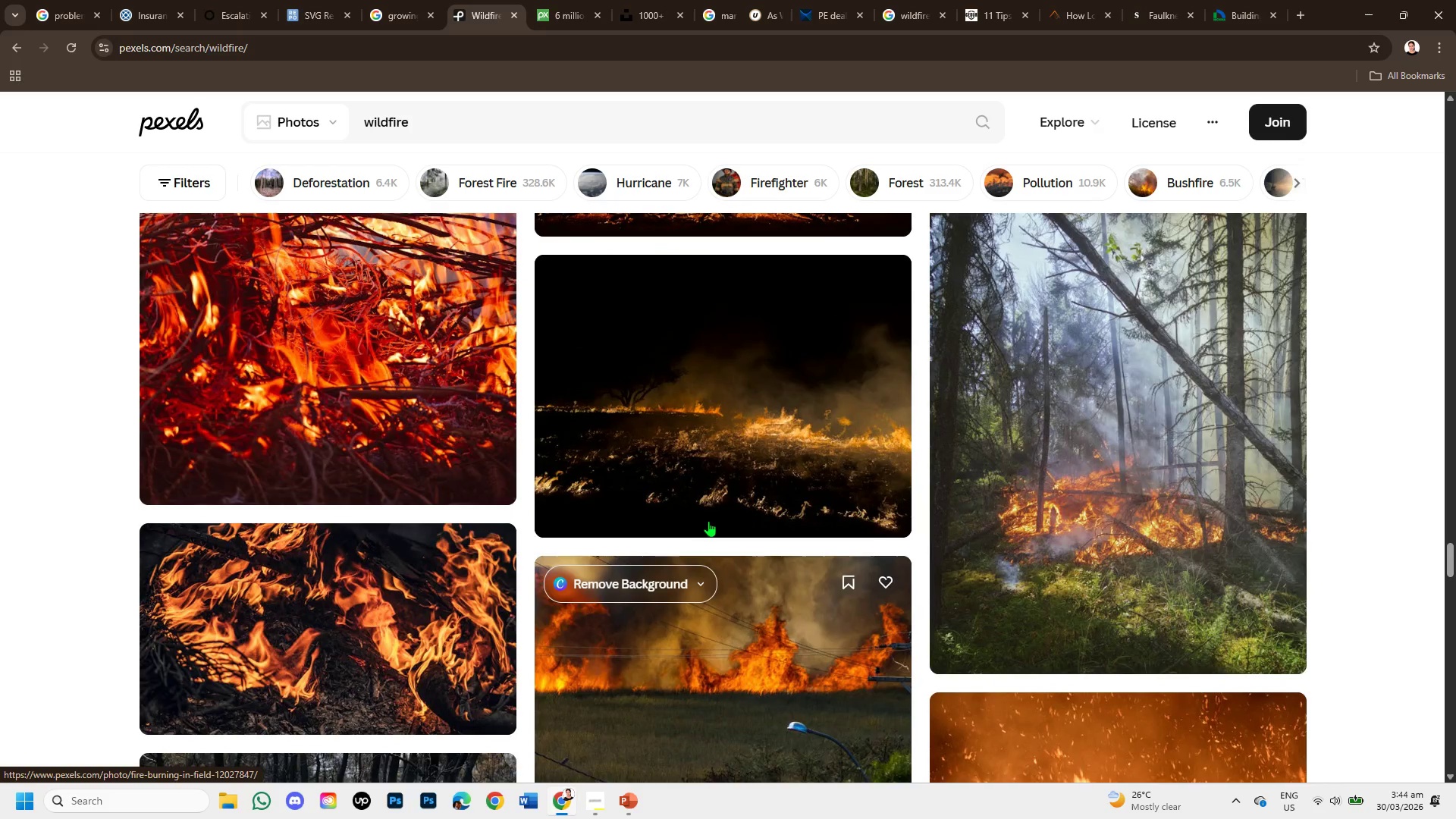 
scroll: coordinate [708, 521], scroll_direction: down, amount: 3.0
 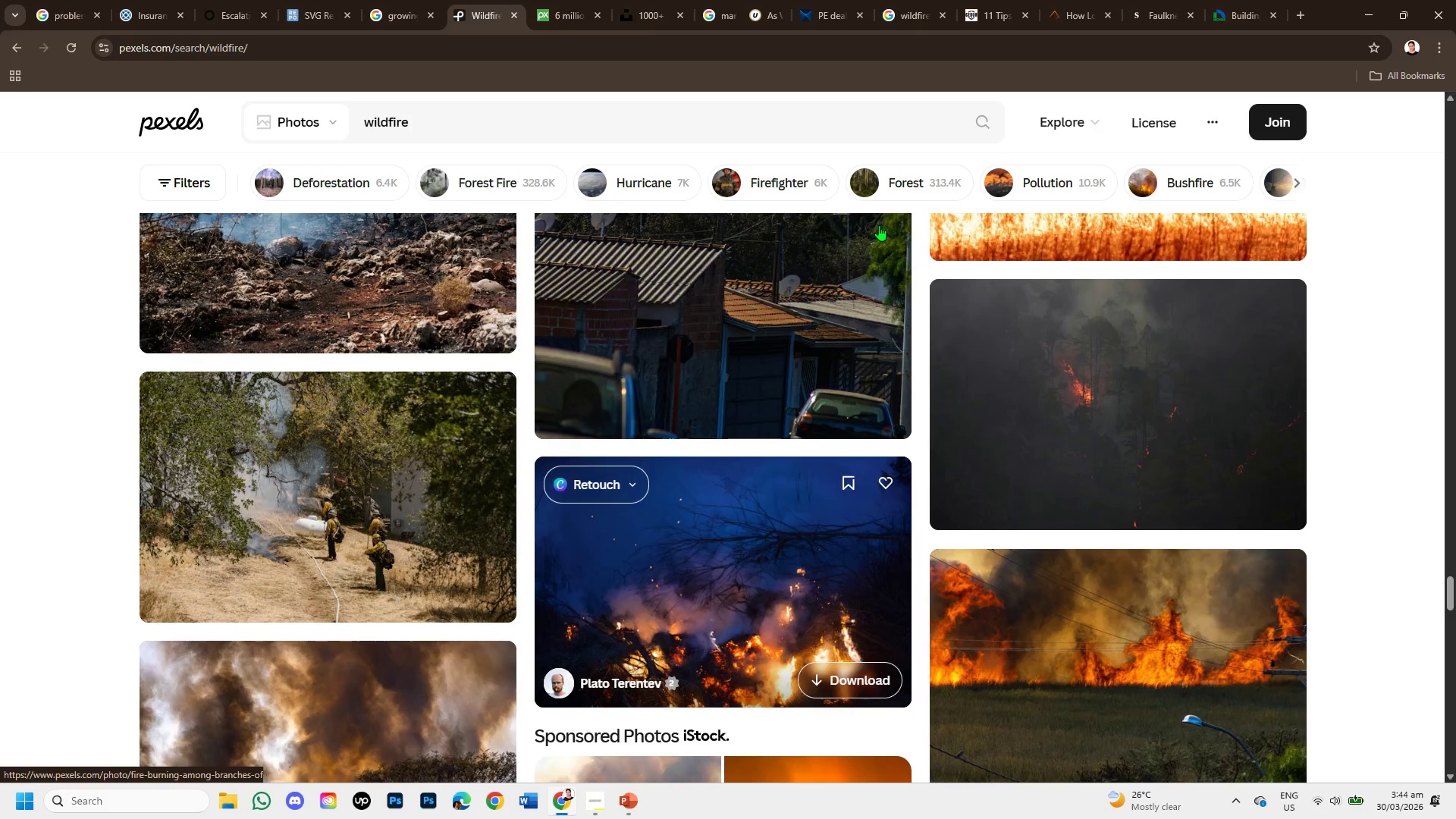 
wait(14.4)
 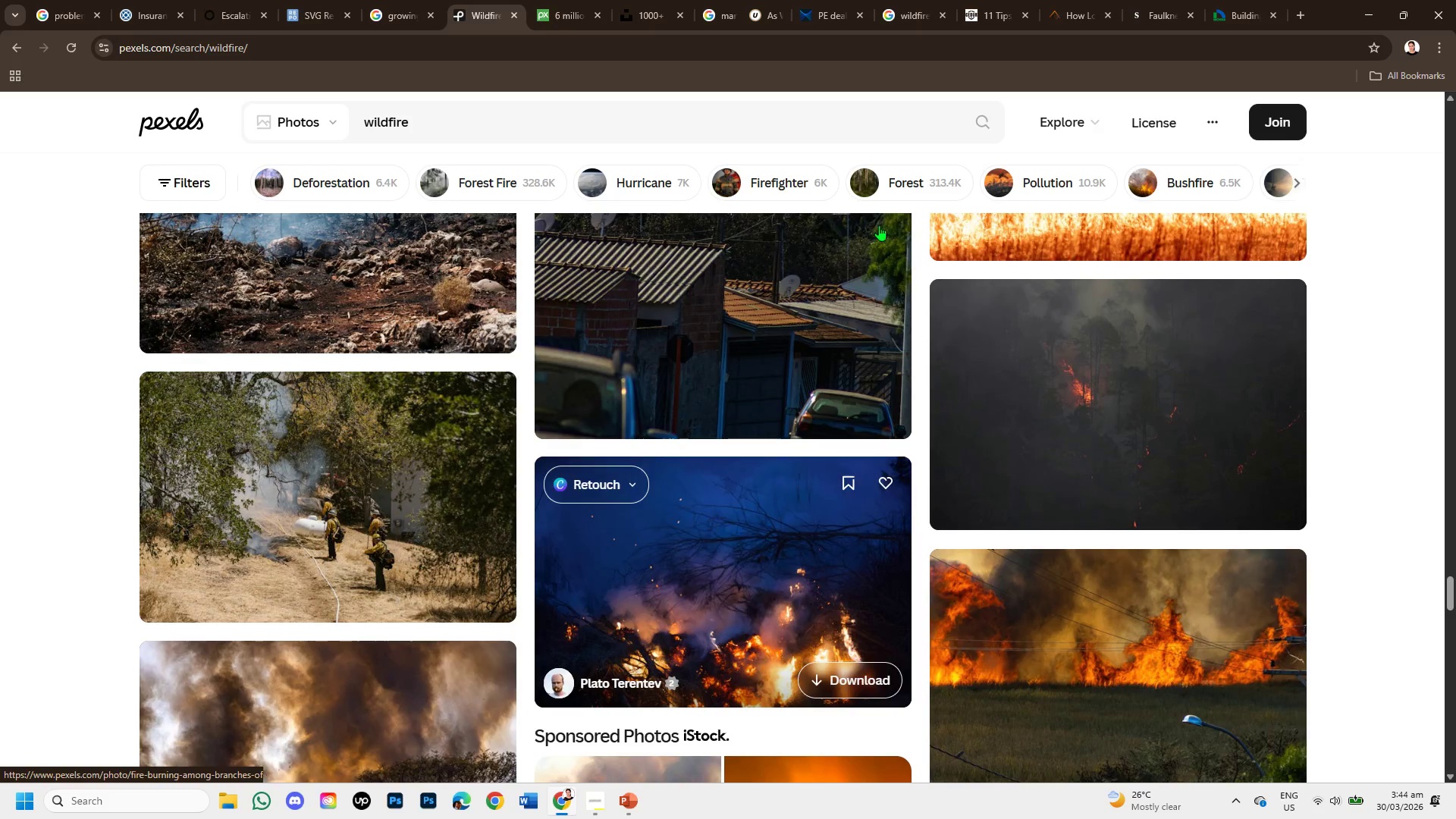 
scroll: coordinate [525, 259], scroll_direction: up, amount: 18.0
 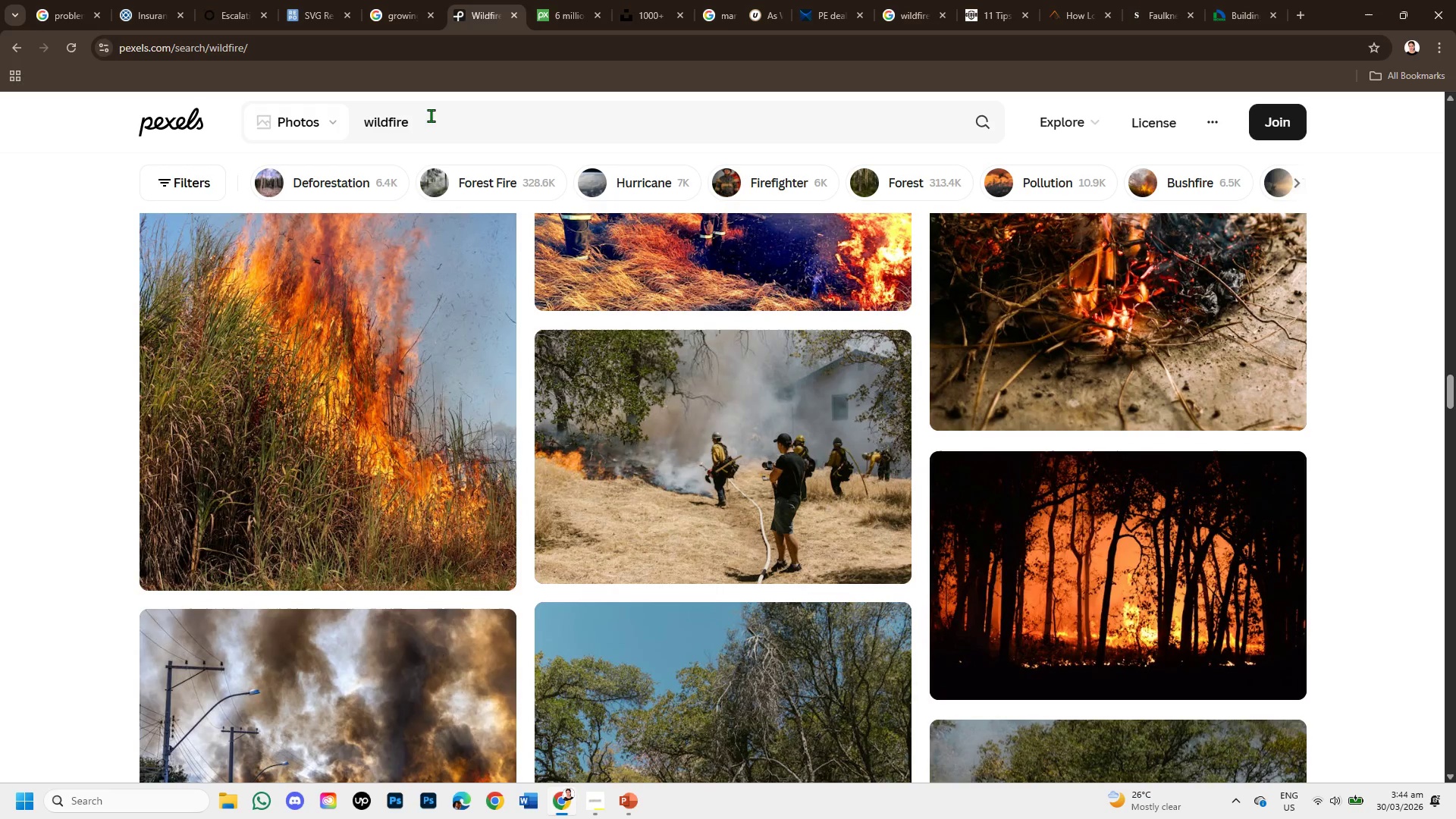 
left_click_drag(start_coordinate=[431, 119], to_coordinate=[354, 111])
 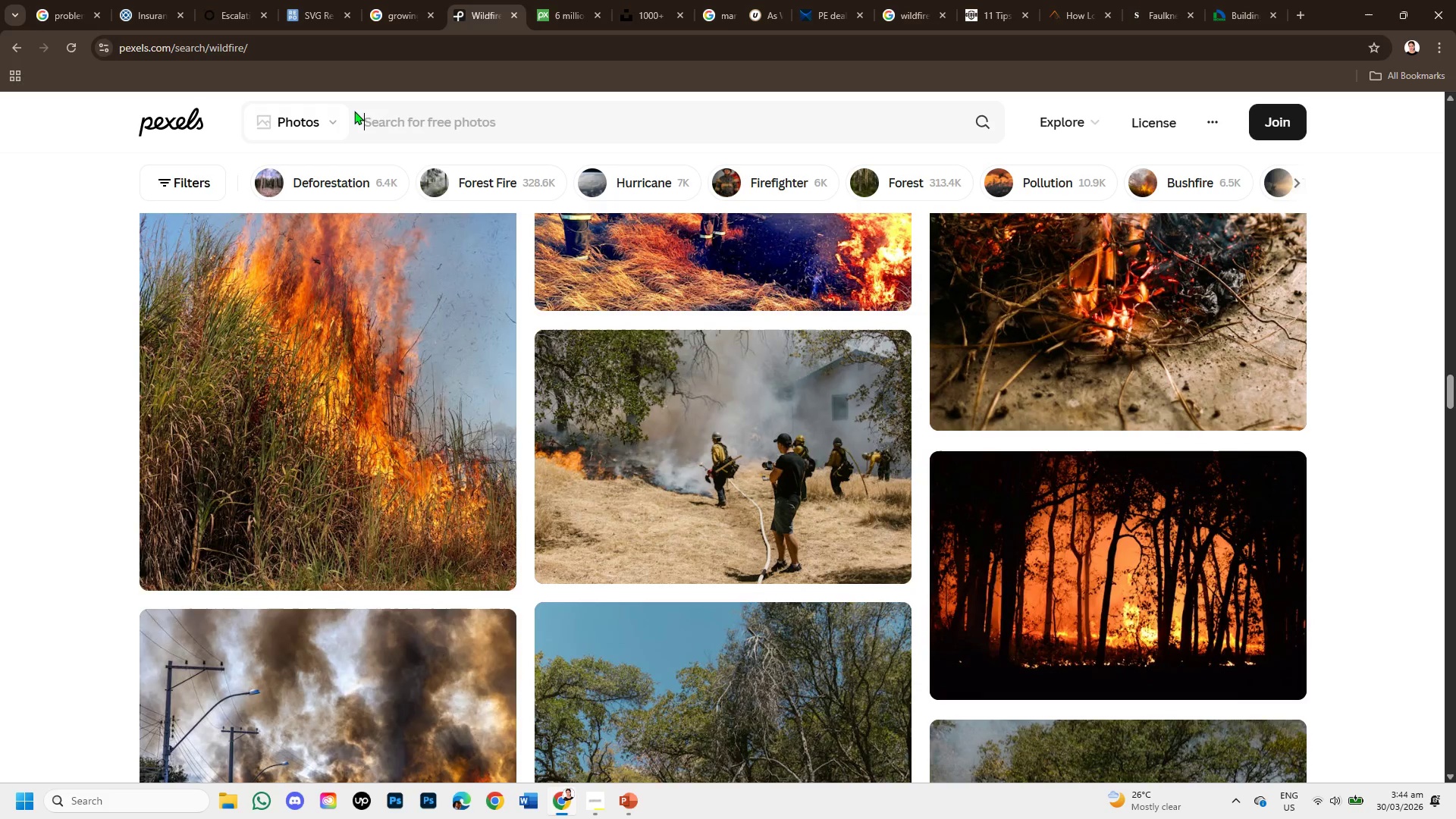 
key(Backspace)
type(forest fire )
 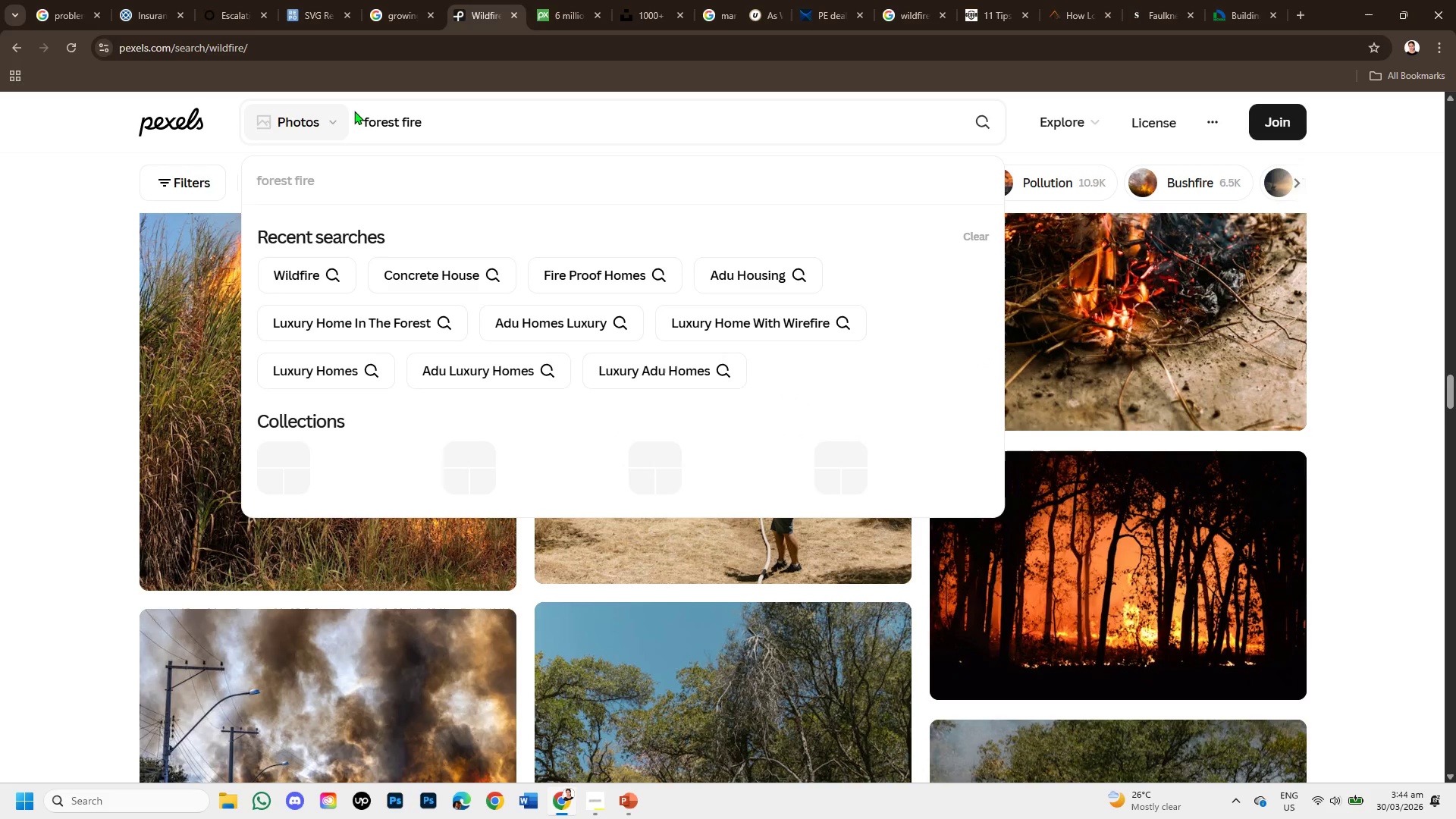 
key(Enter)
 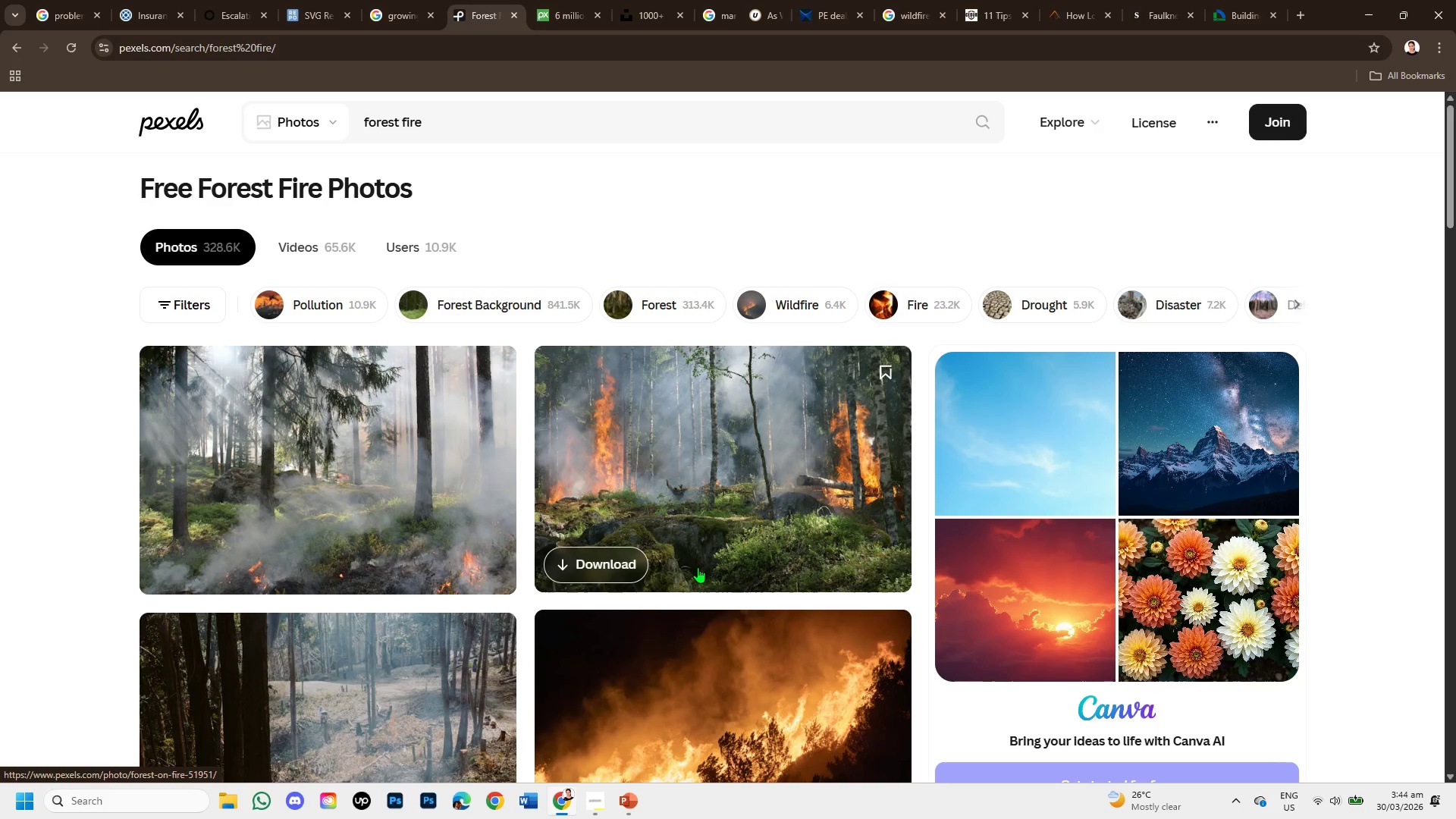 
wait(5.41)
 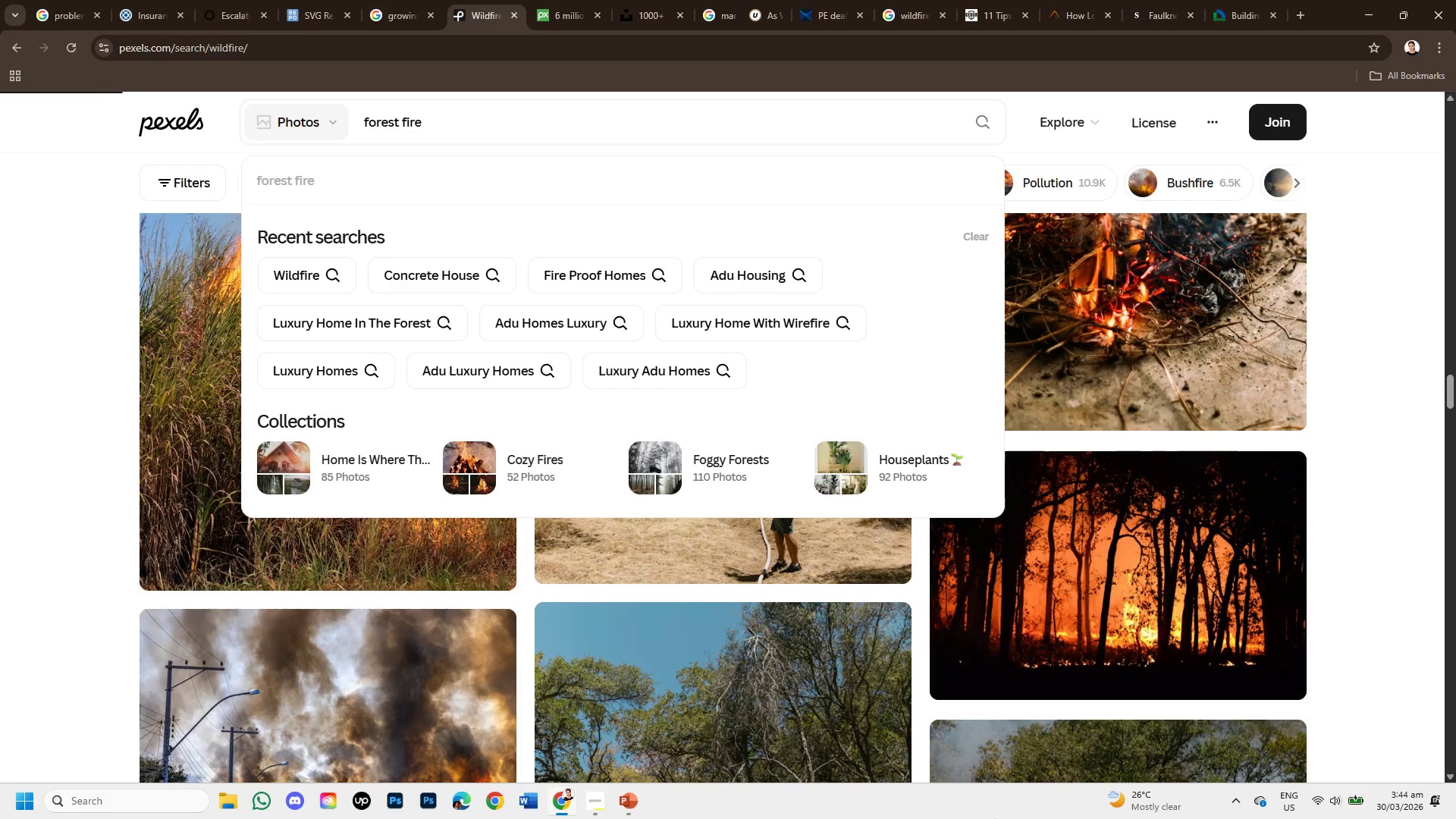 
scroll: coordinate [699, 569], scroll_direction: down, amount: 3.0
 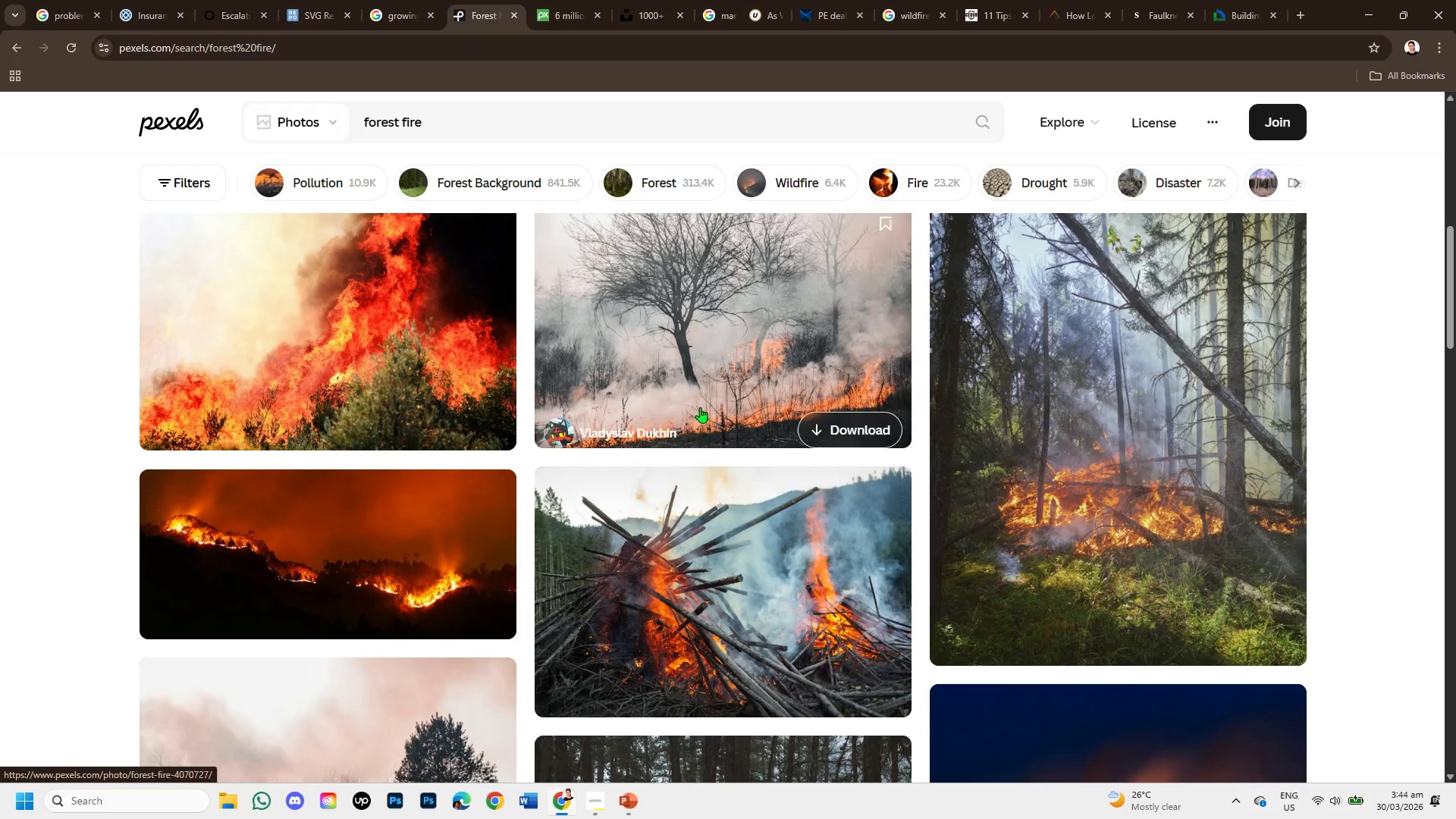 
left_click([700, 331])
 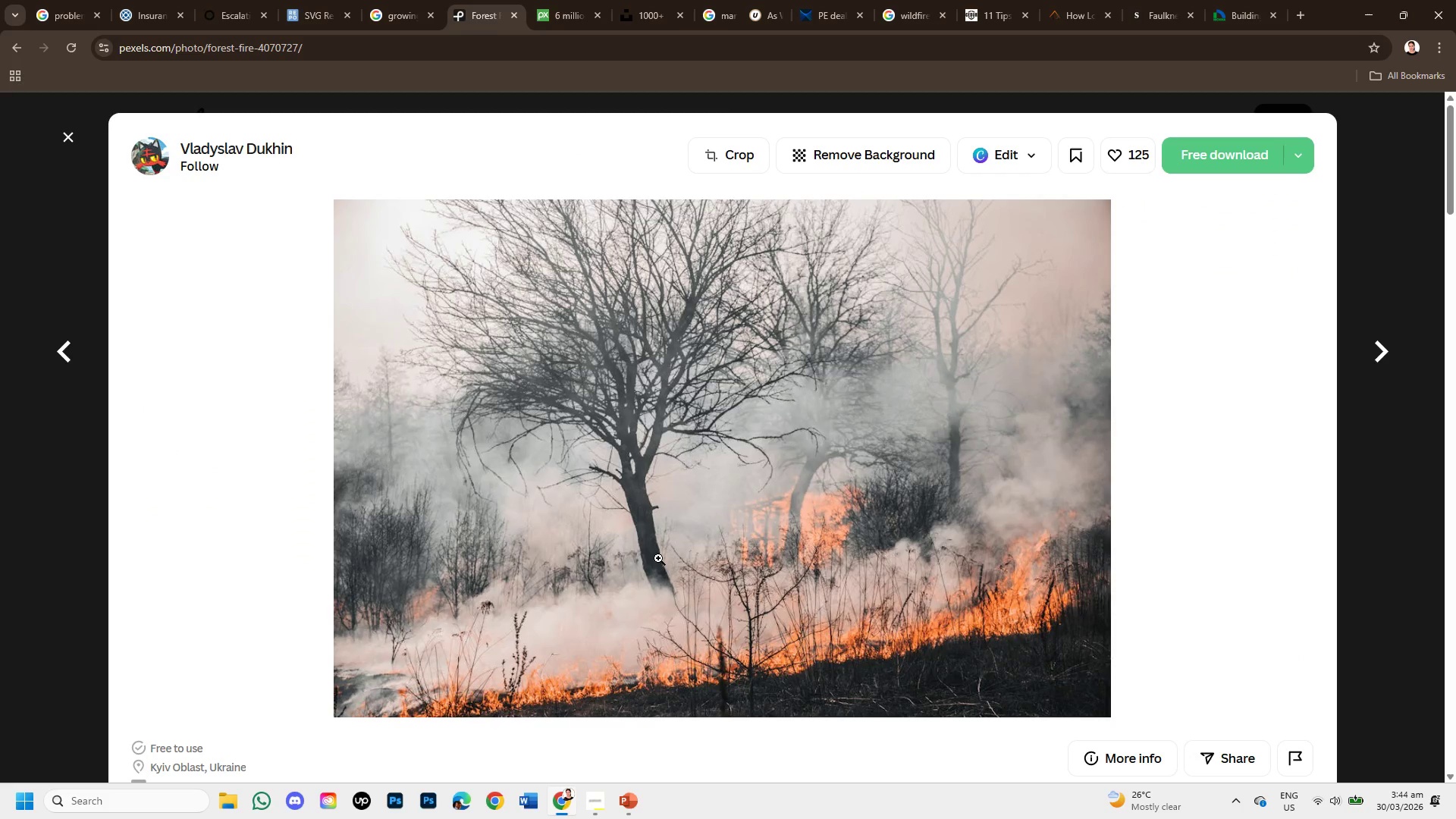 
scroll: coordinate [297, 485], scroll_direction: down, amount: 4.0
 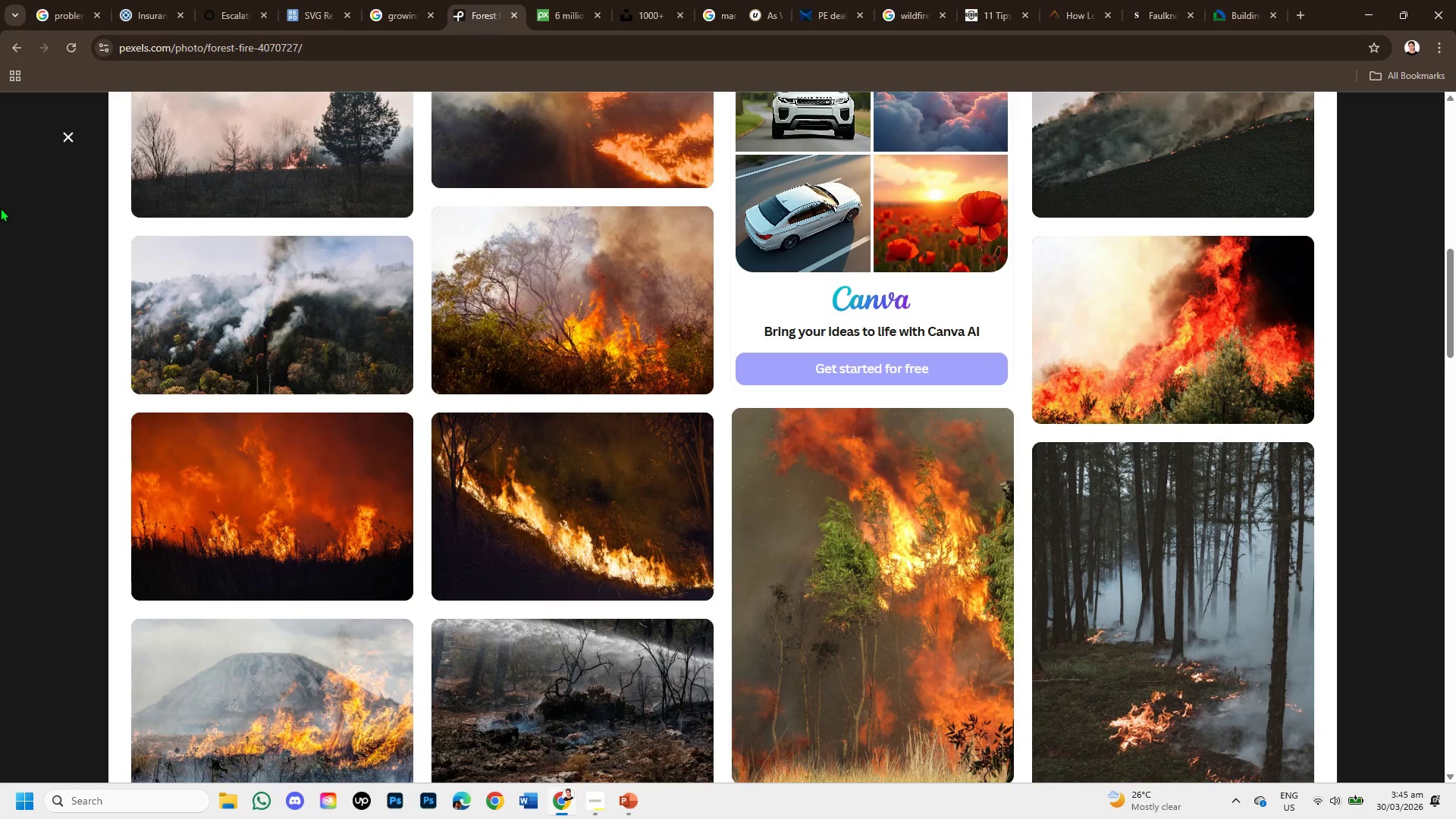 
mouse_move([722, 364])
 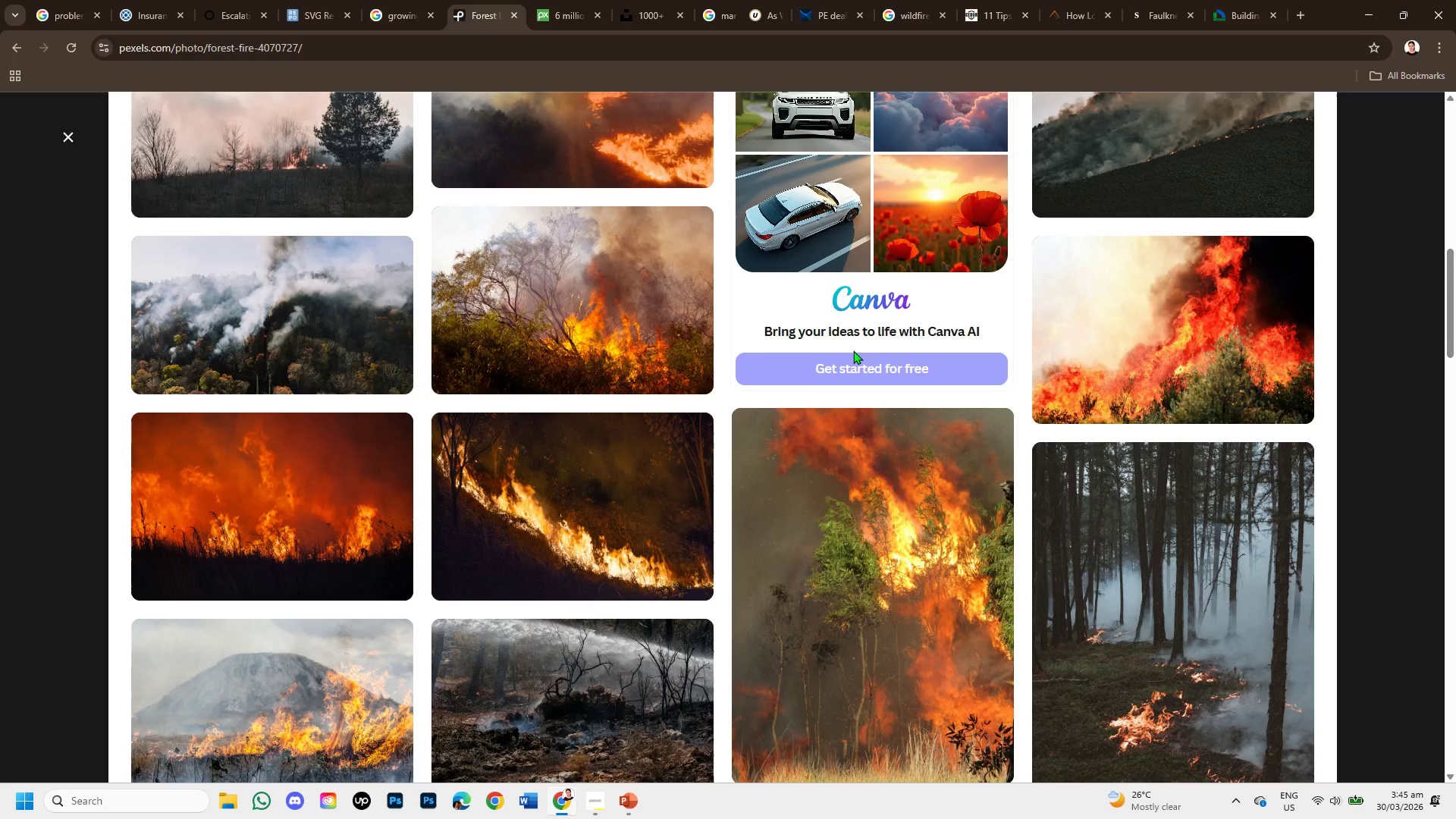 
scroll: coordinate [686, 428], scroll_direction: down, amount: 9.0
 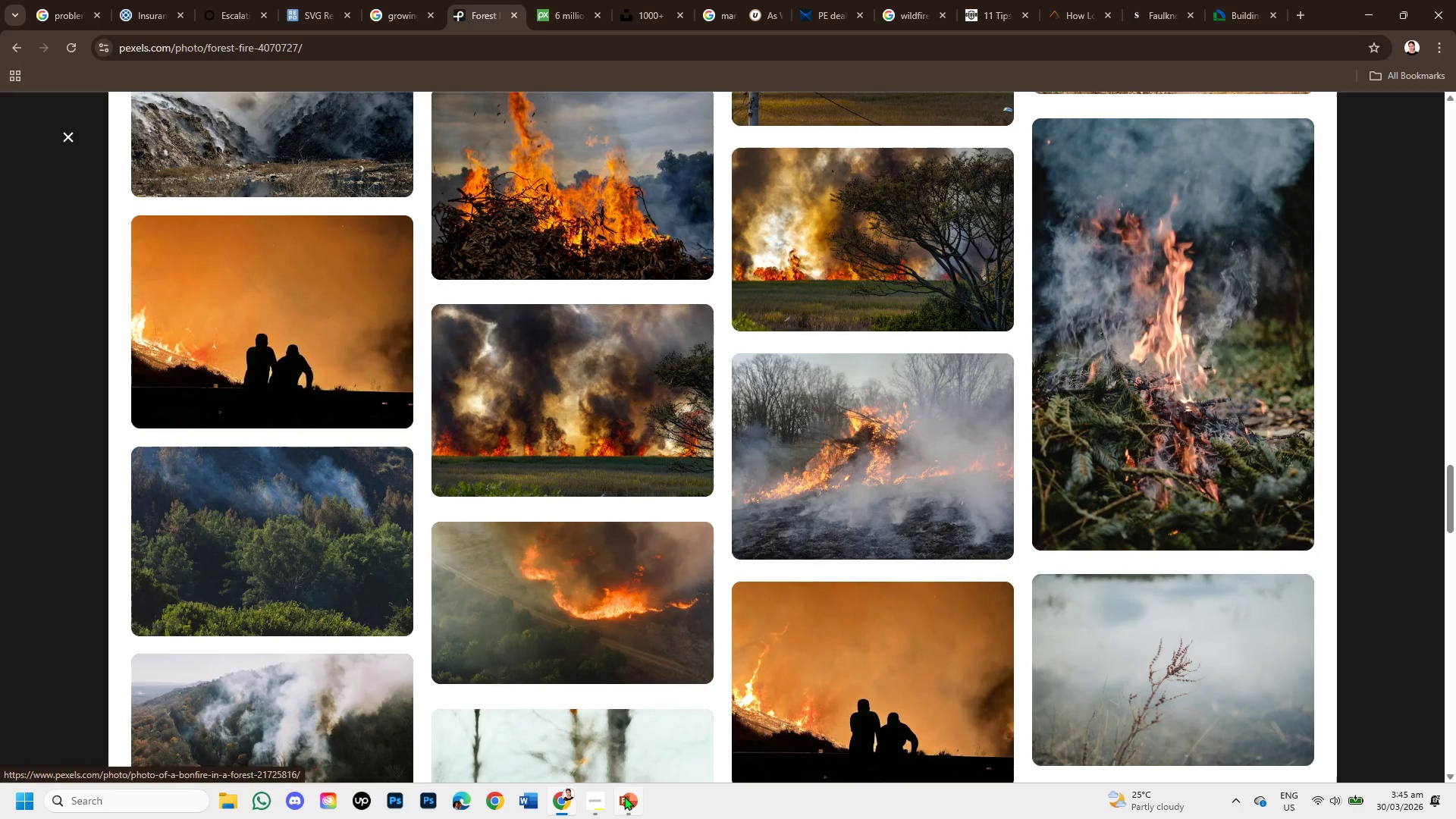 
left_click([628, 799])
 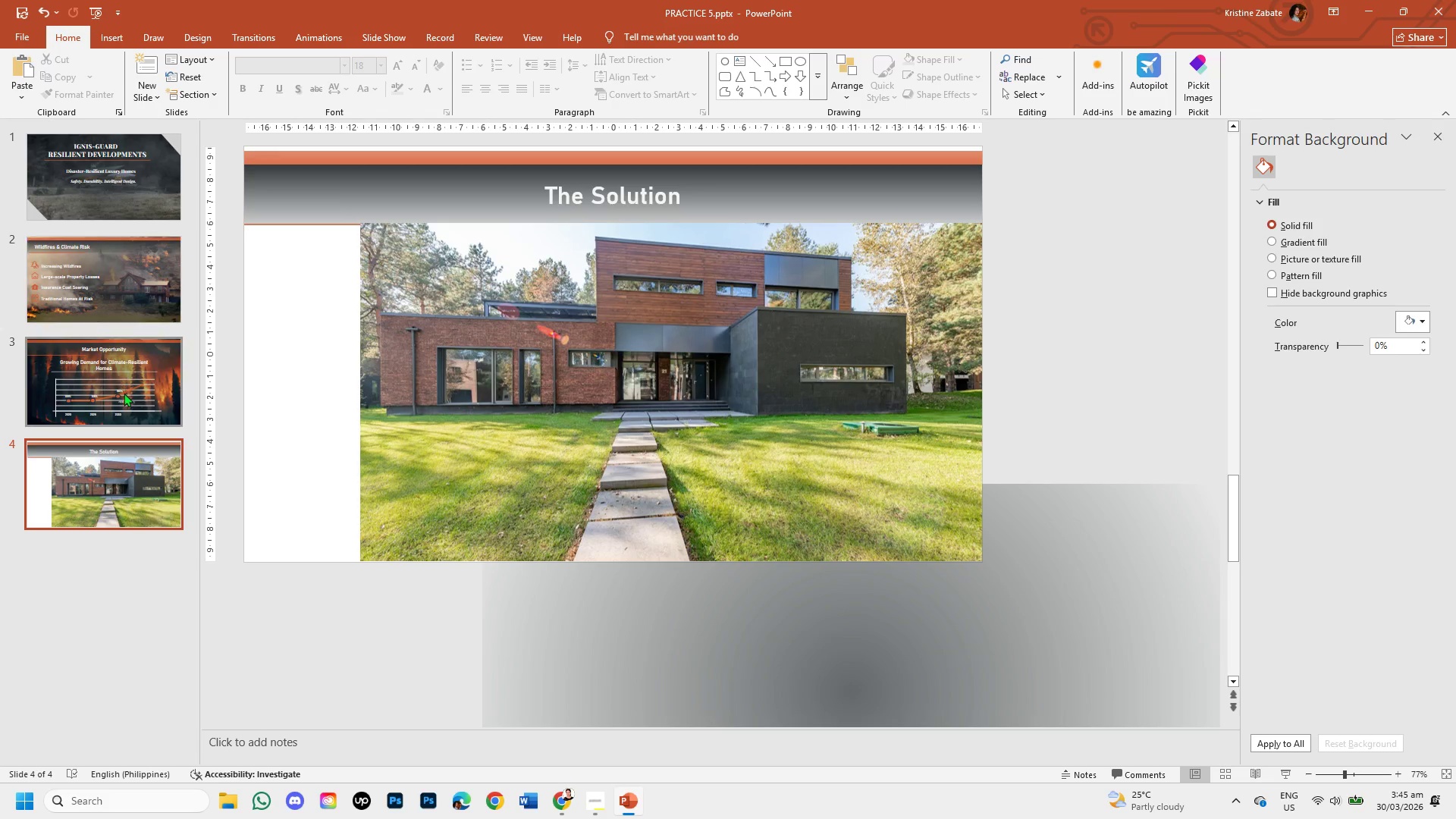 
left_click([121, 387])
 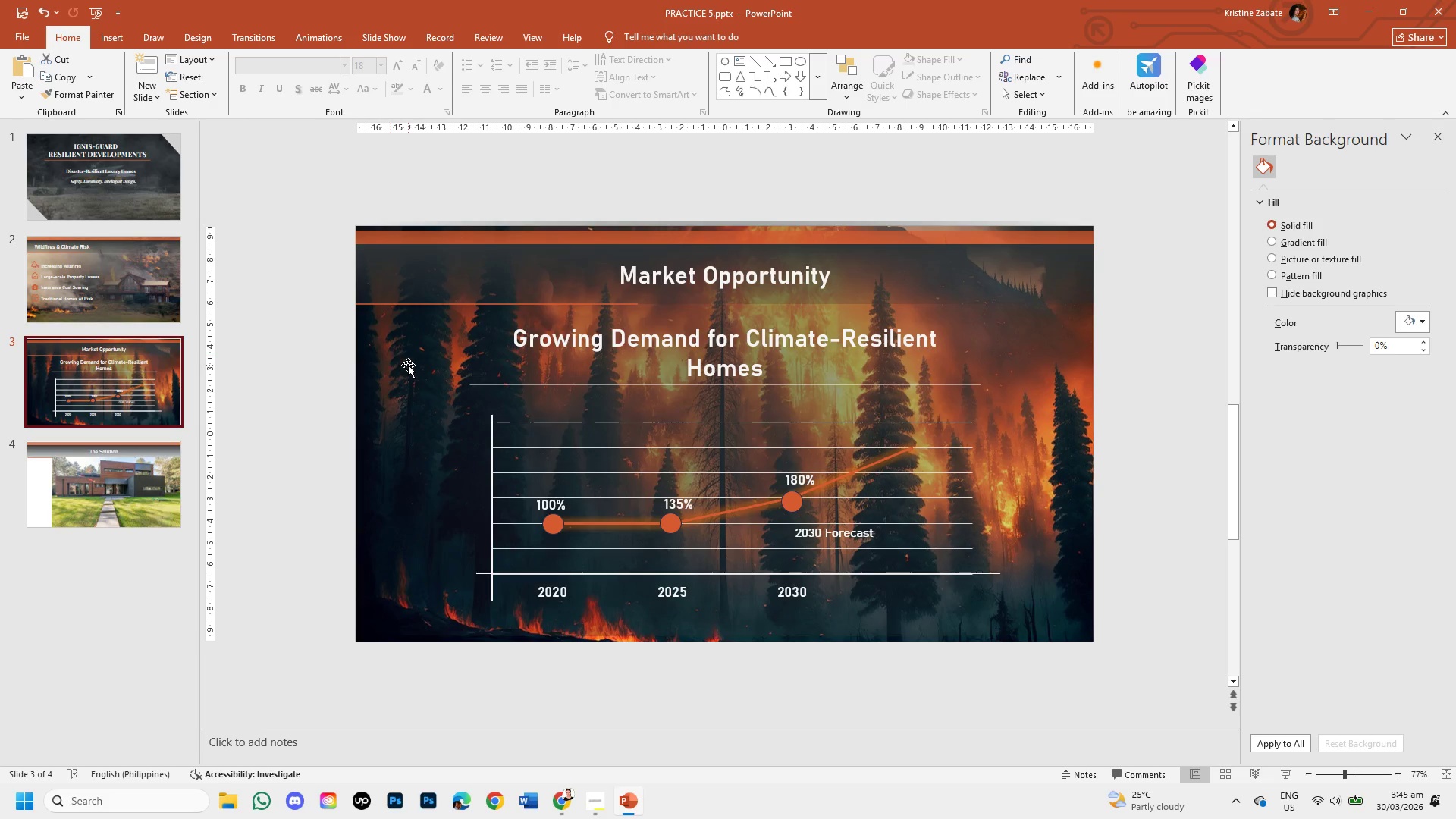 
left_click([412, 356])
 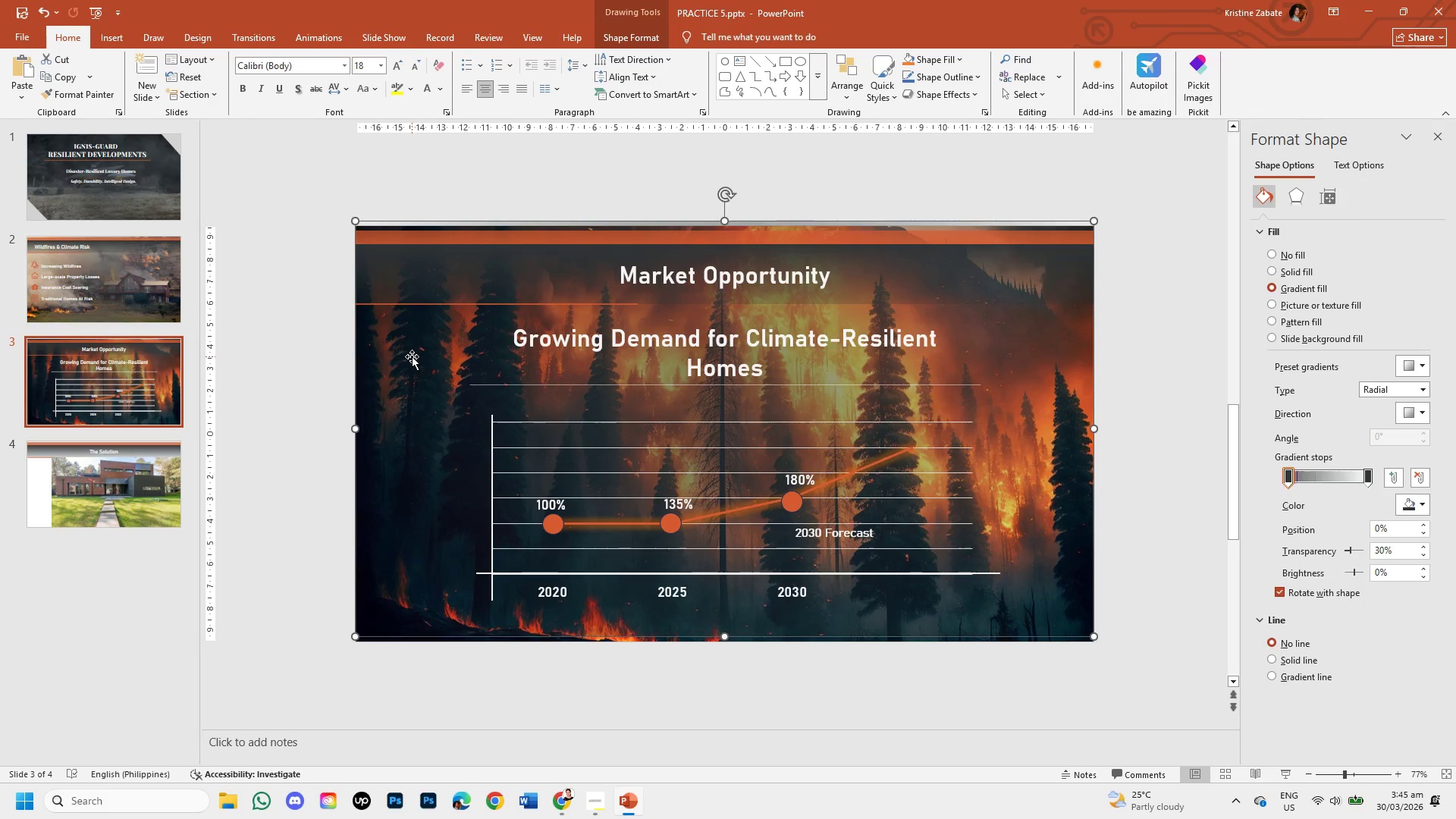 
right_click([411, 356])
 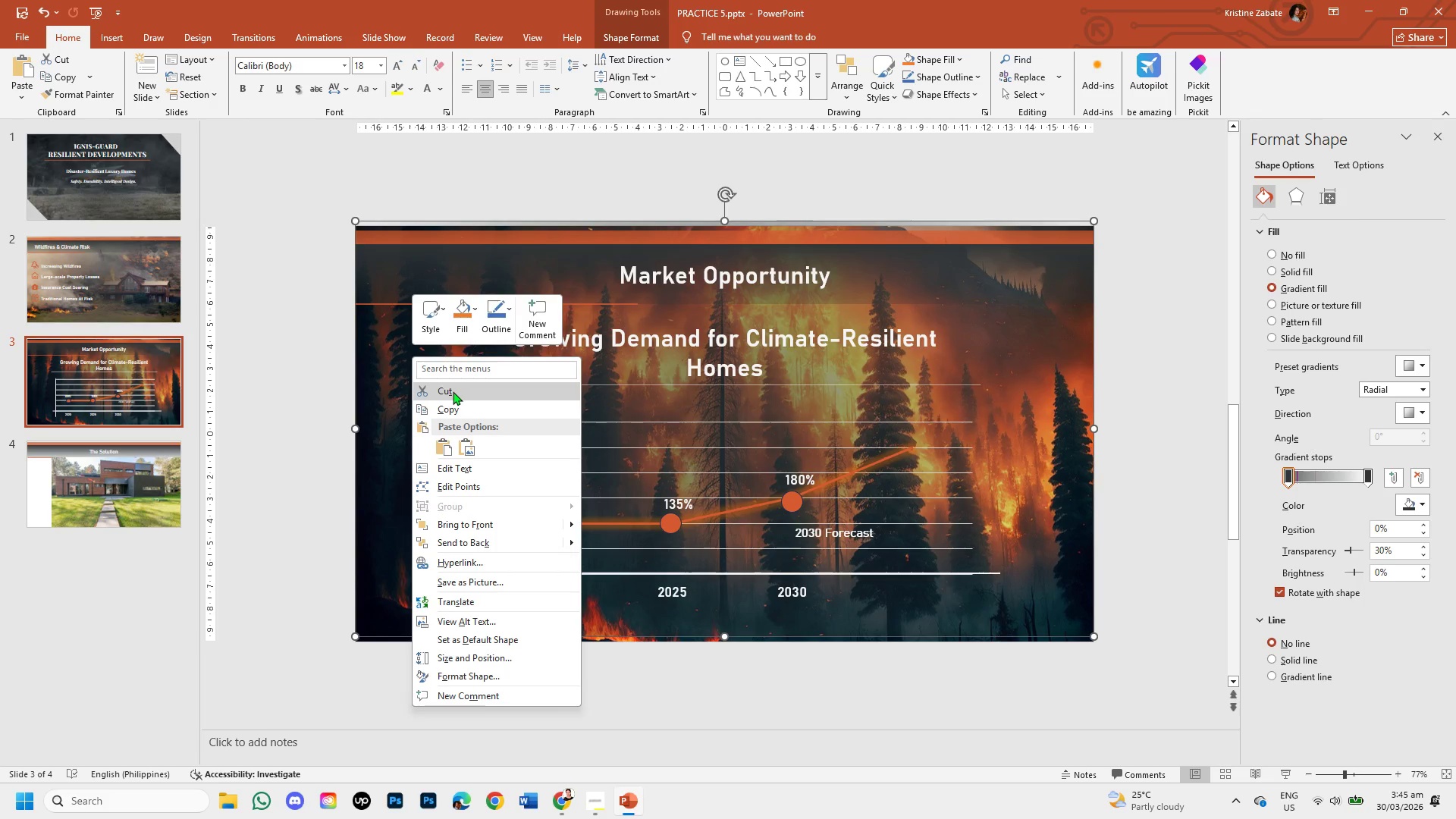 
left_click([450, 408])
 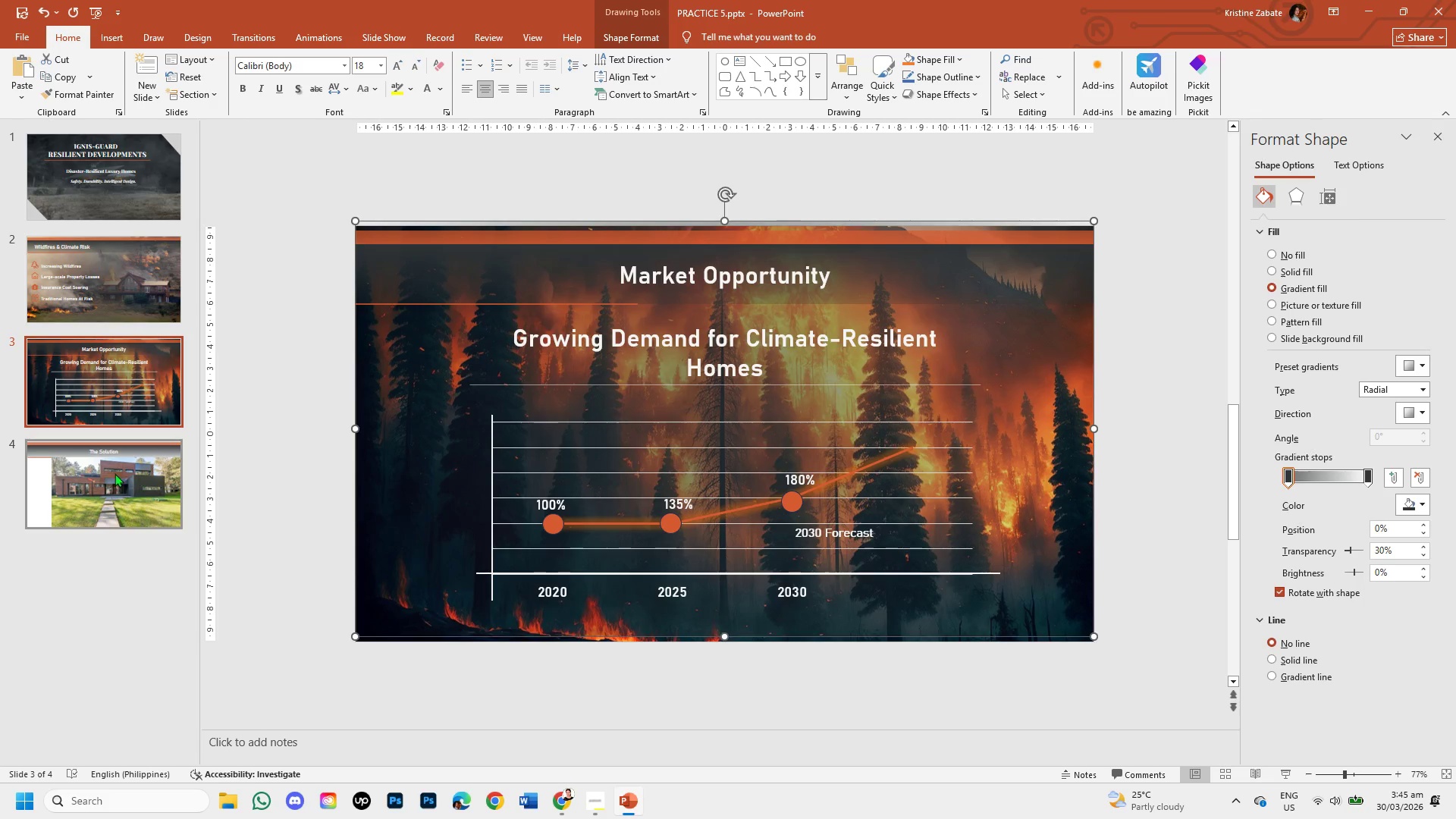 
left_click([113, 472])
 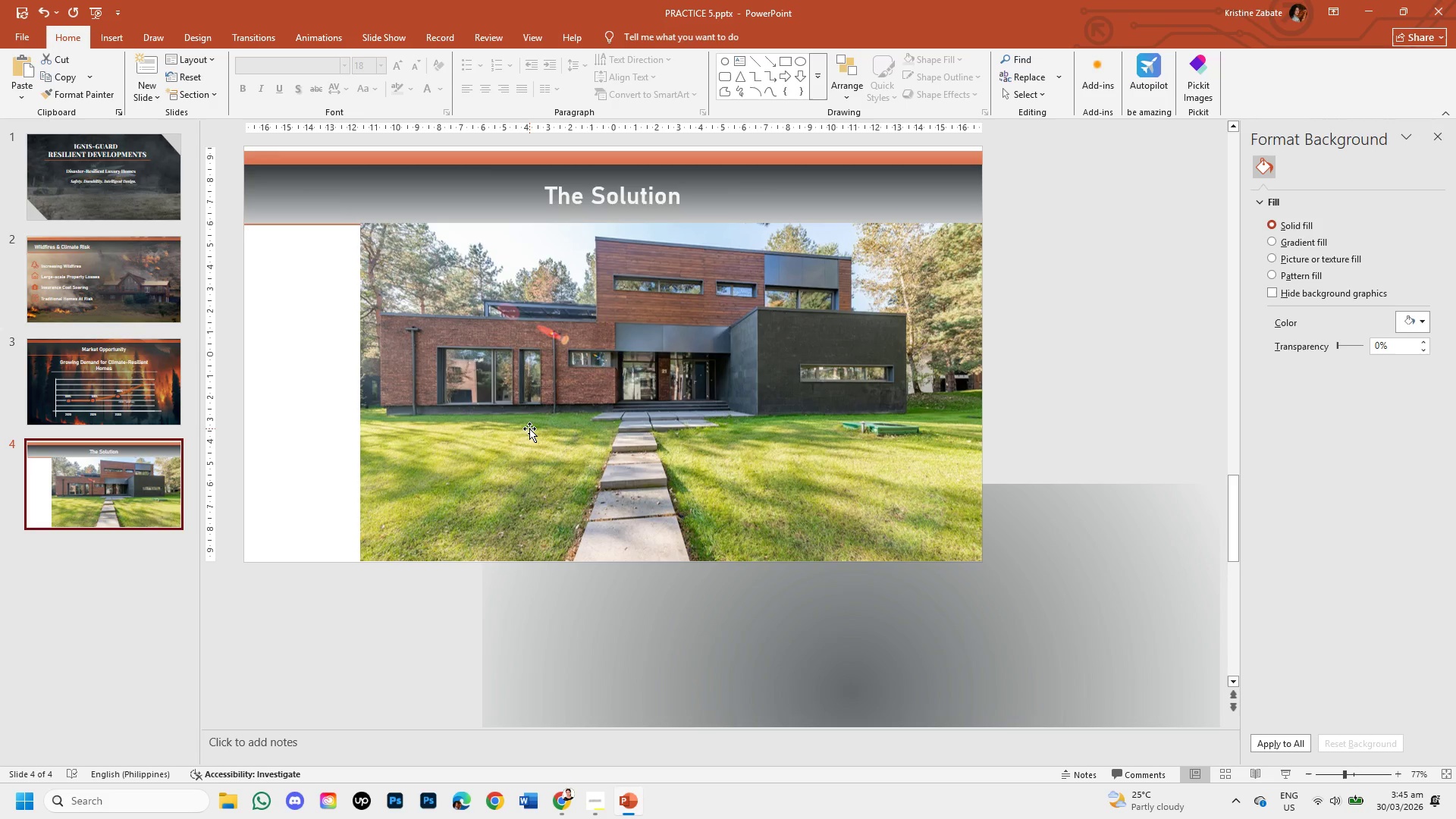 
key(Control+V)
 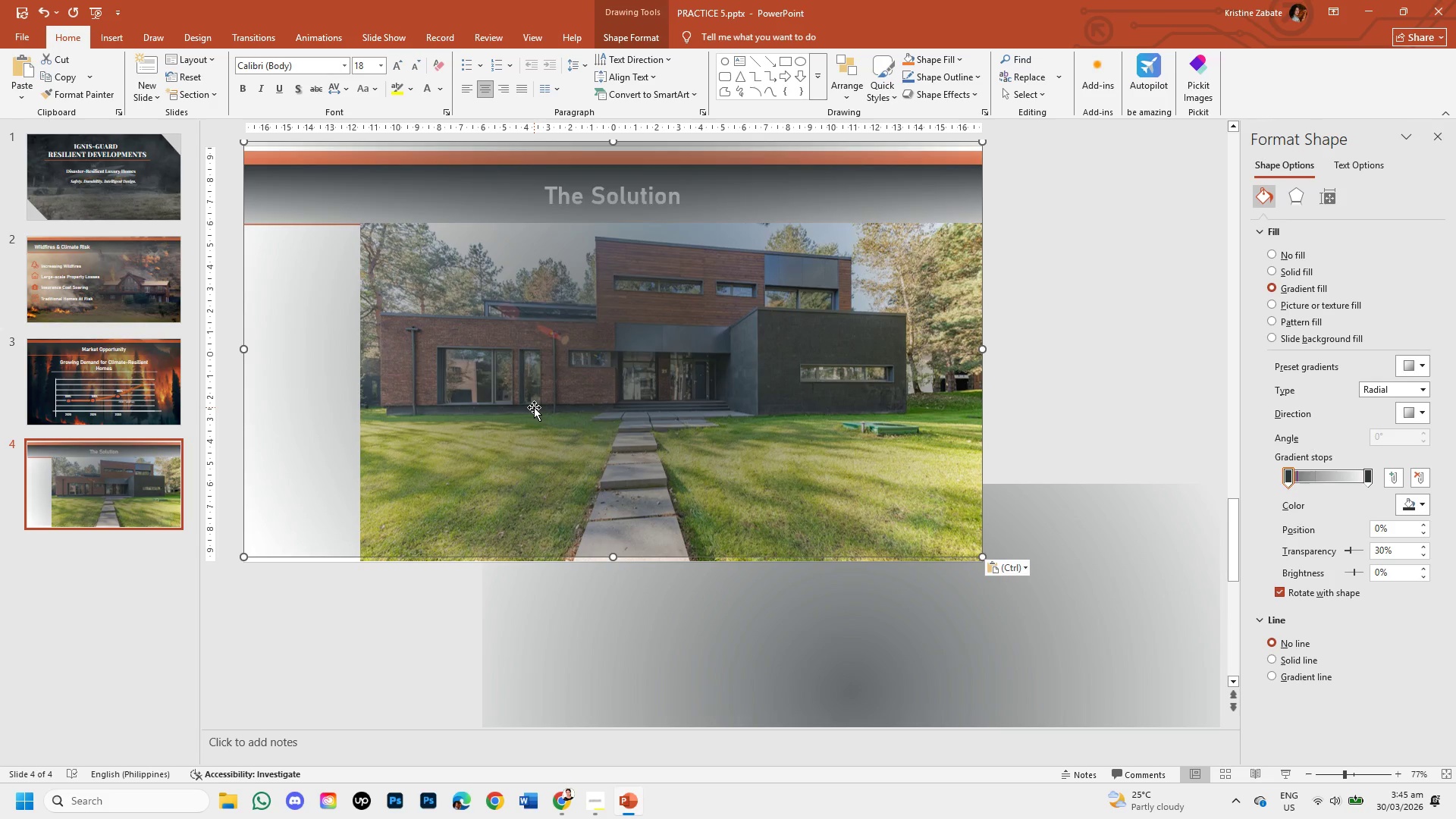 
key(Backspace)
 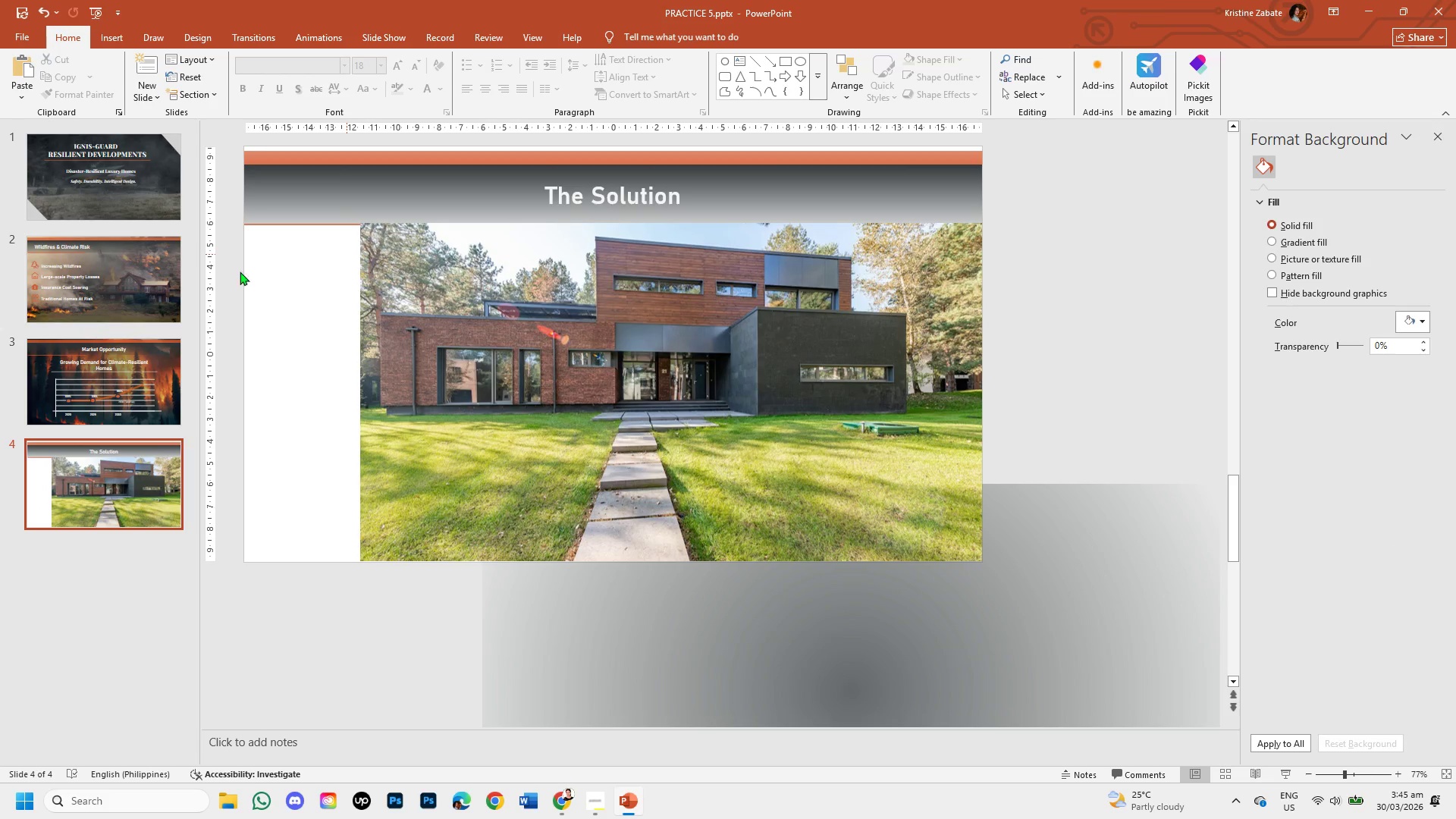 
left_click([112, 368])
 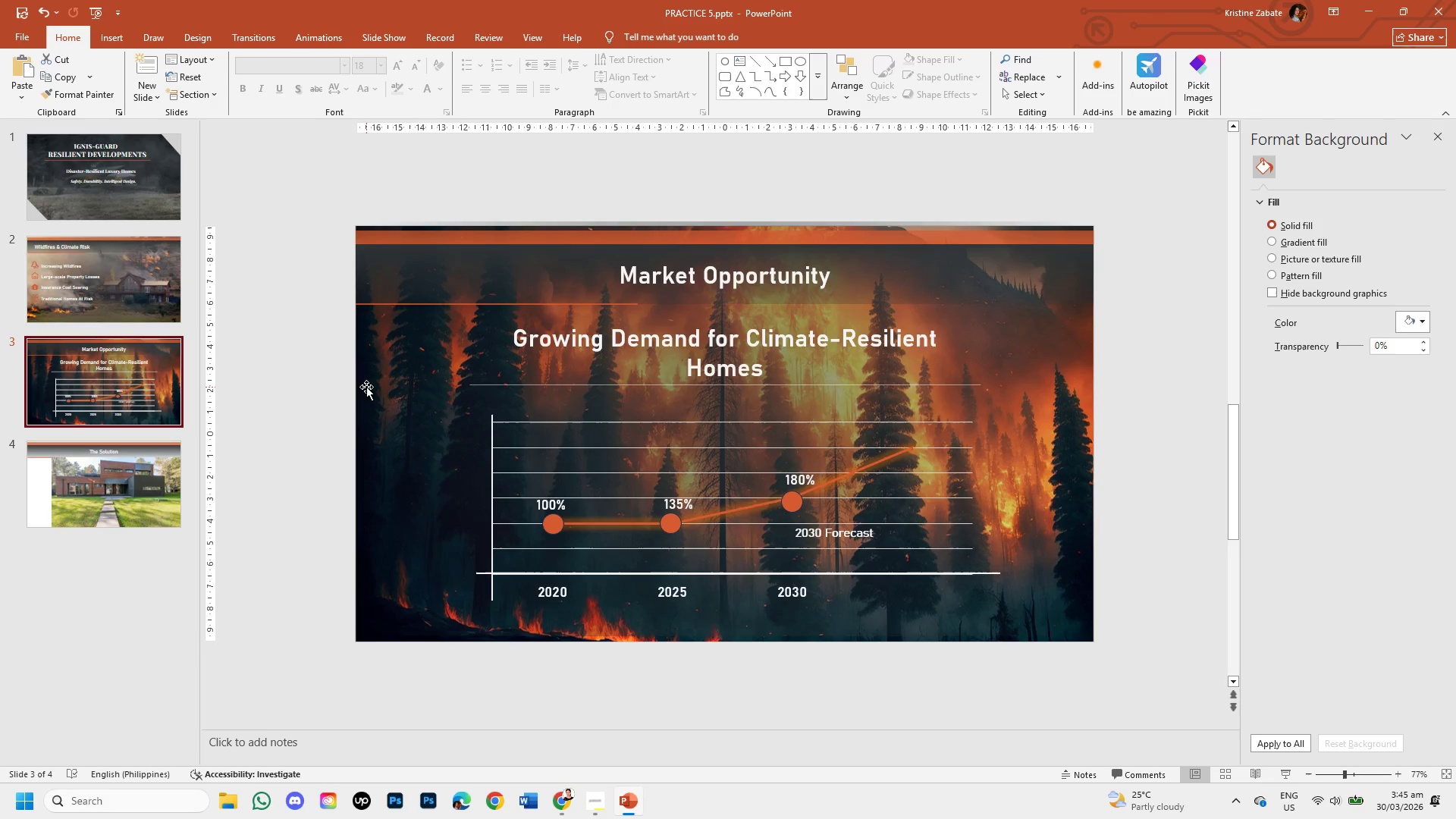 
left_click_drag(start_coordinate=[369, 387], to_coordinate=[428, 527])
 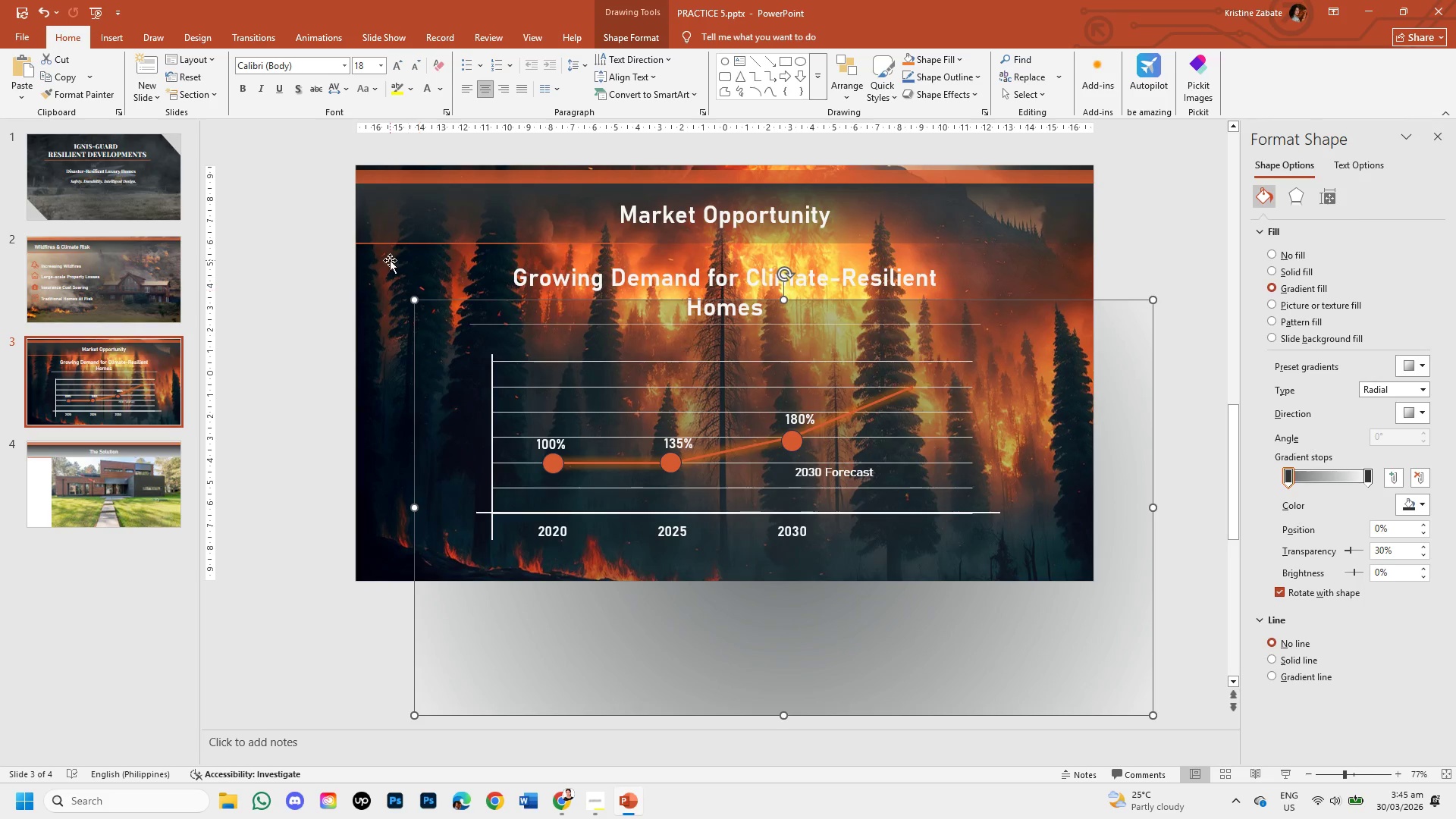 
left_click([390, 260])
 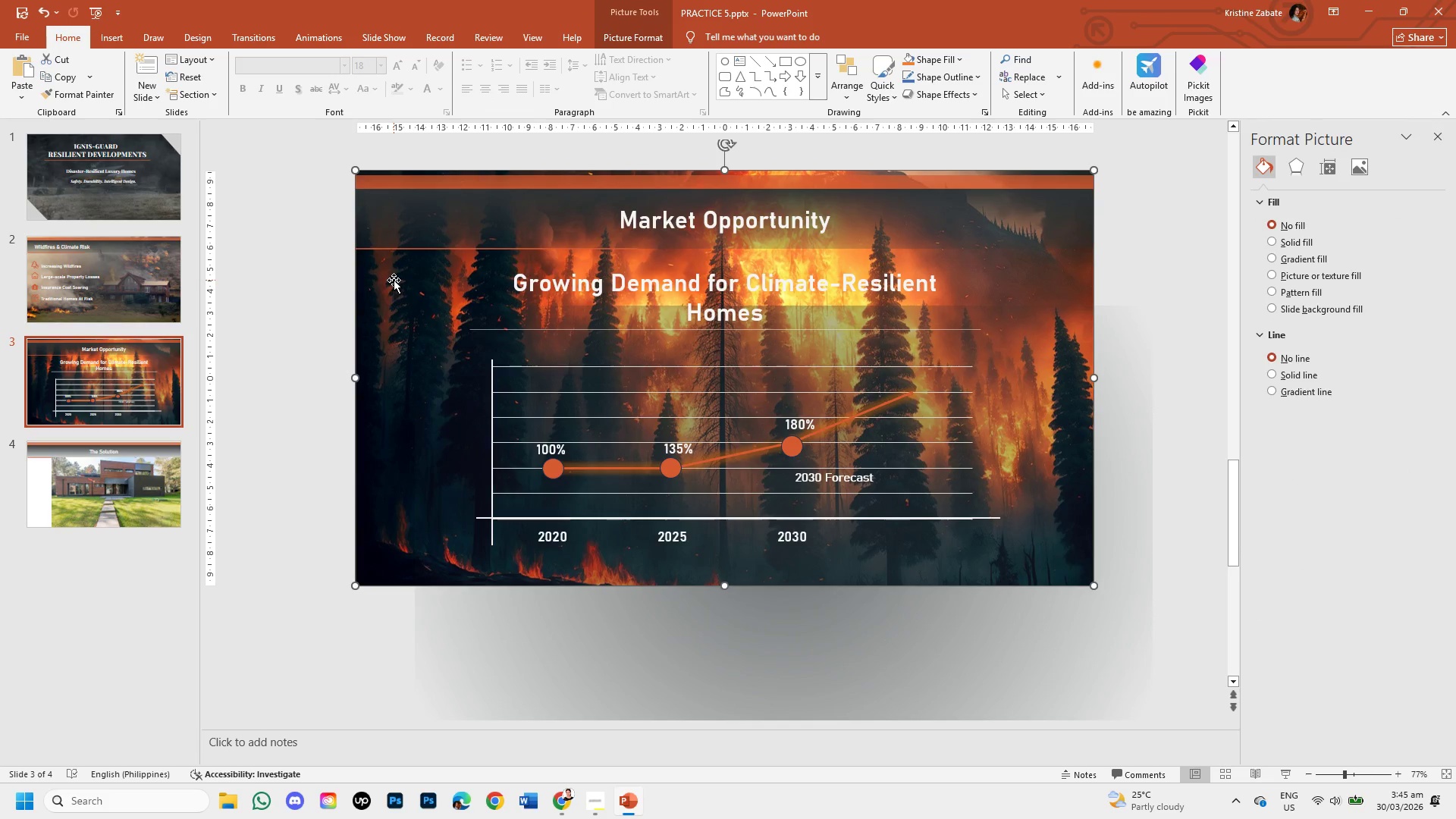 
key(Control+C)
 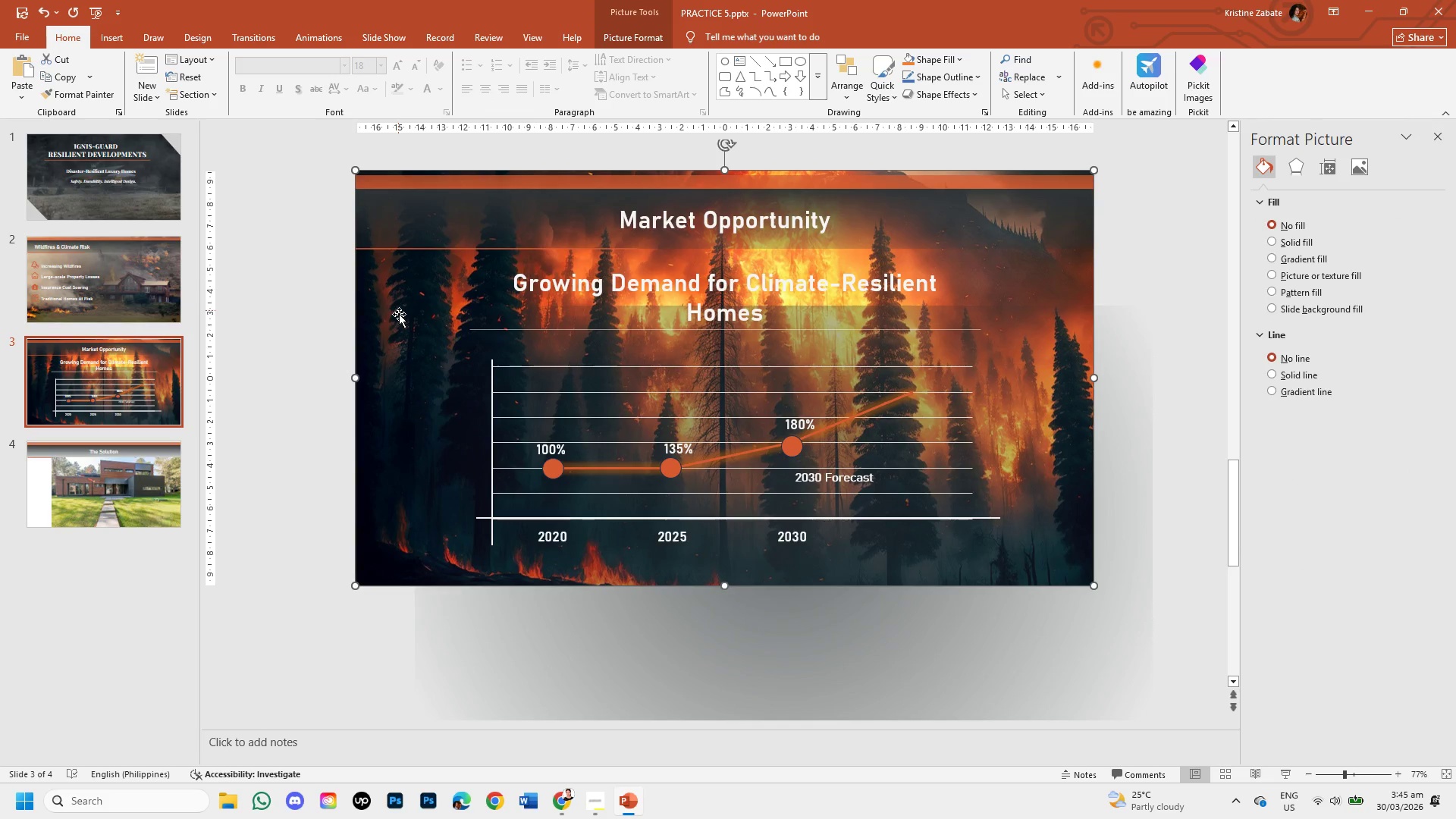 
key(Control+Z)
 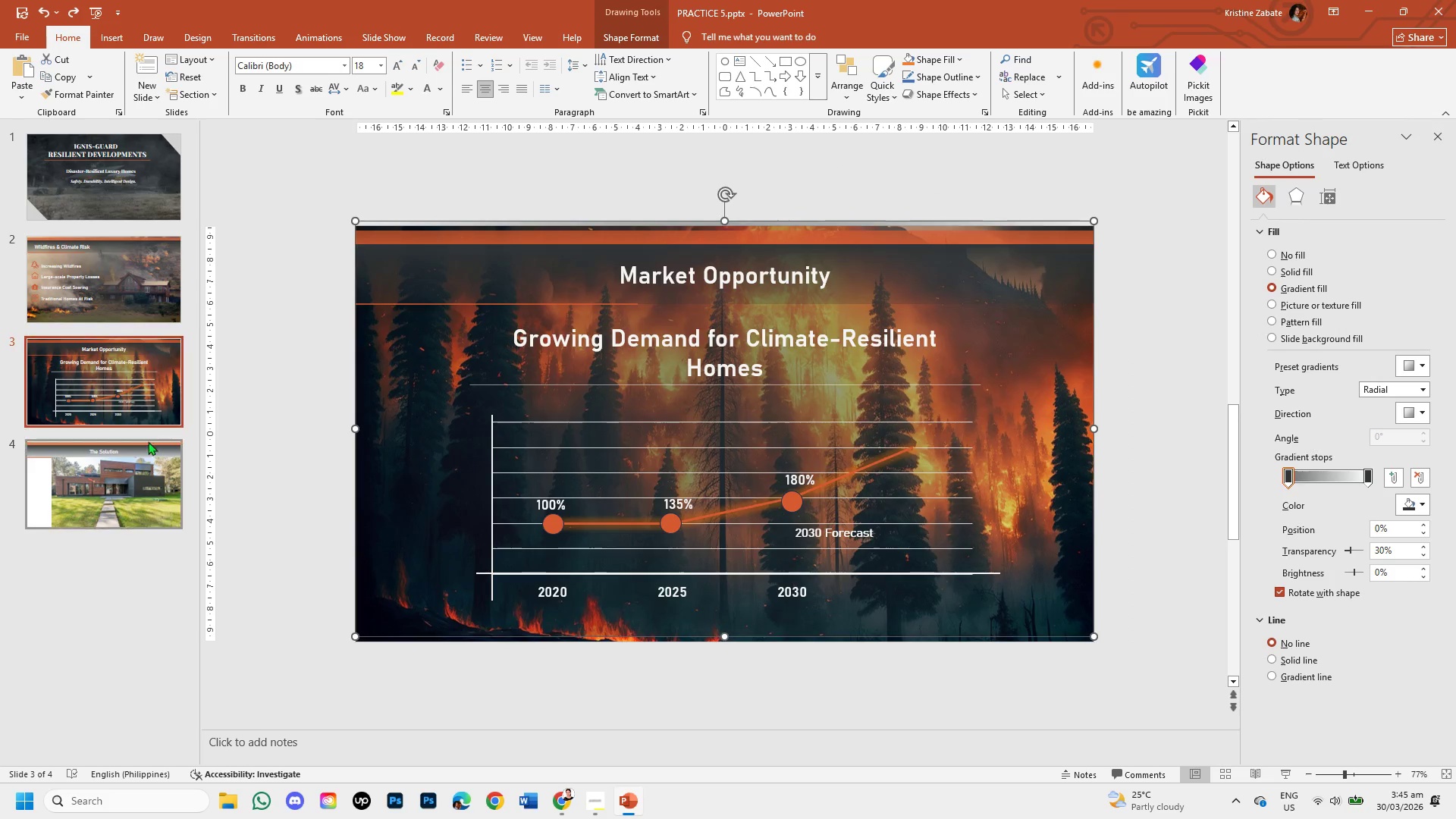 
left_click([116, 488])
 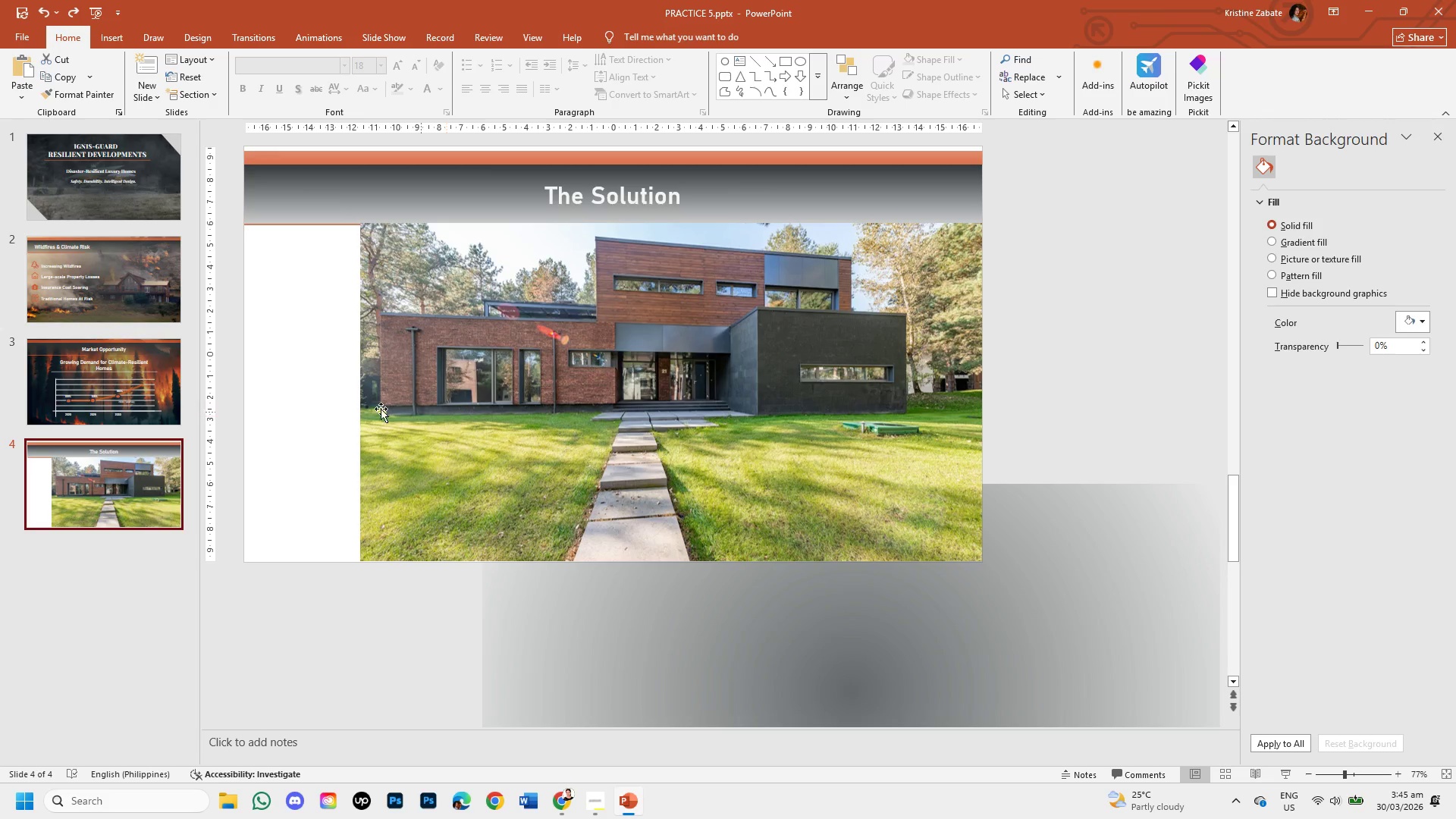 
key(Control+V)
 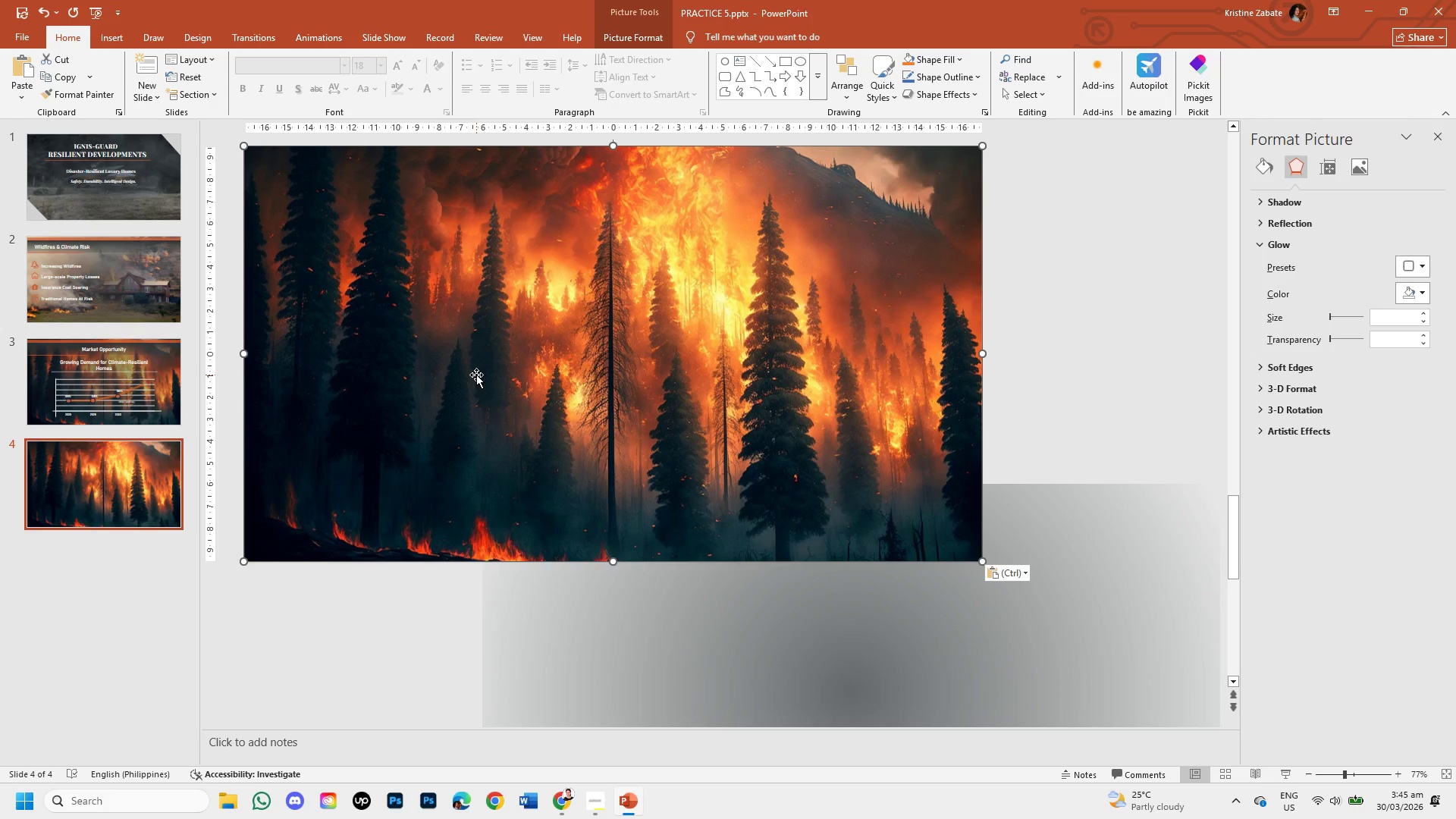 
left_click([476, 375])
 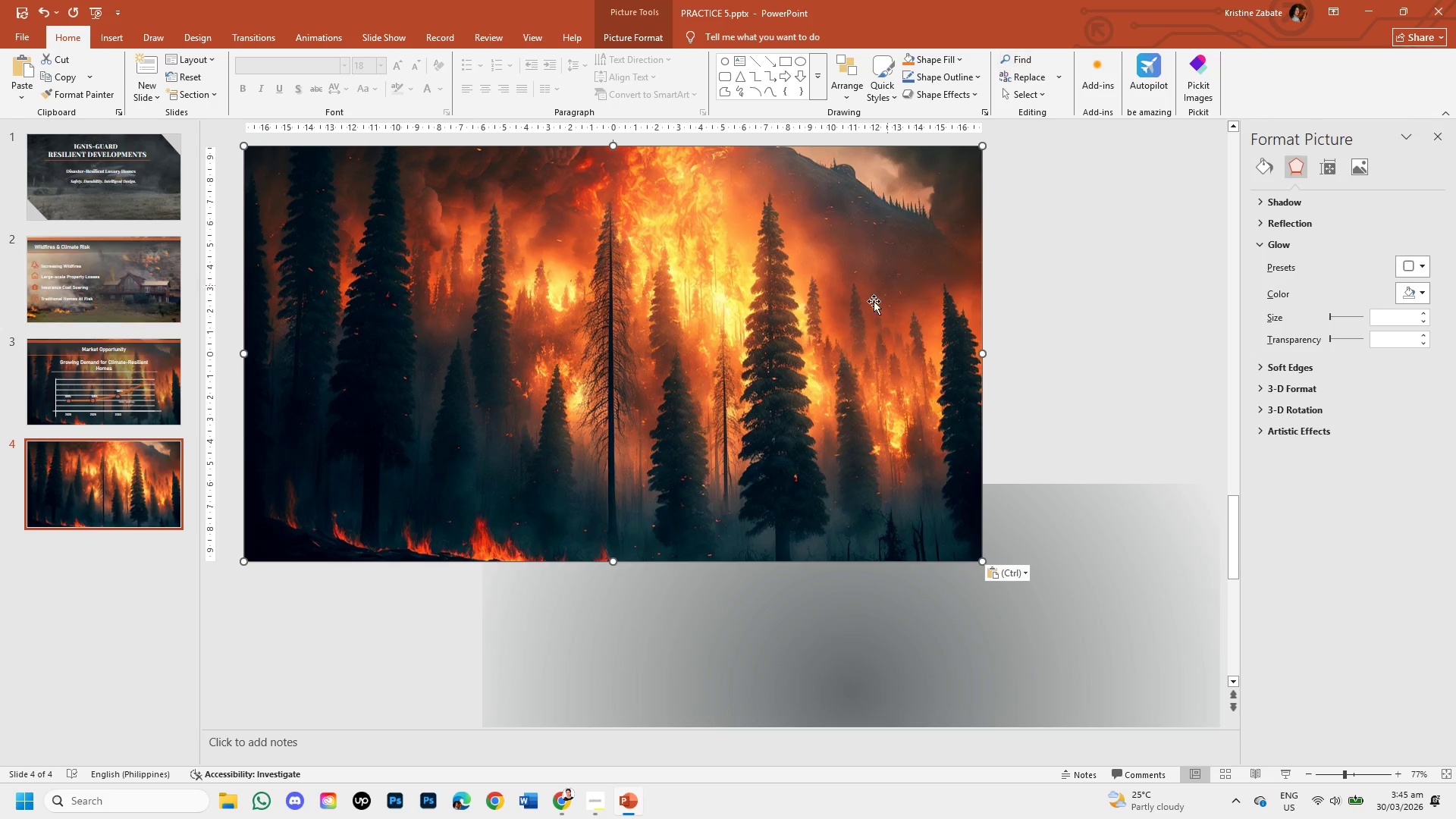 
left_click([826, 355])
 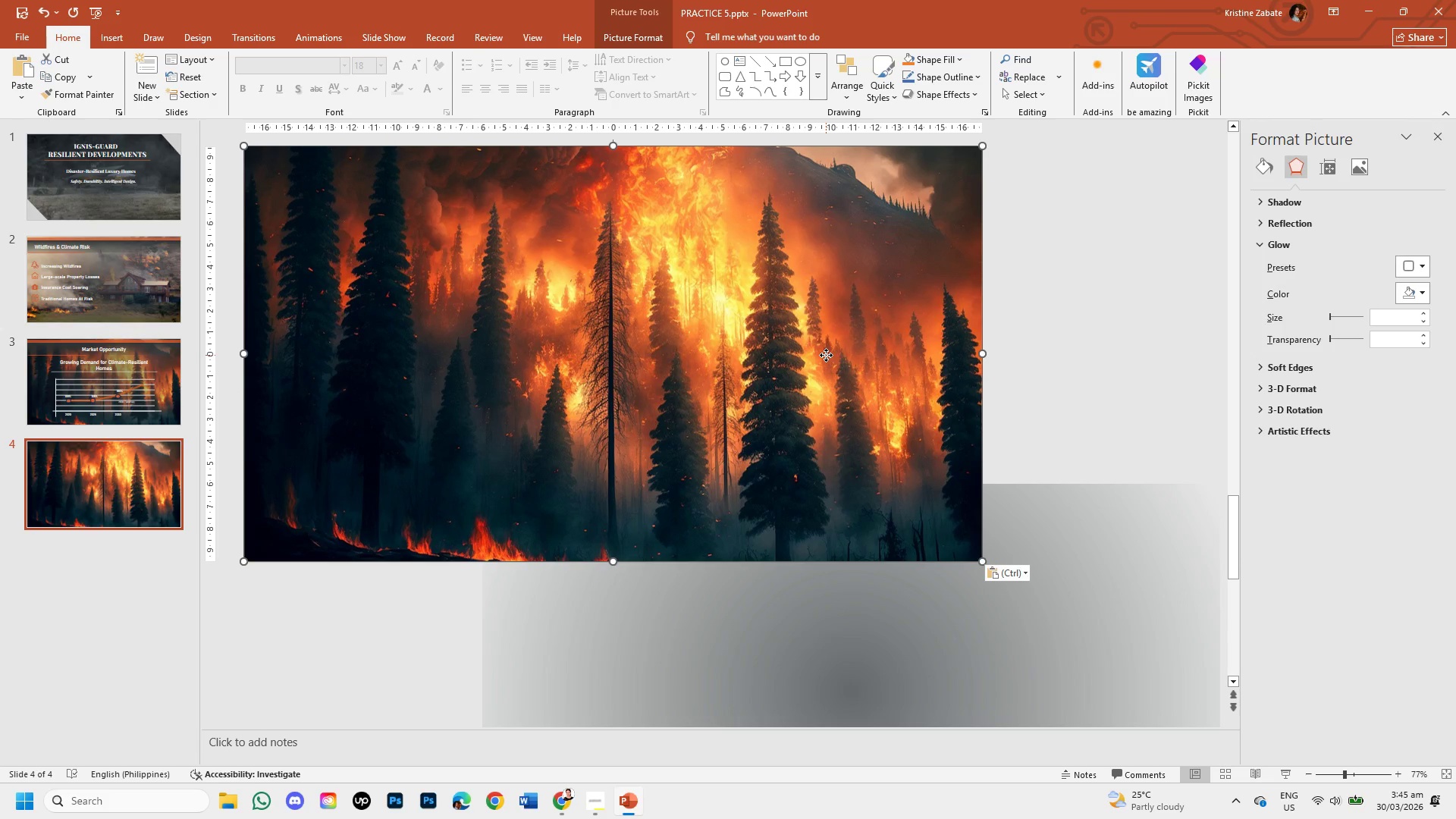 
left_click_drag(start_coordinate=[826, 355], to_coordinate=[1168, 85])
 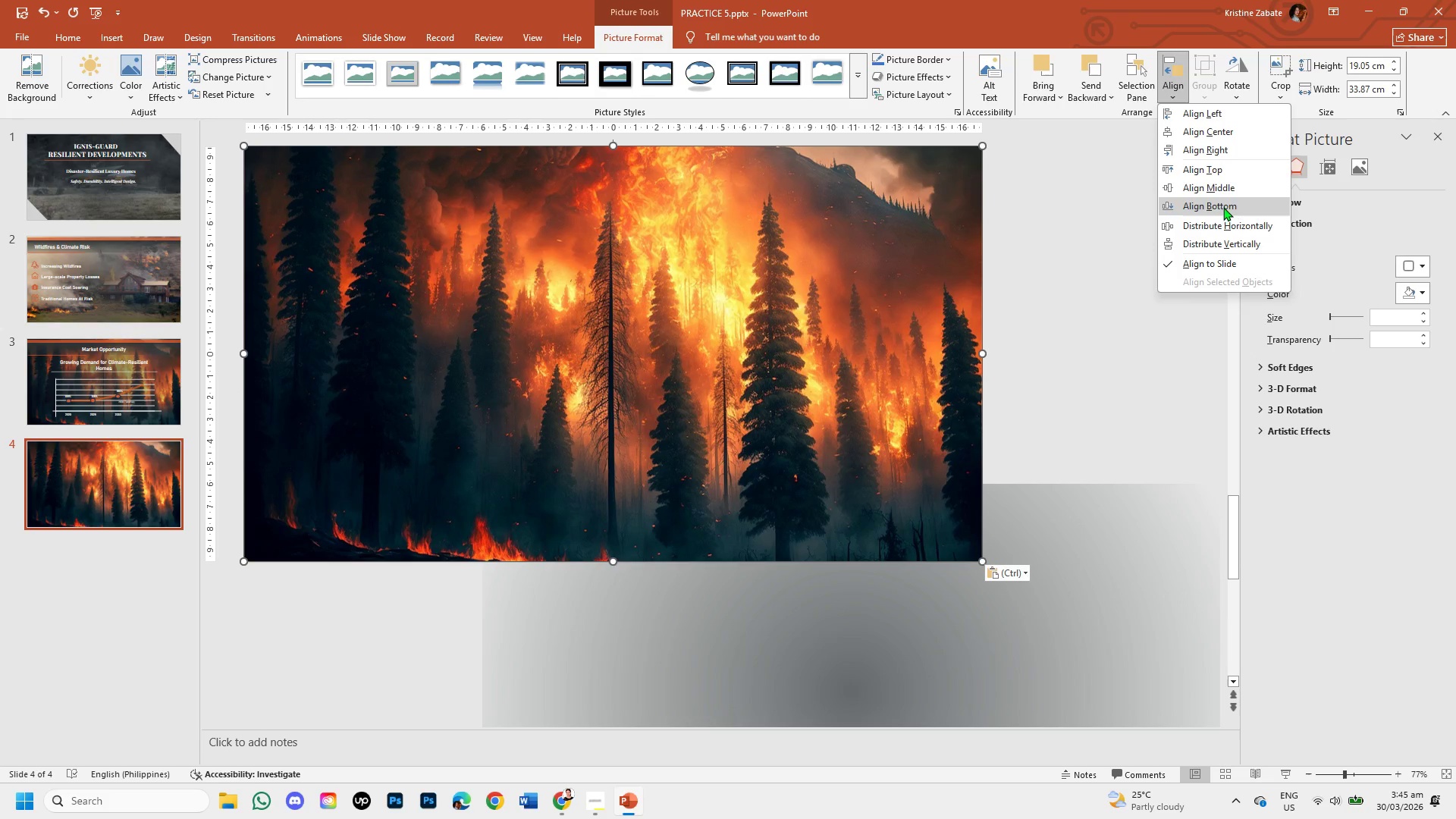 
left_click([1168, 85])
 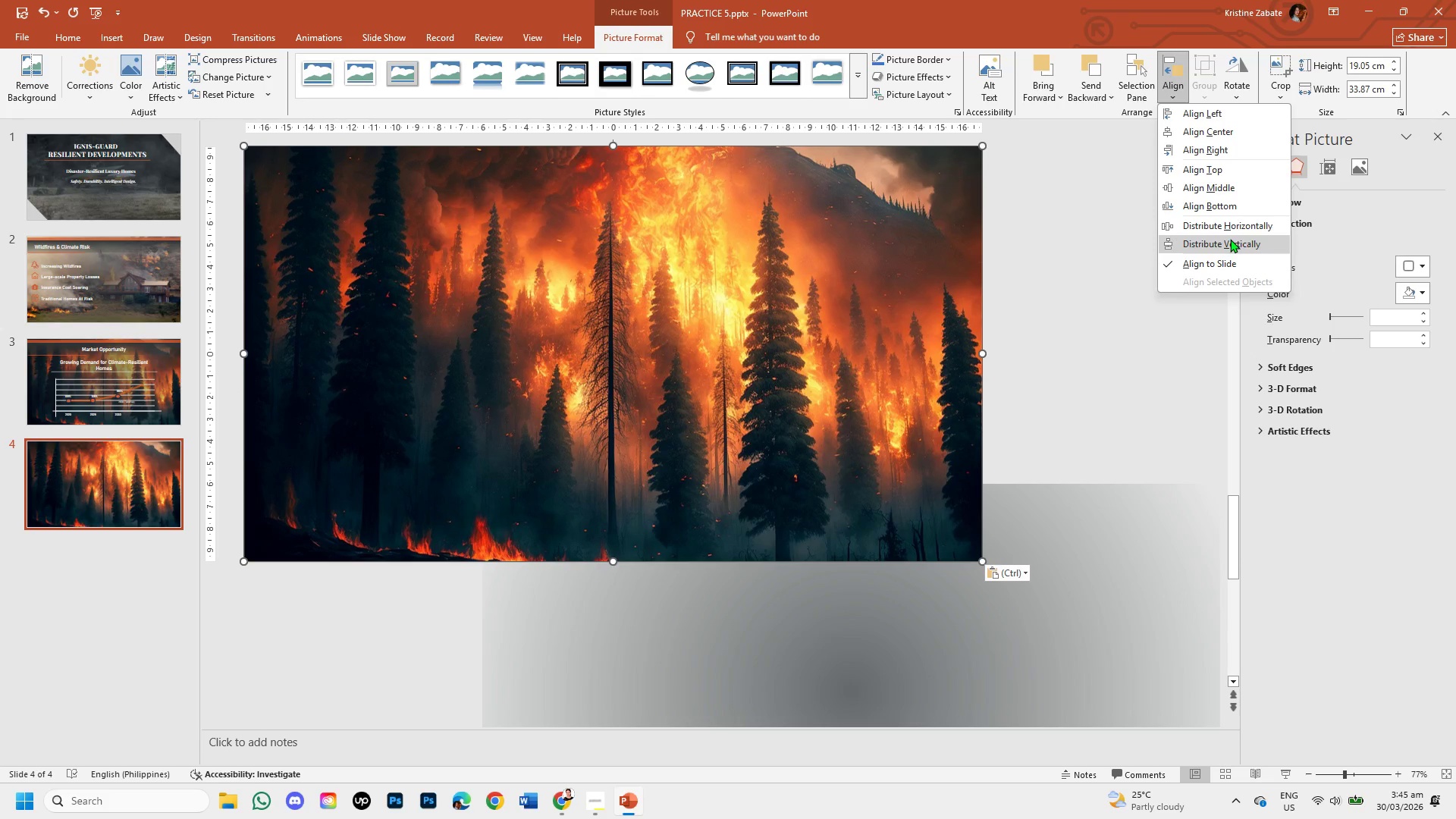 
left_click([1023, 211])
 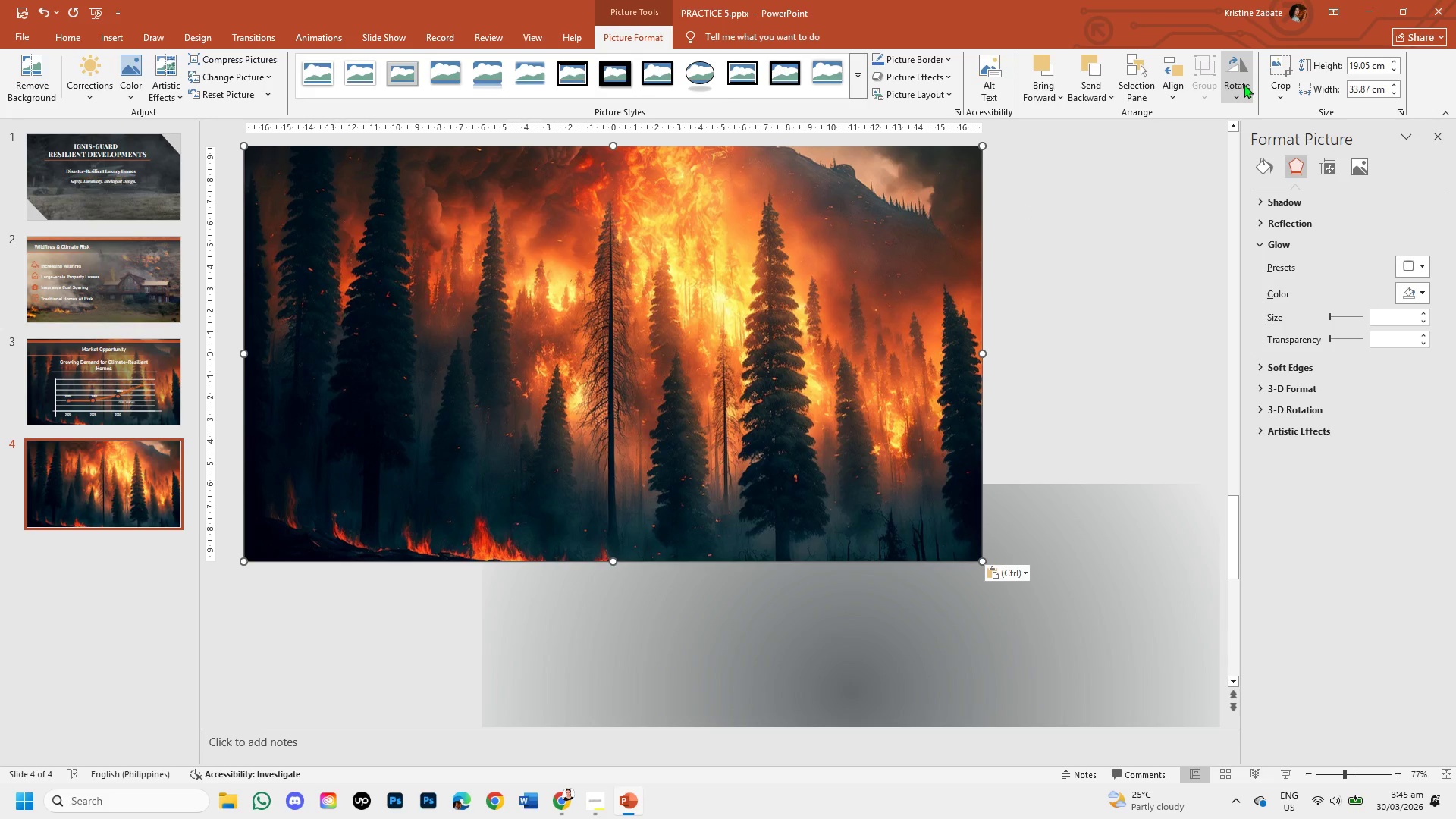 
left_click([1244, 85])
 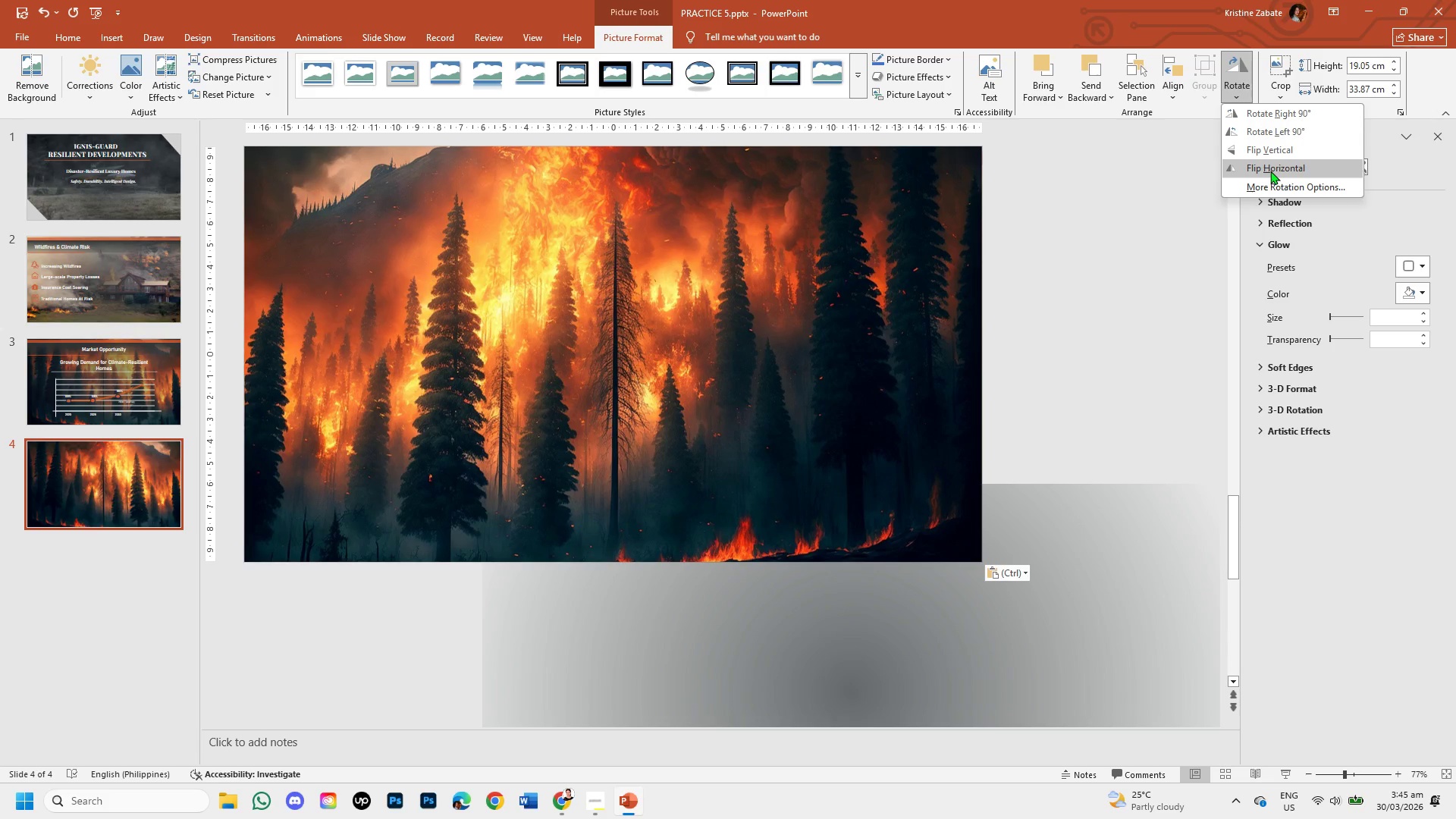 
left_click([1270, 171])
 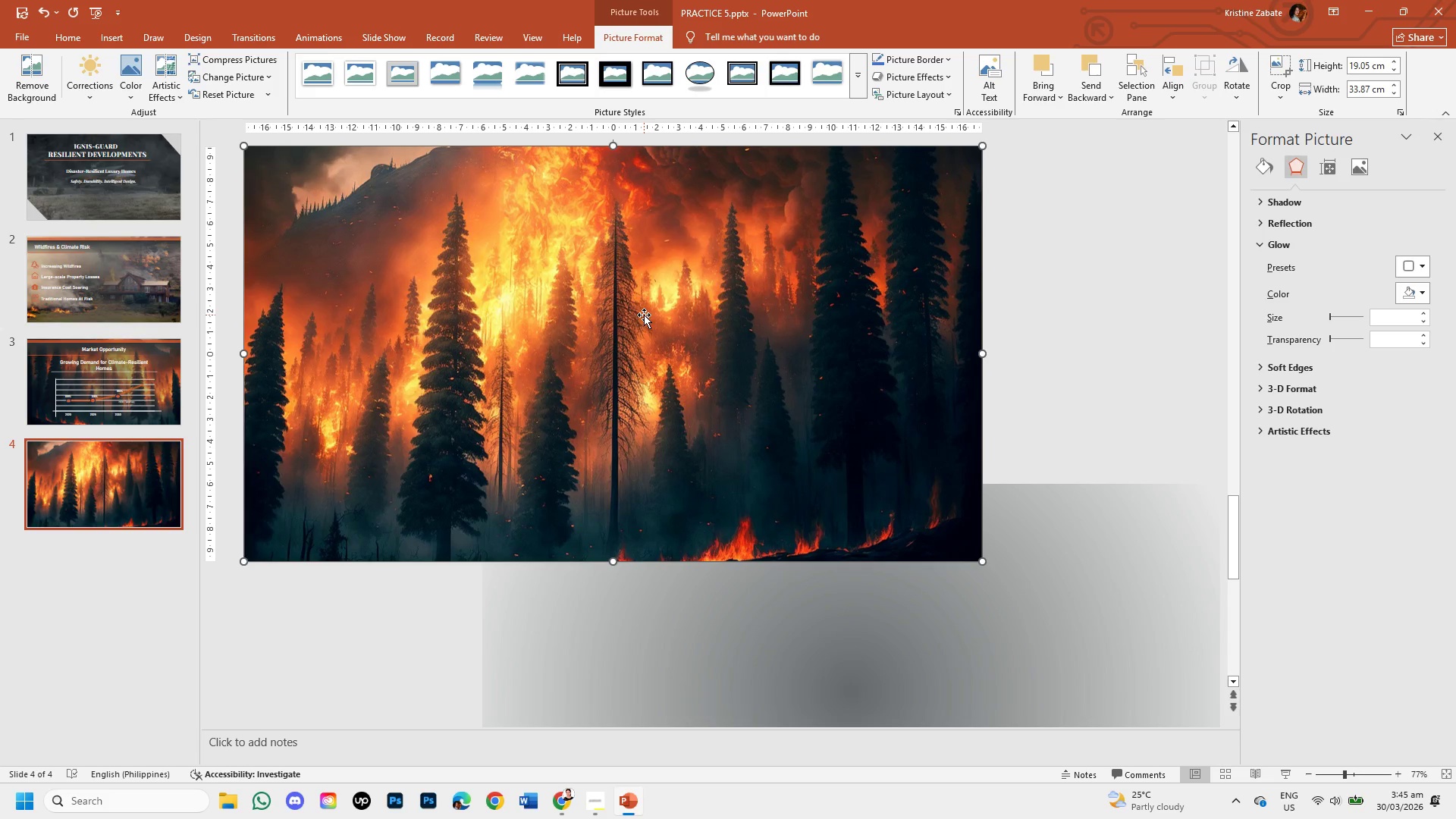 
right_click([640, 315])
 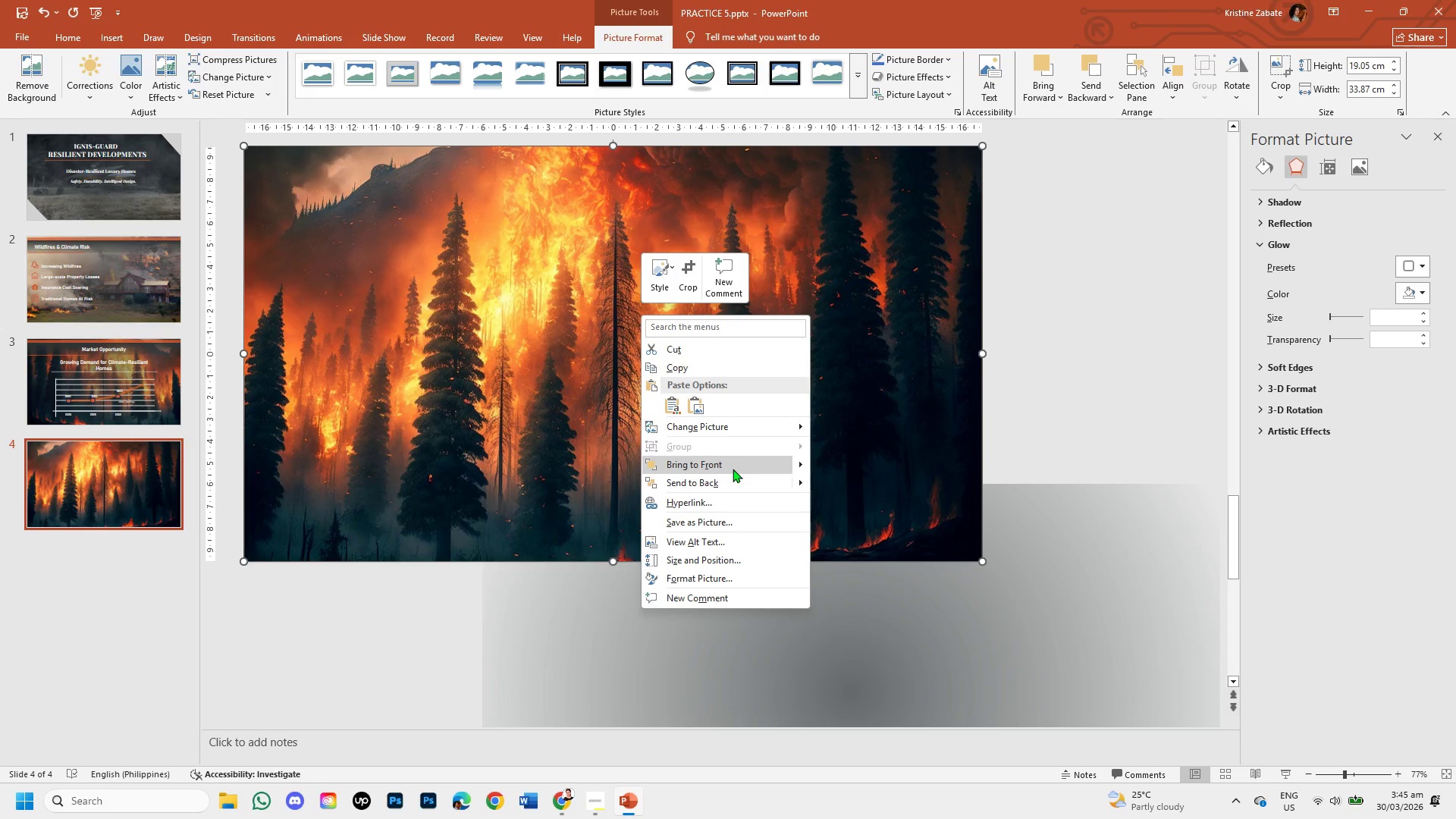 
left_click([730, 481])
 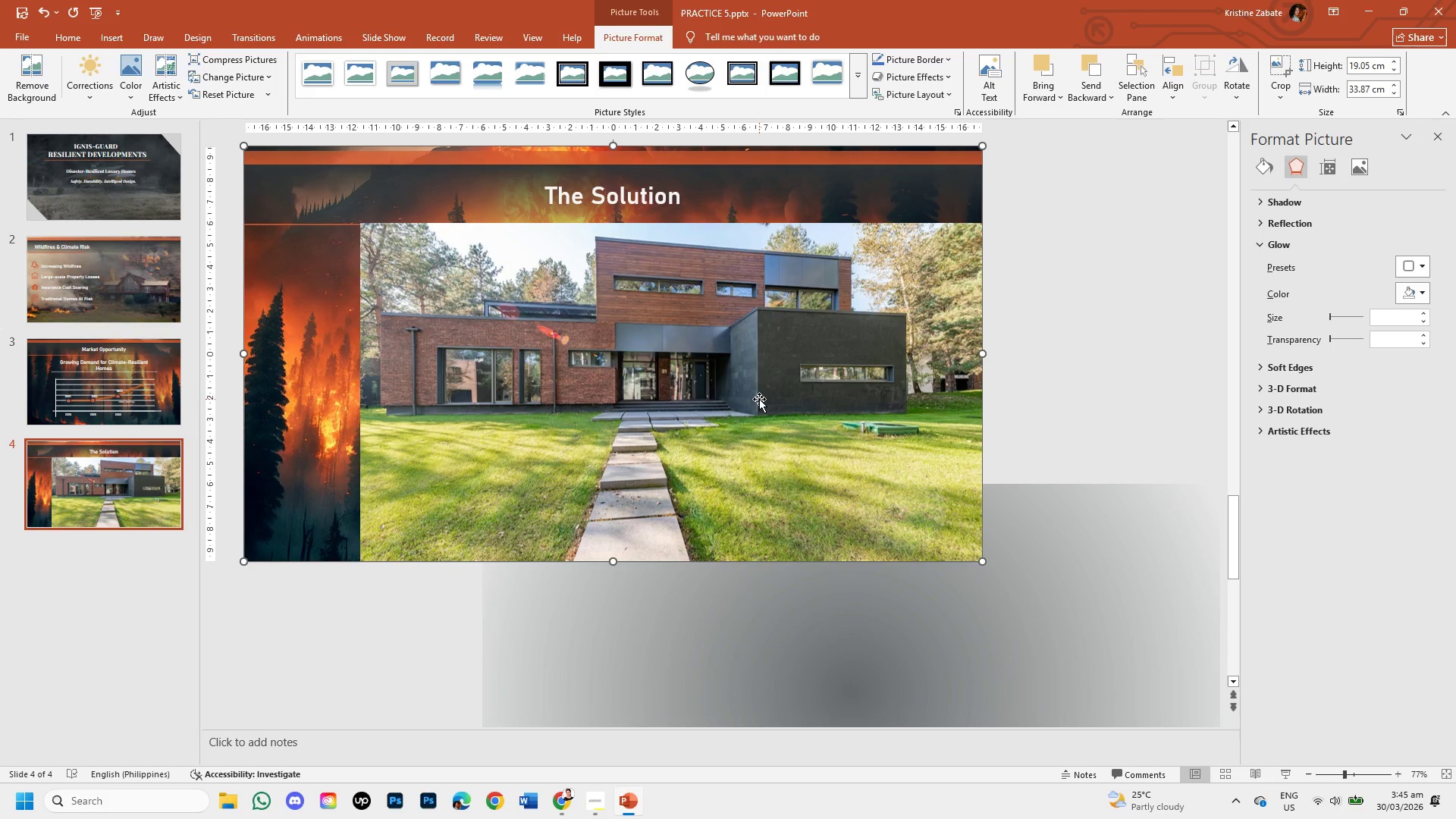 
left_click([759, 399])
 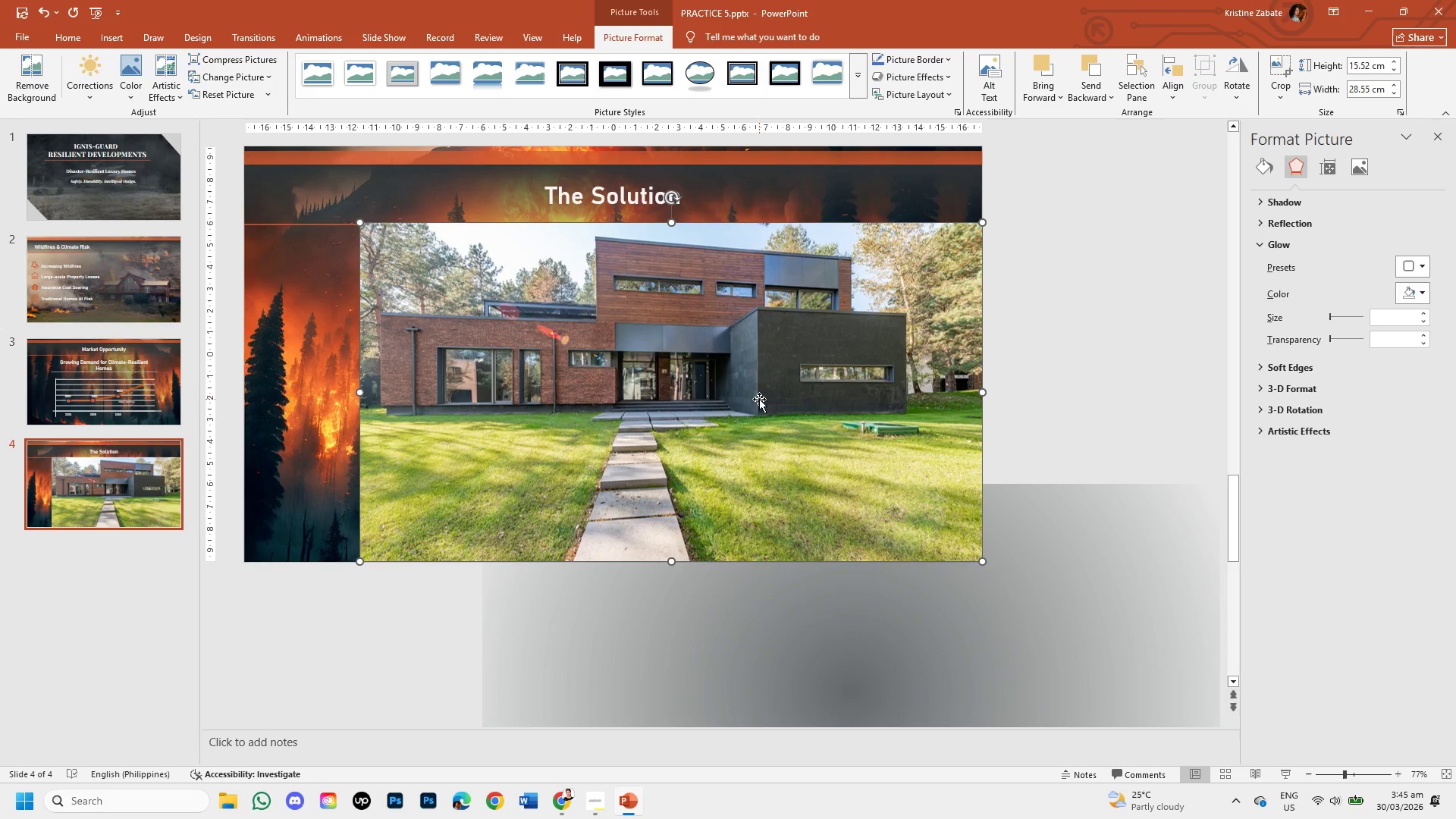 
right_click([759, 399])
 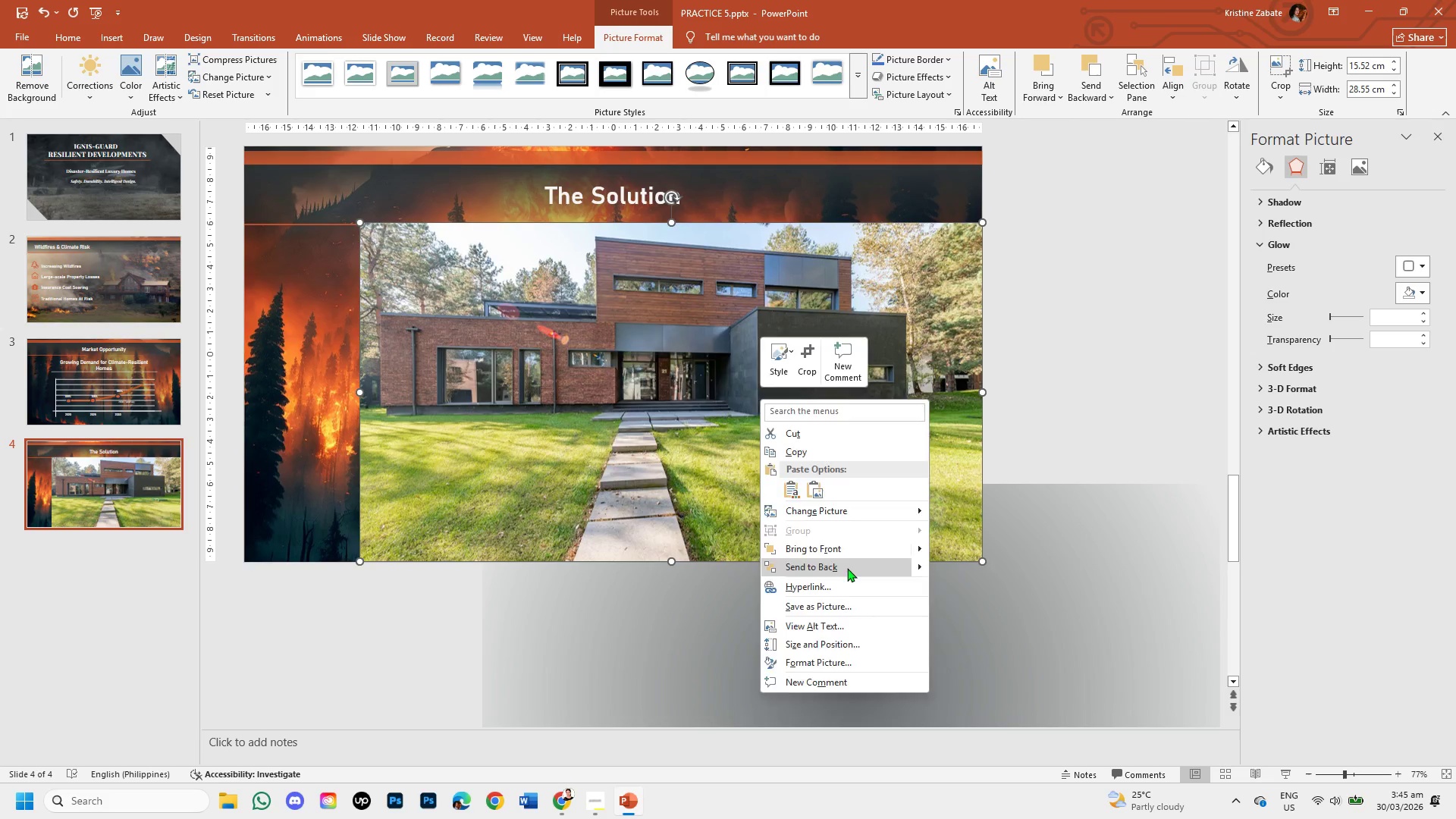 
wait(6.92)
 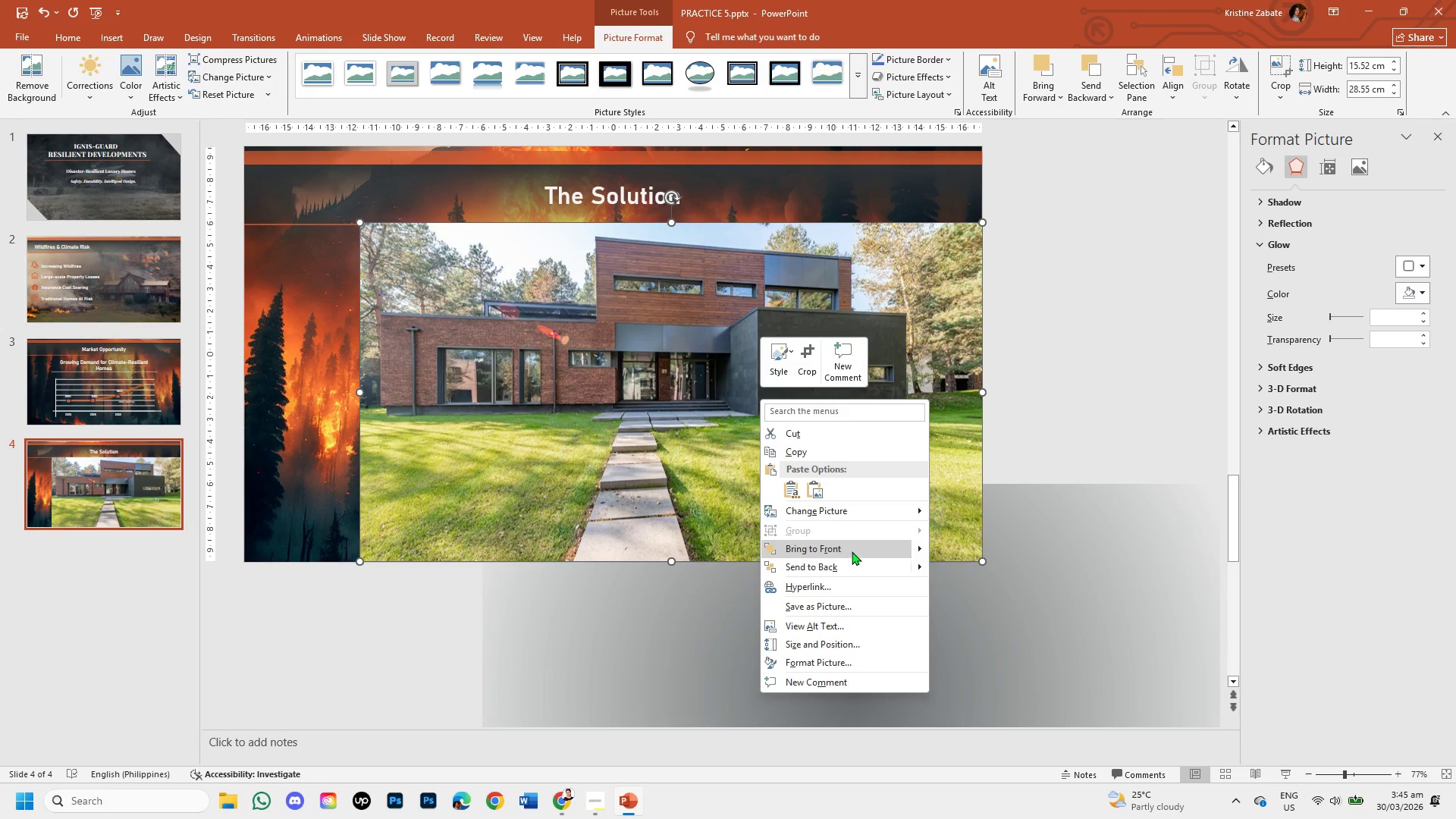 
key(Control+C)
 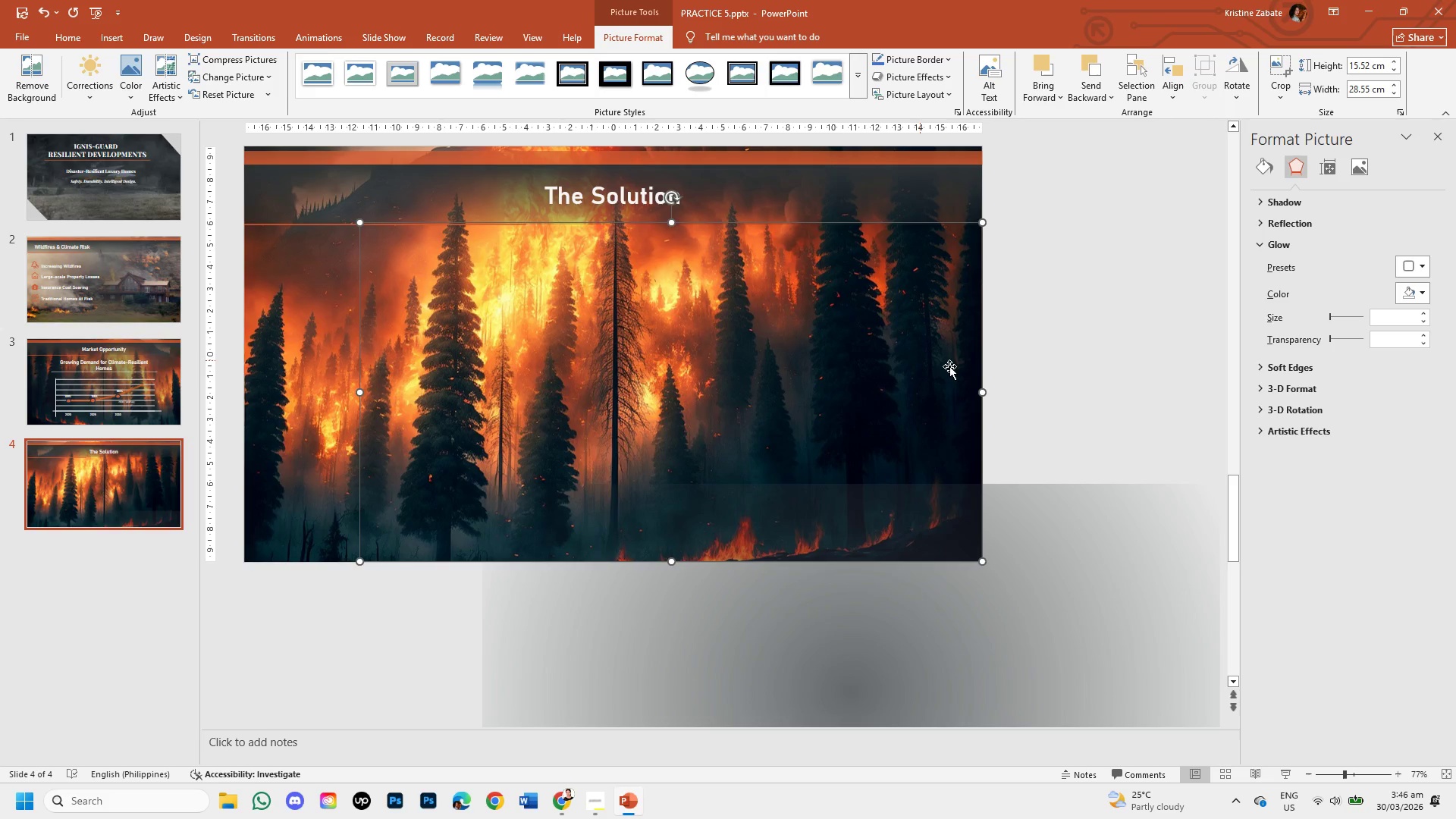 
left_click([1055, 389])
 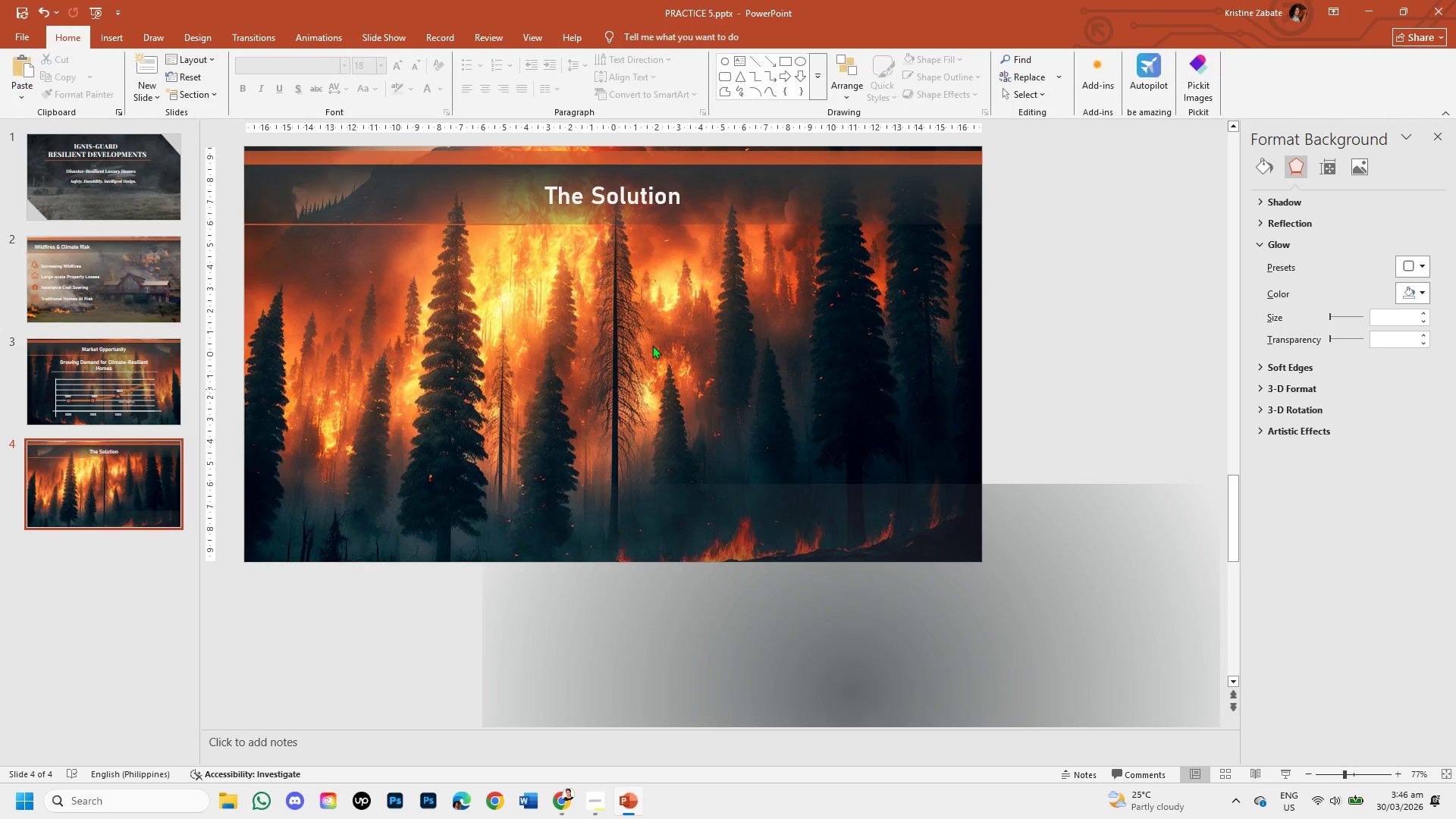 
left_click([652, 345])
 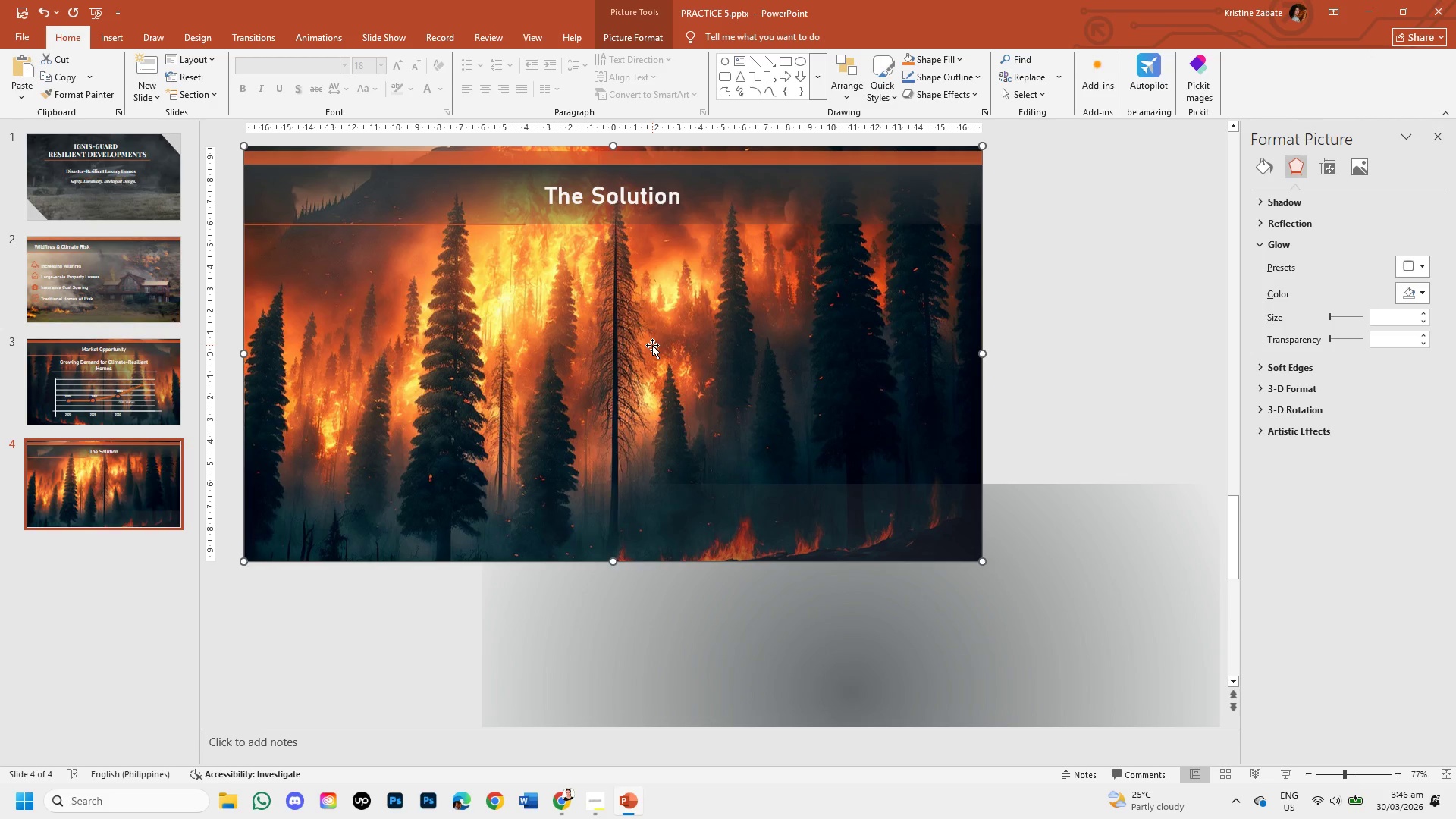 
key(Control+Z)
 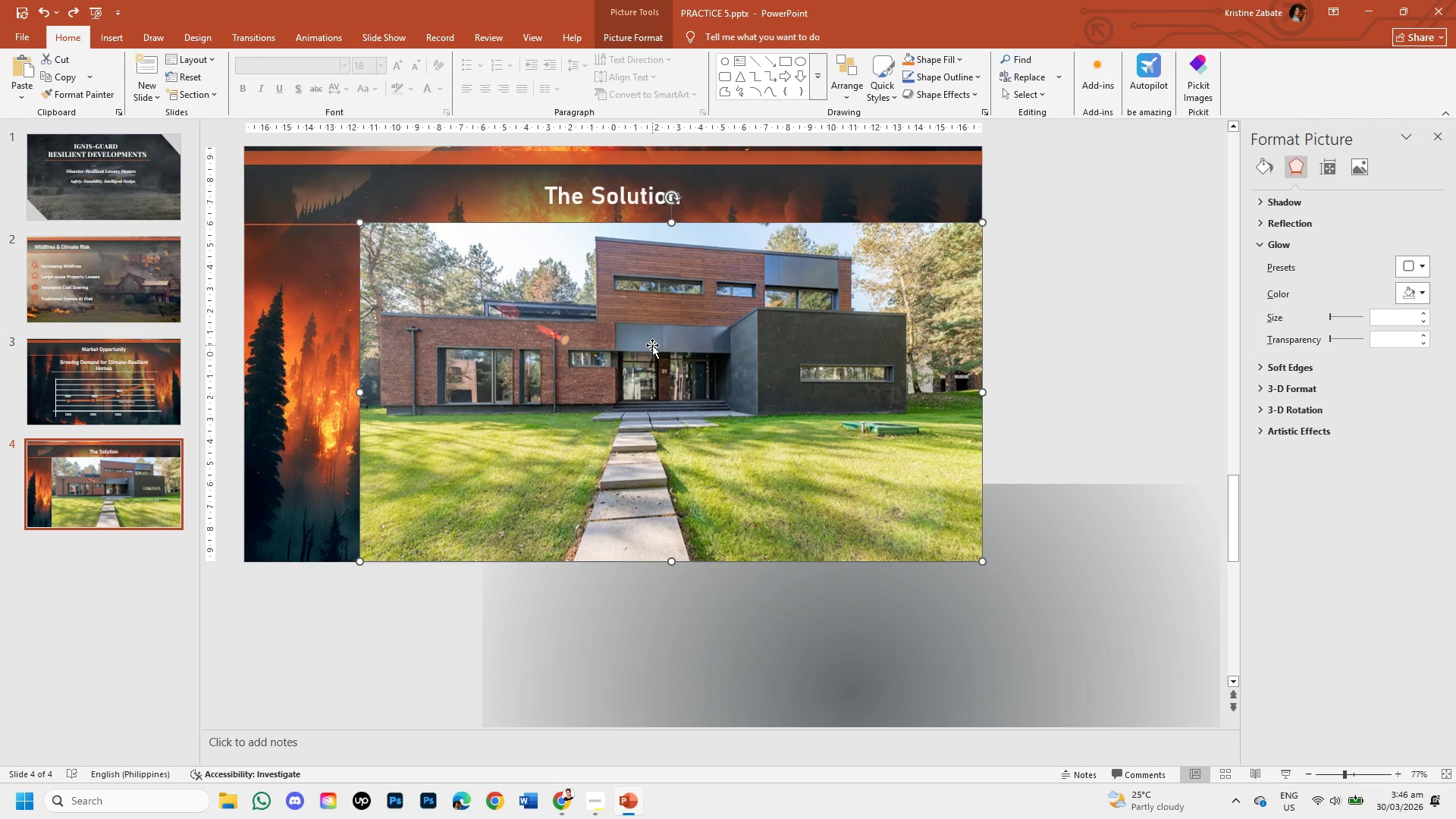 
left_click([652, 345])
 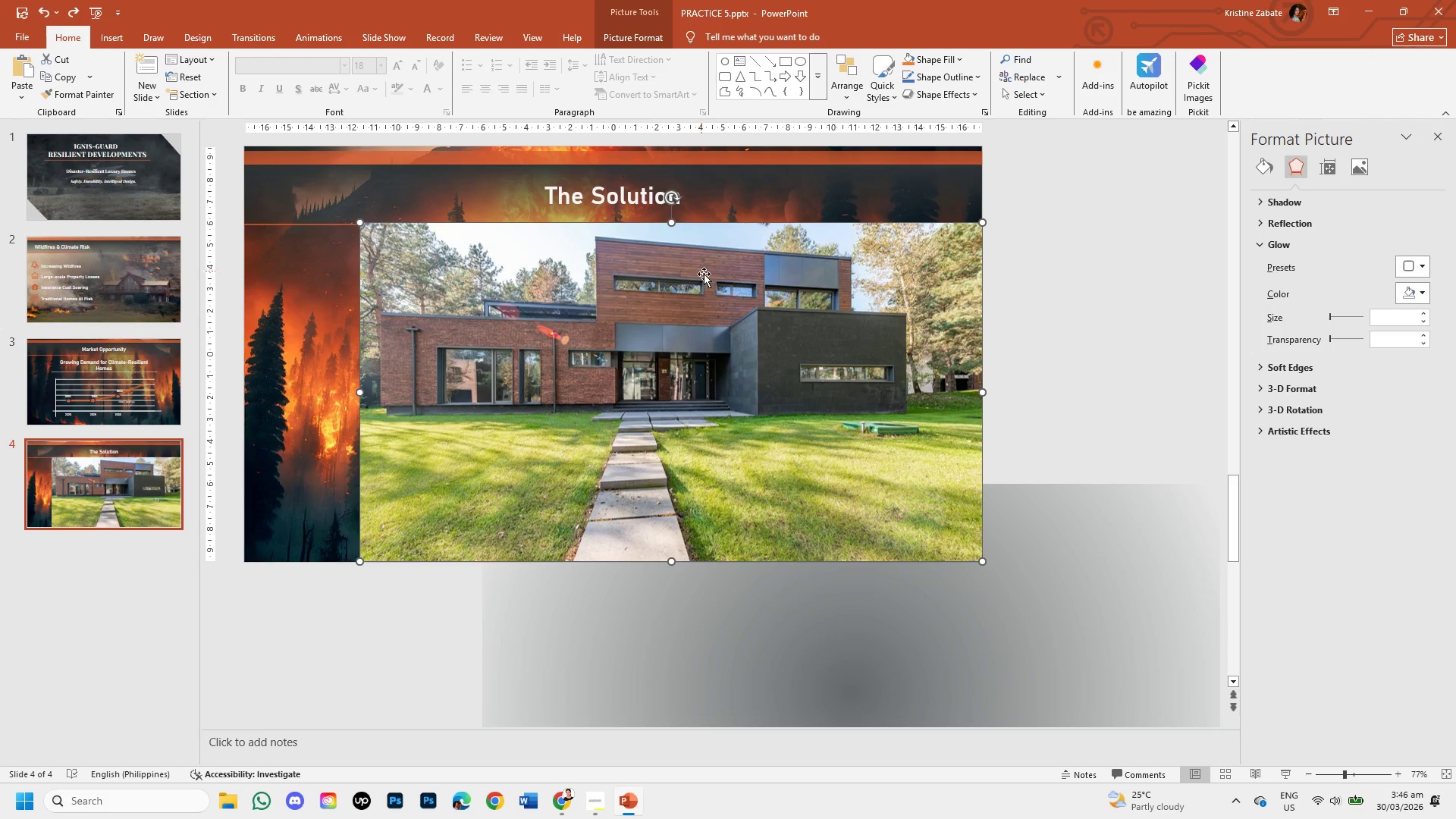 
scroll: coordinate [776, 344], scroll_direction: up, amount: 2.0
 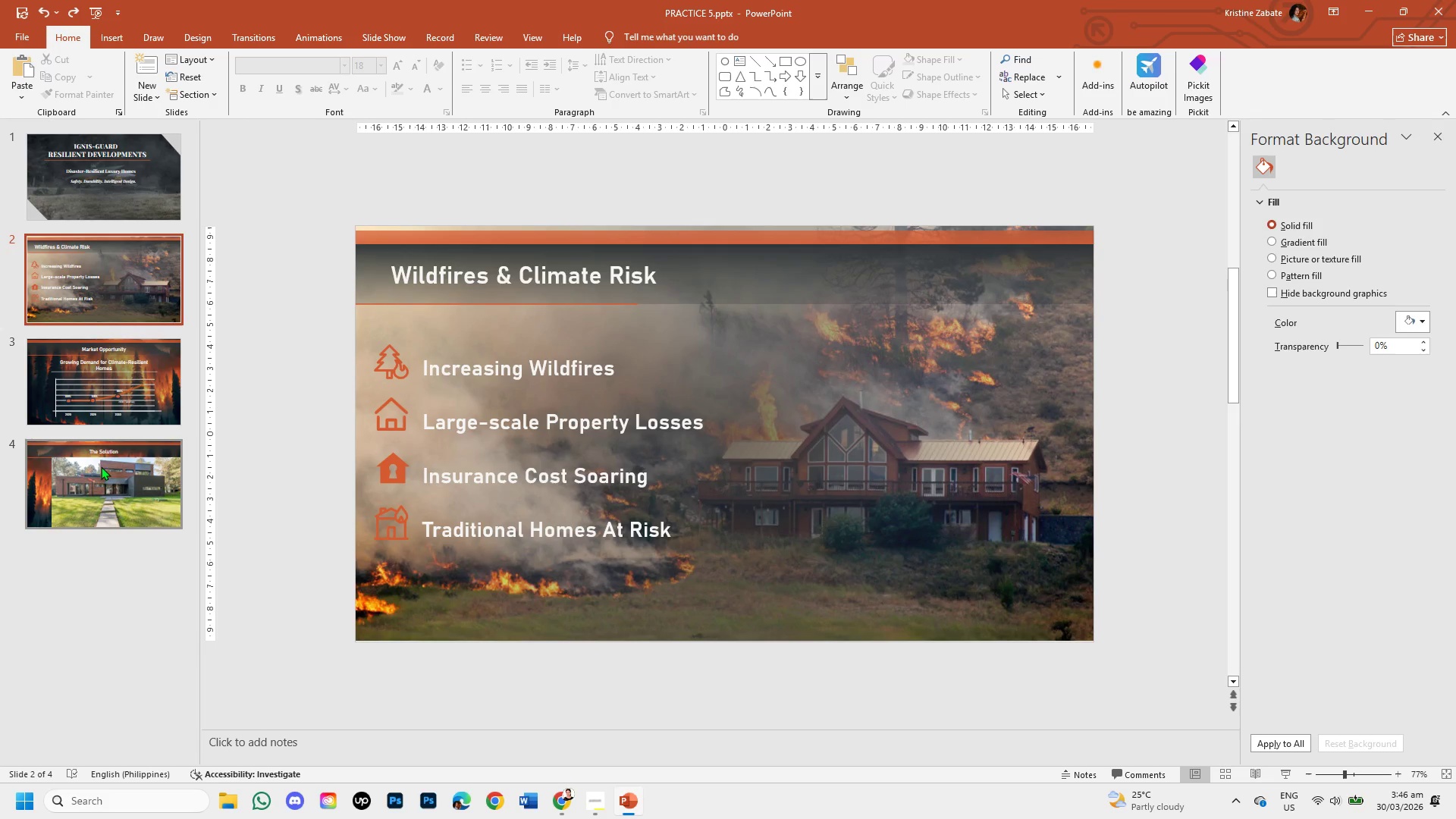 
left_click([71, 484])
 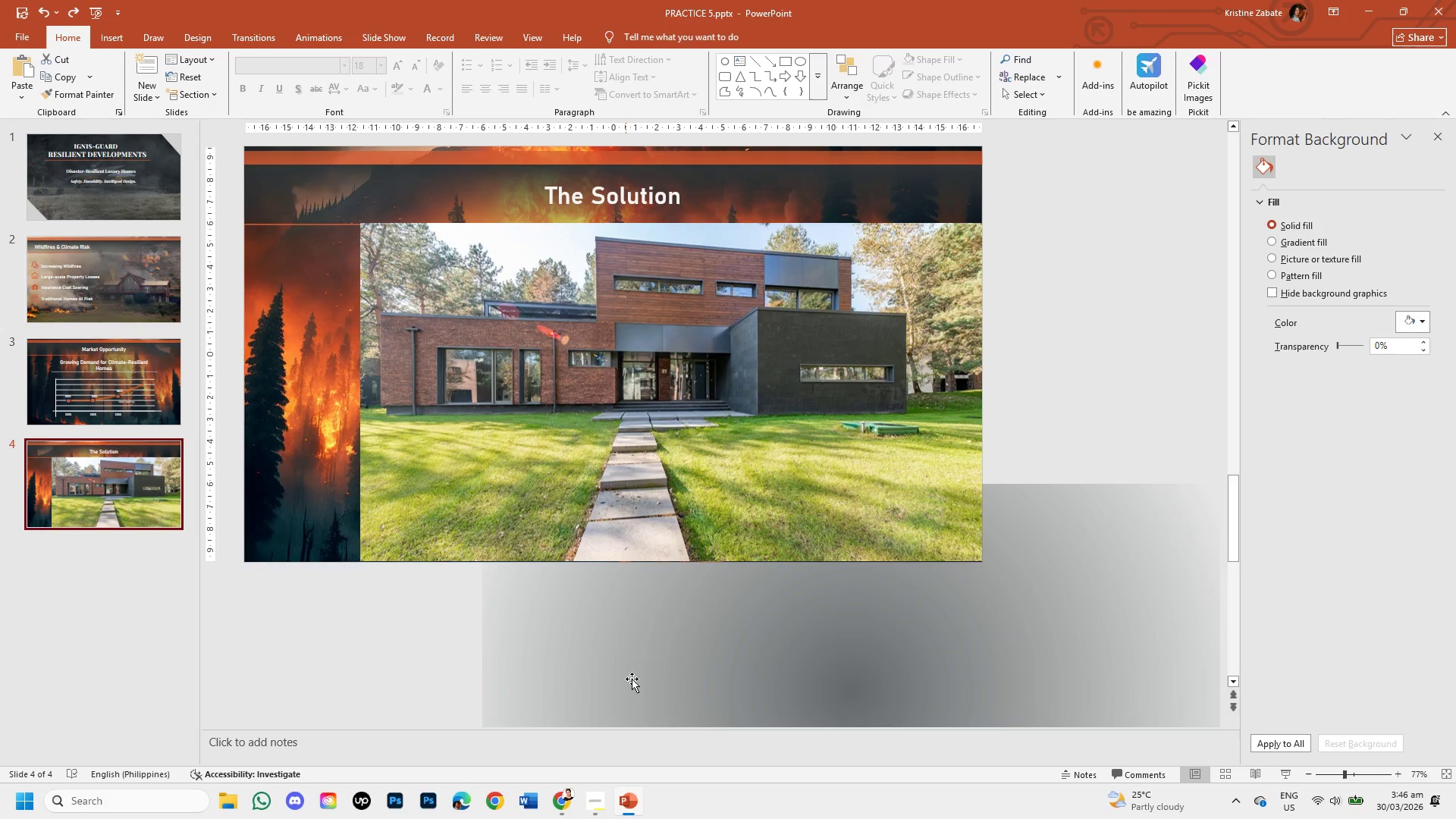 
left_click([646, 676])
 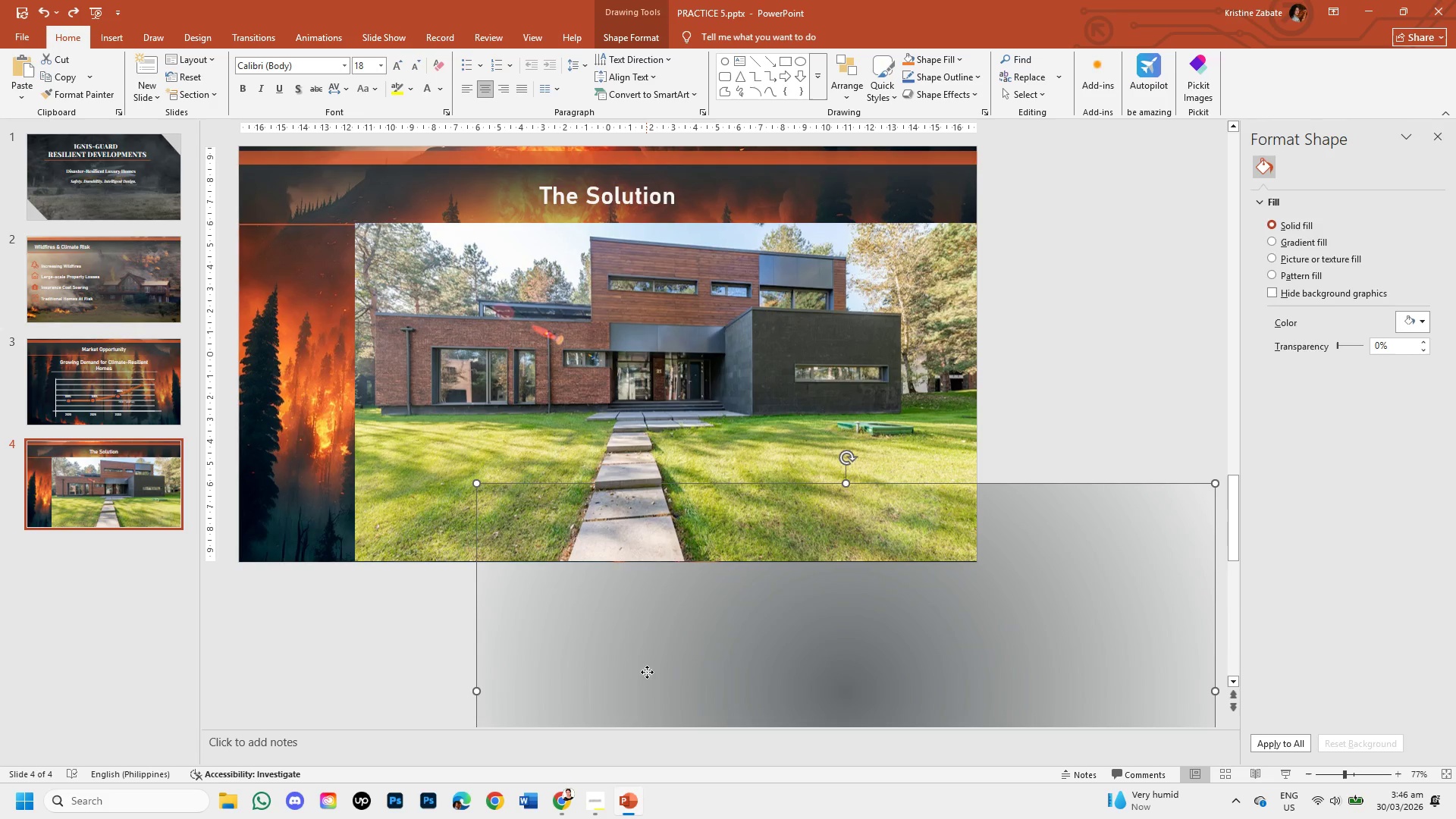 
left_click_drag(start_coordinate=[650, 670], to_coordinate=[406, 241])
 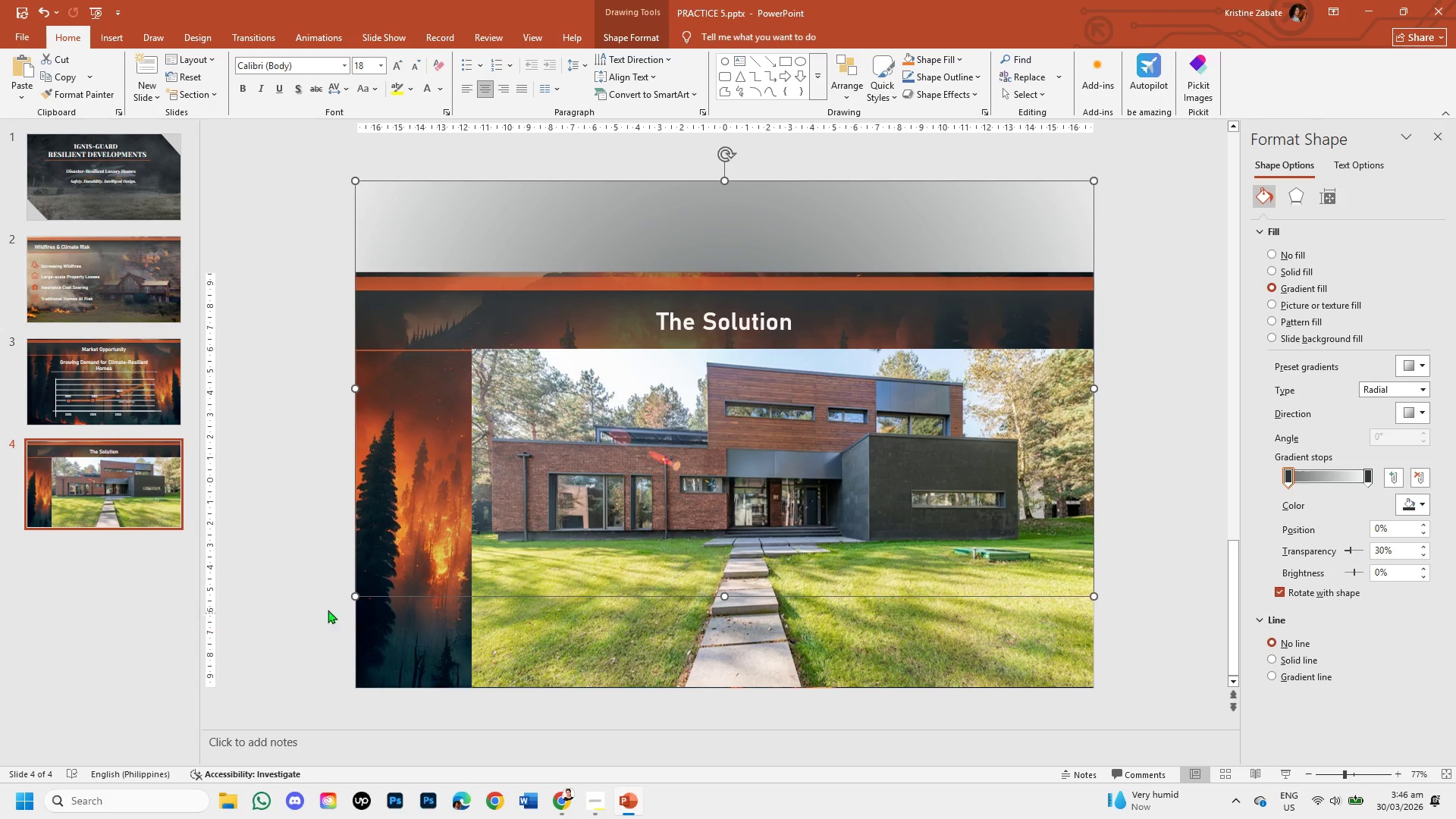 
left_click([309, 583])
 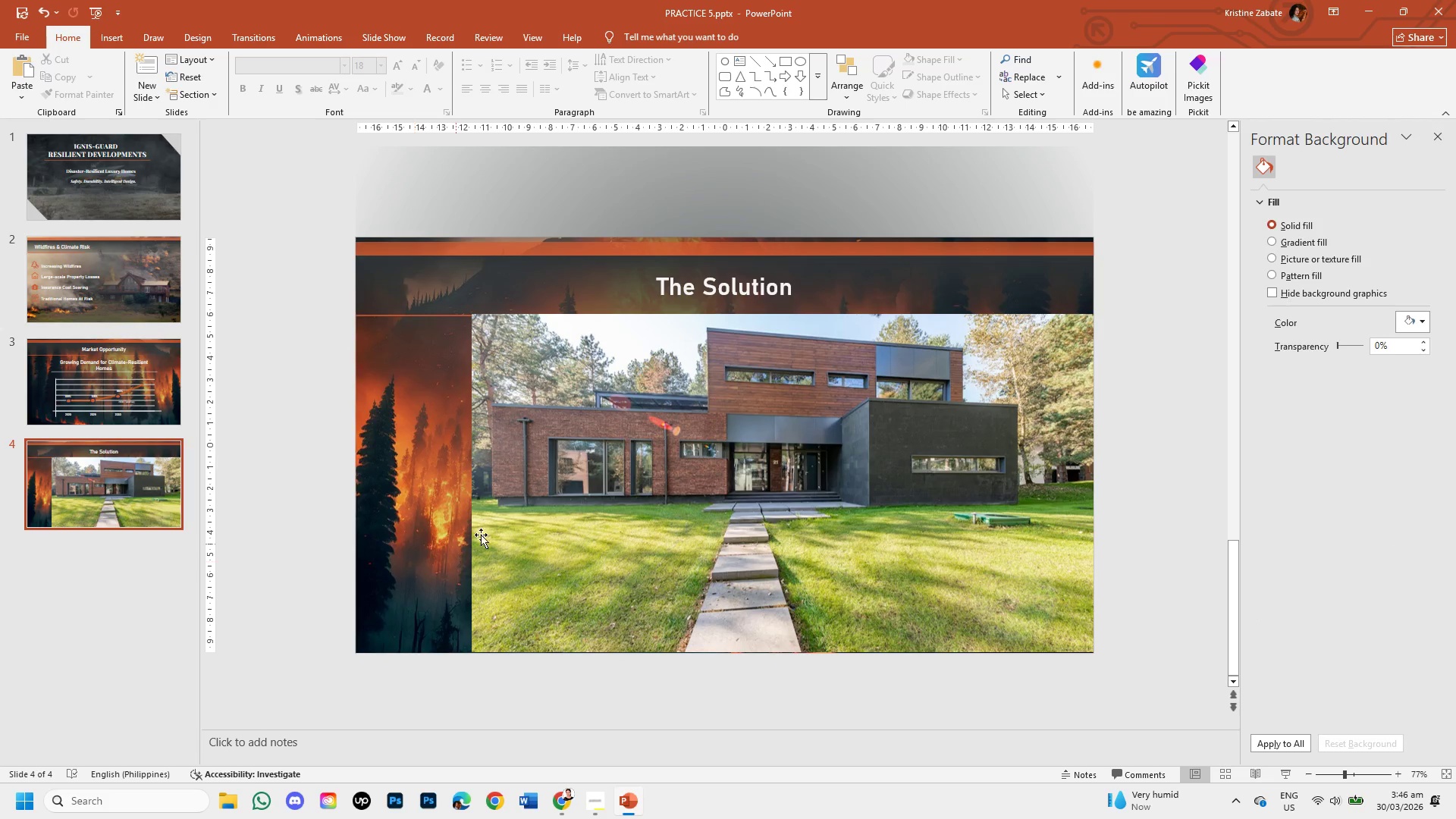 
left_click([522, 520])
 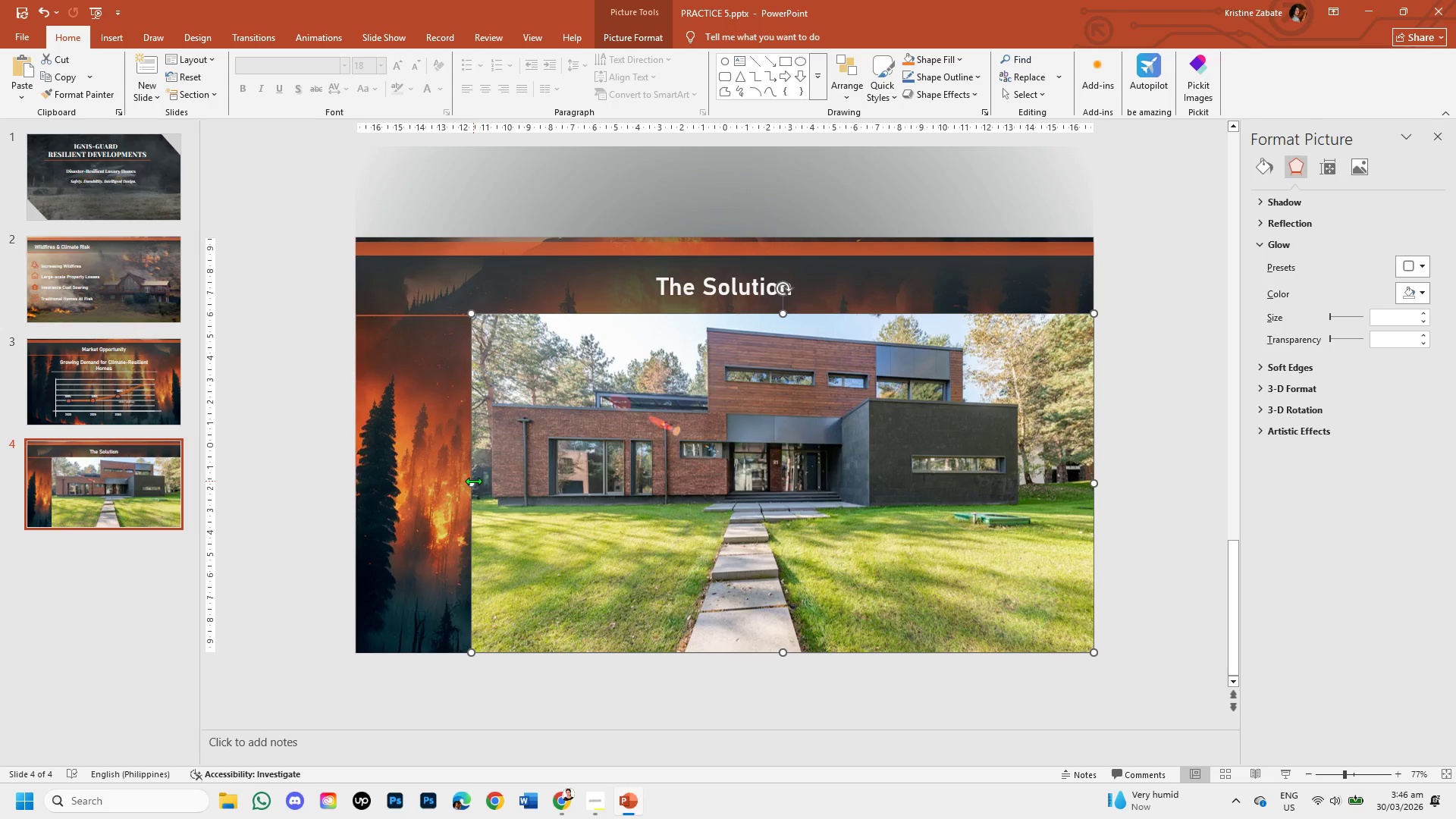 
left_click_drag(start_coordinate=[473, 481], to_coordinate=[632, 477])
 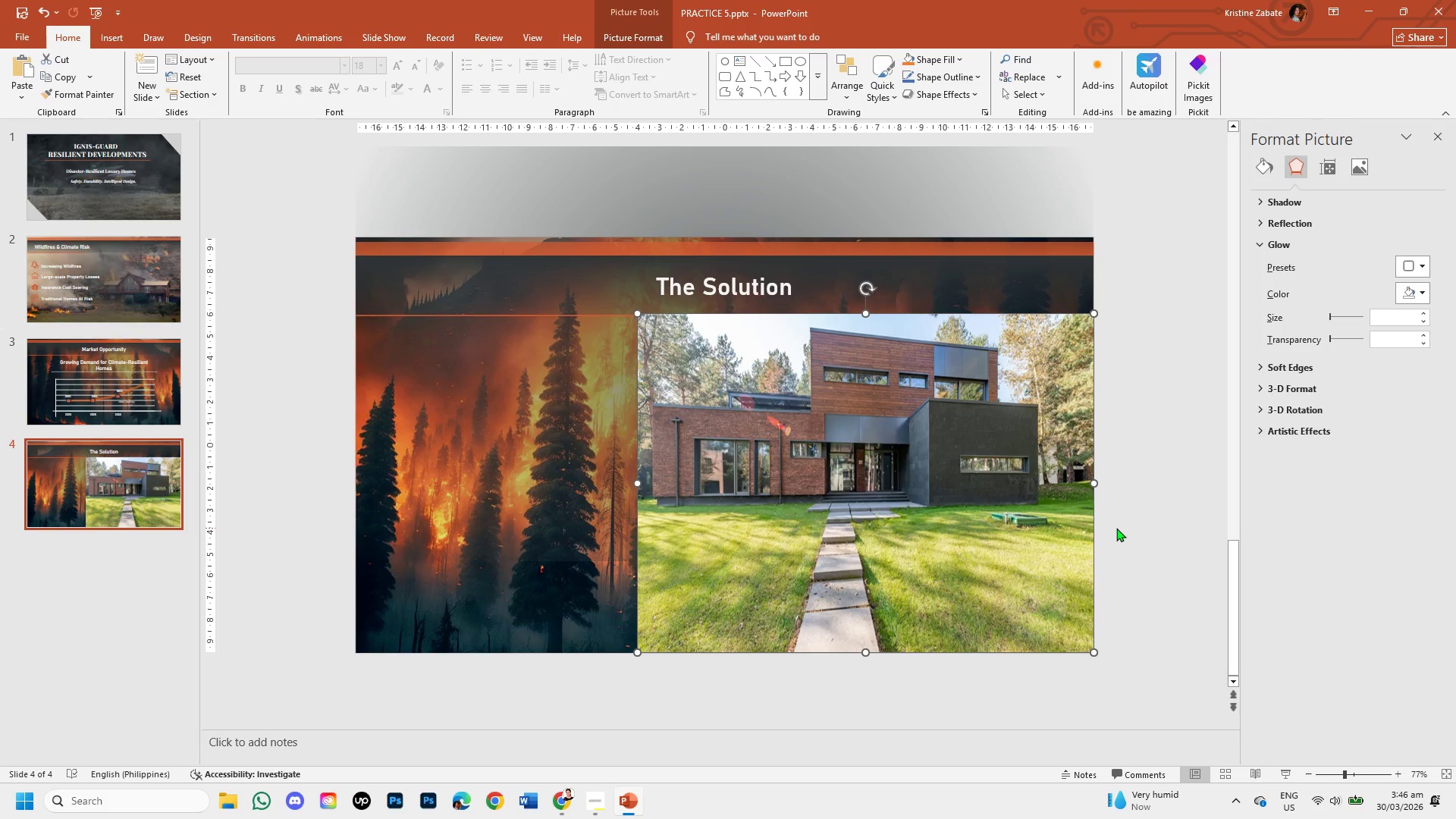 
left_click_drag(start_coordinate=[1116, 528], to_coordinate=[881, 491])
 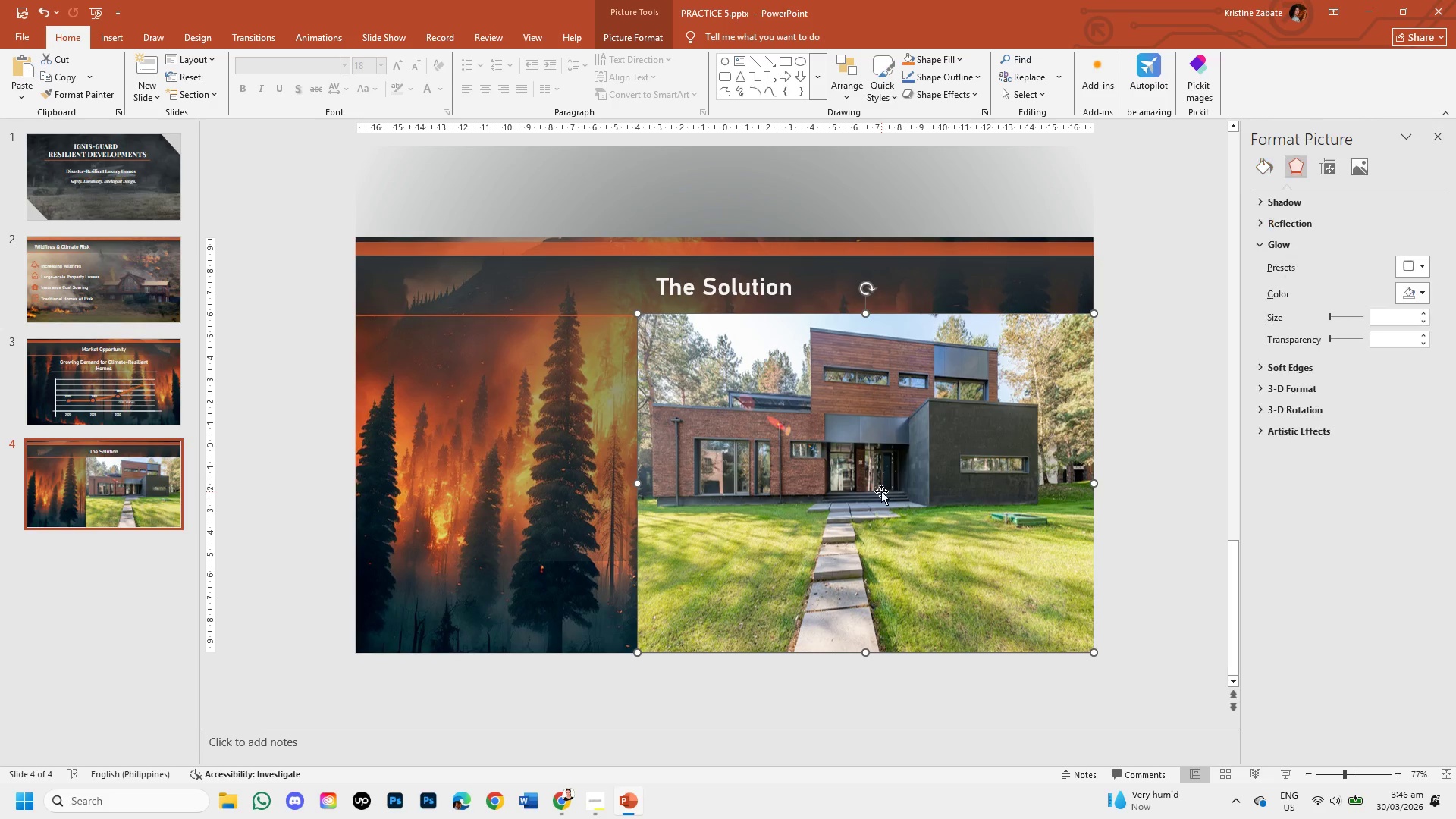 
right_click([881, 491])
 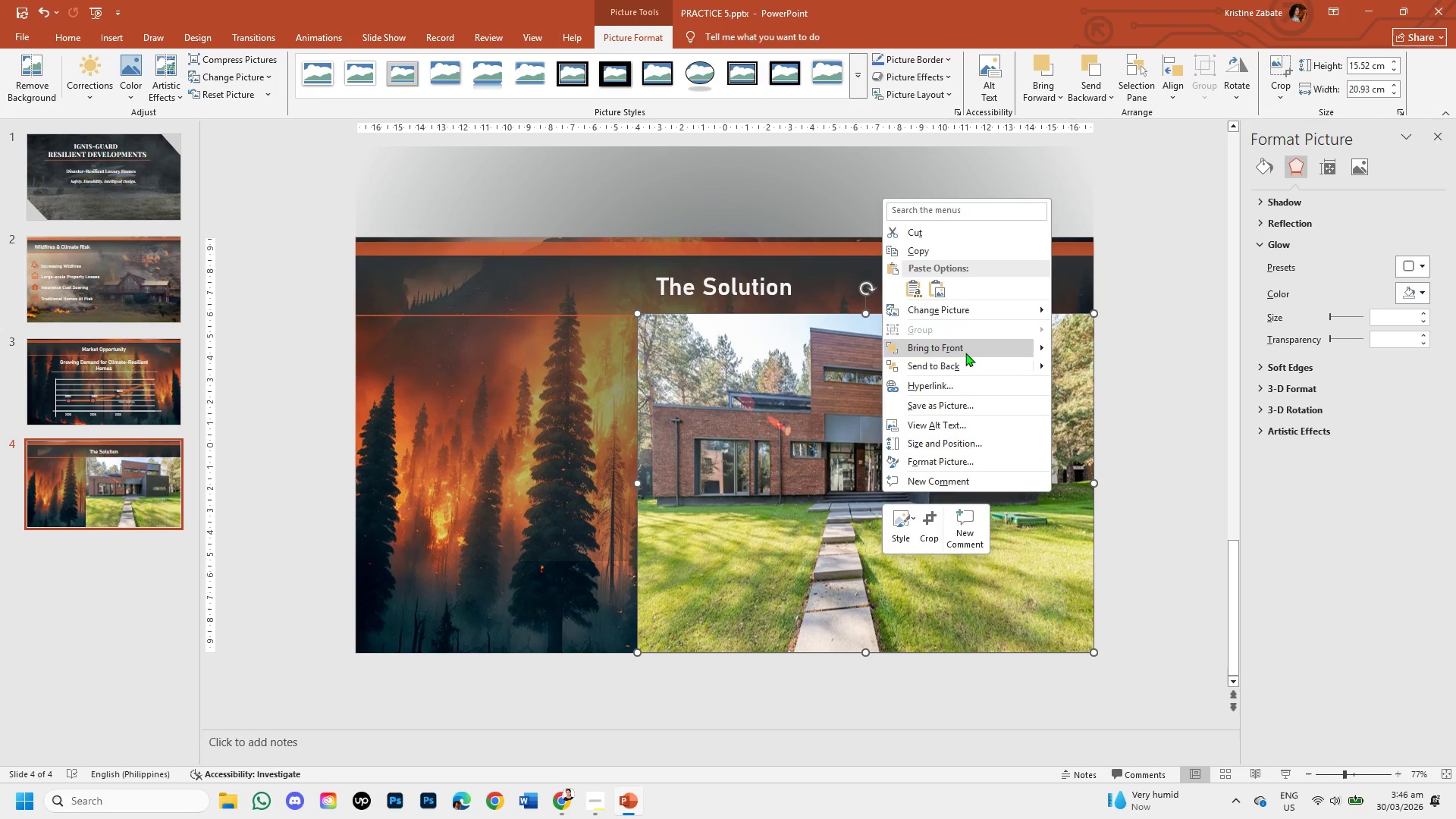 
left_click([965, 358])
 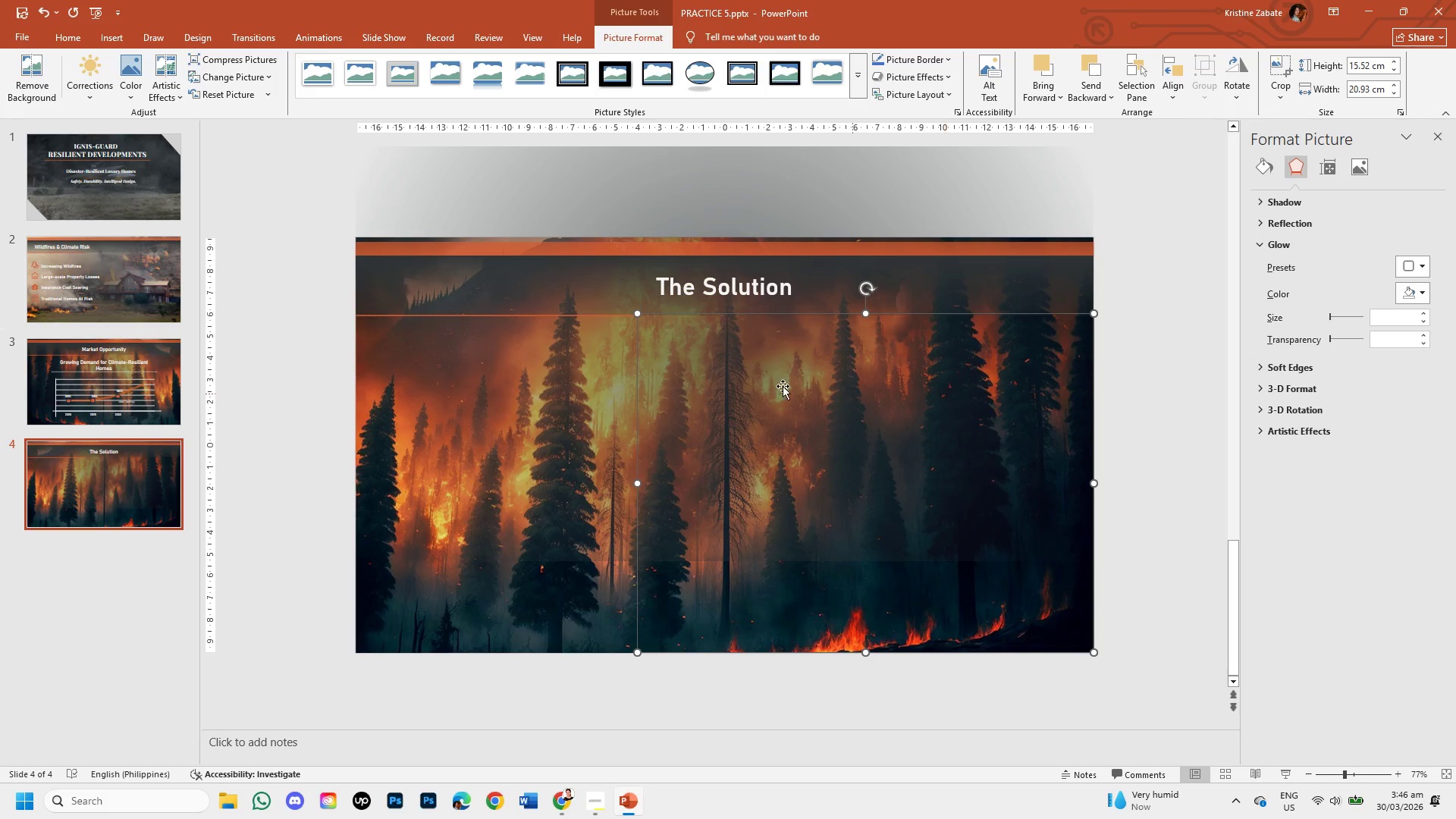 
left_click([557, 370])
 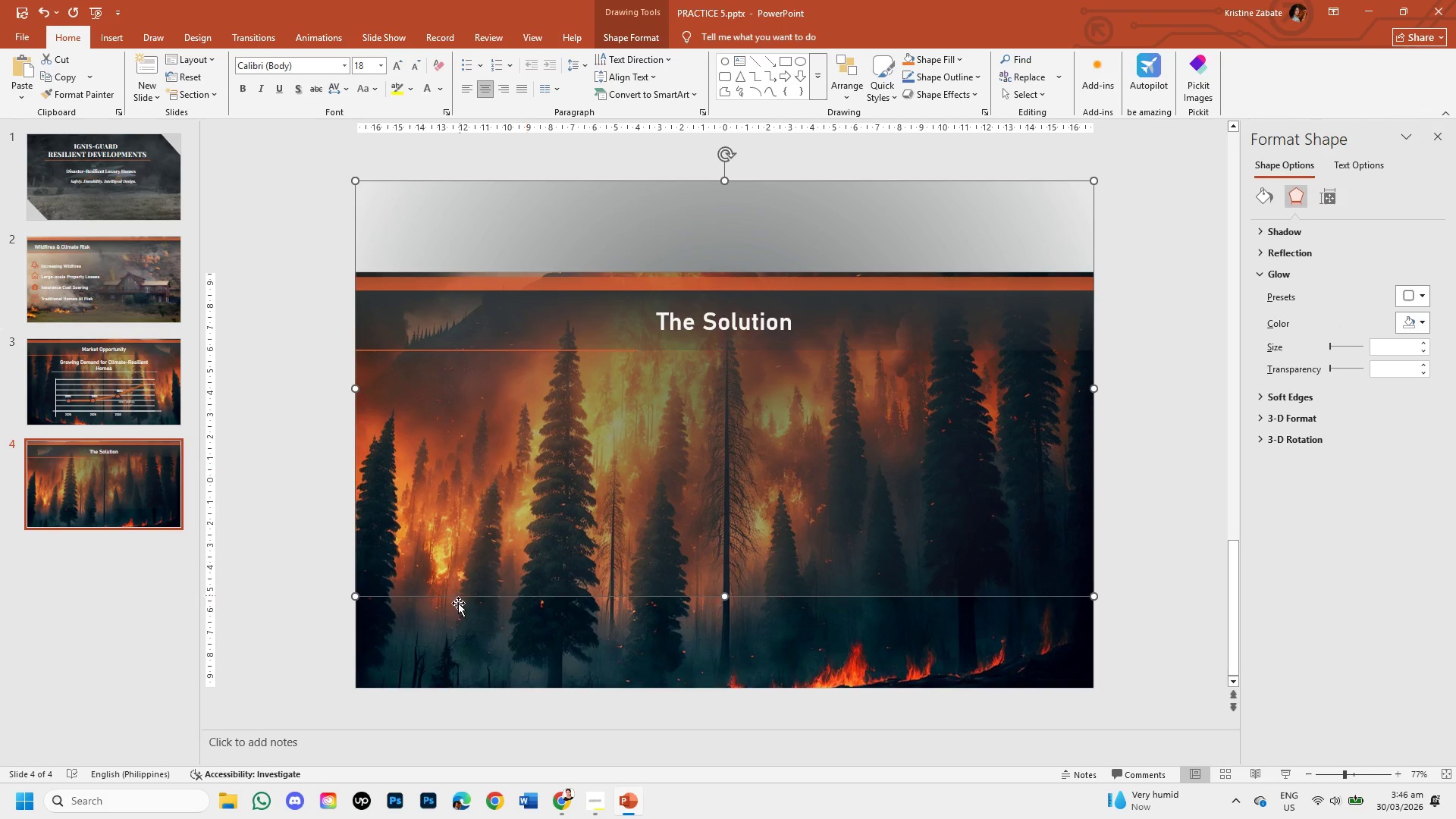 
left_click([449, 623])
 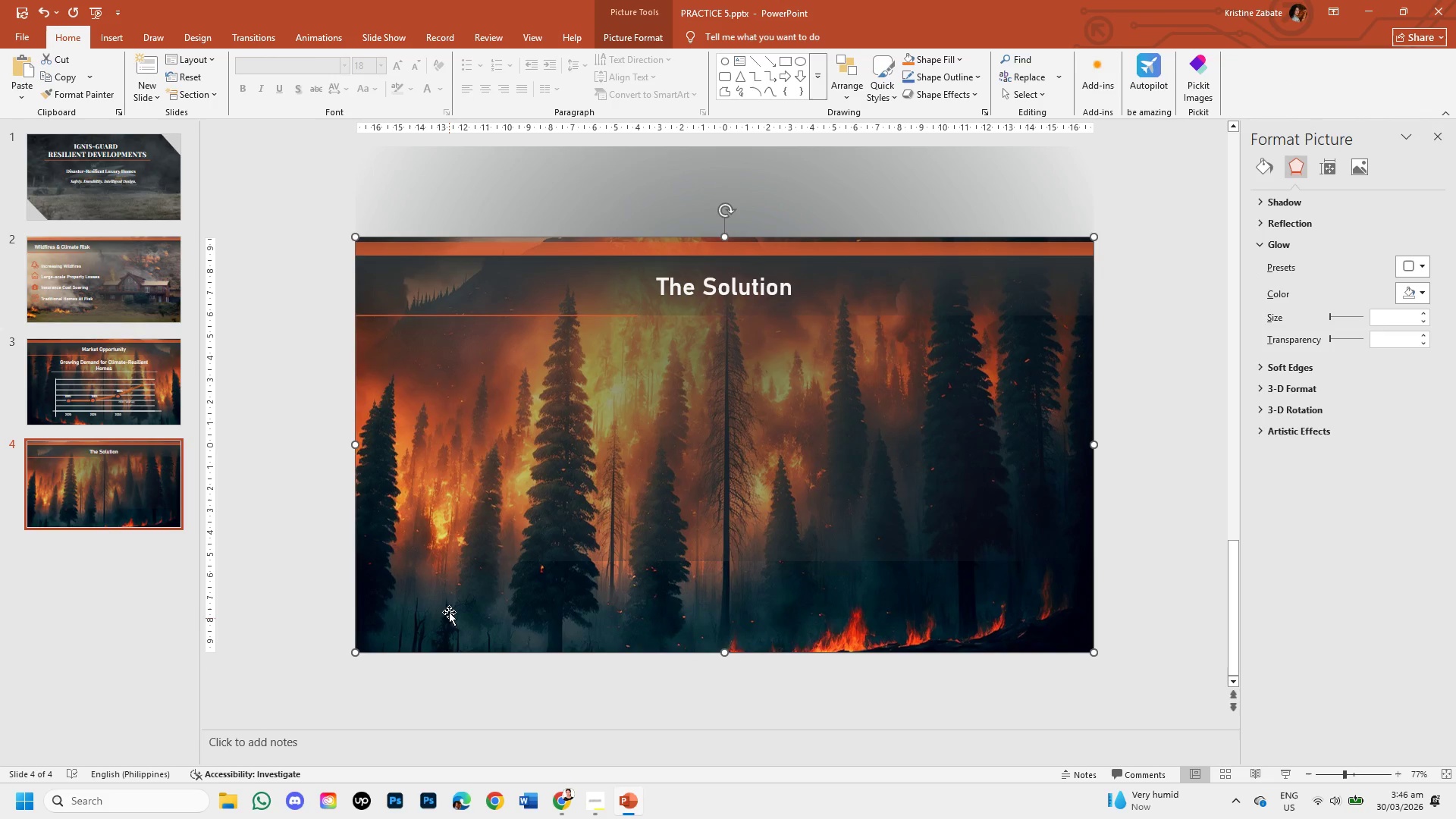 
right_click([449, 607])
 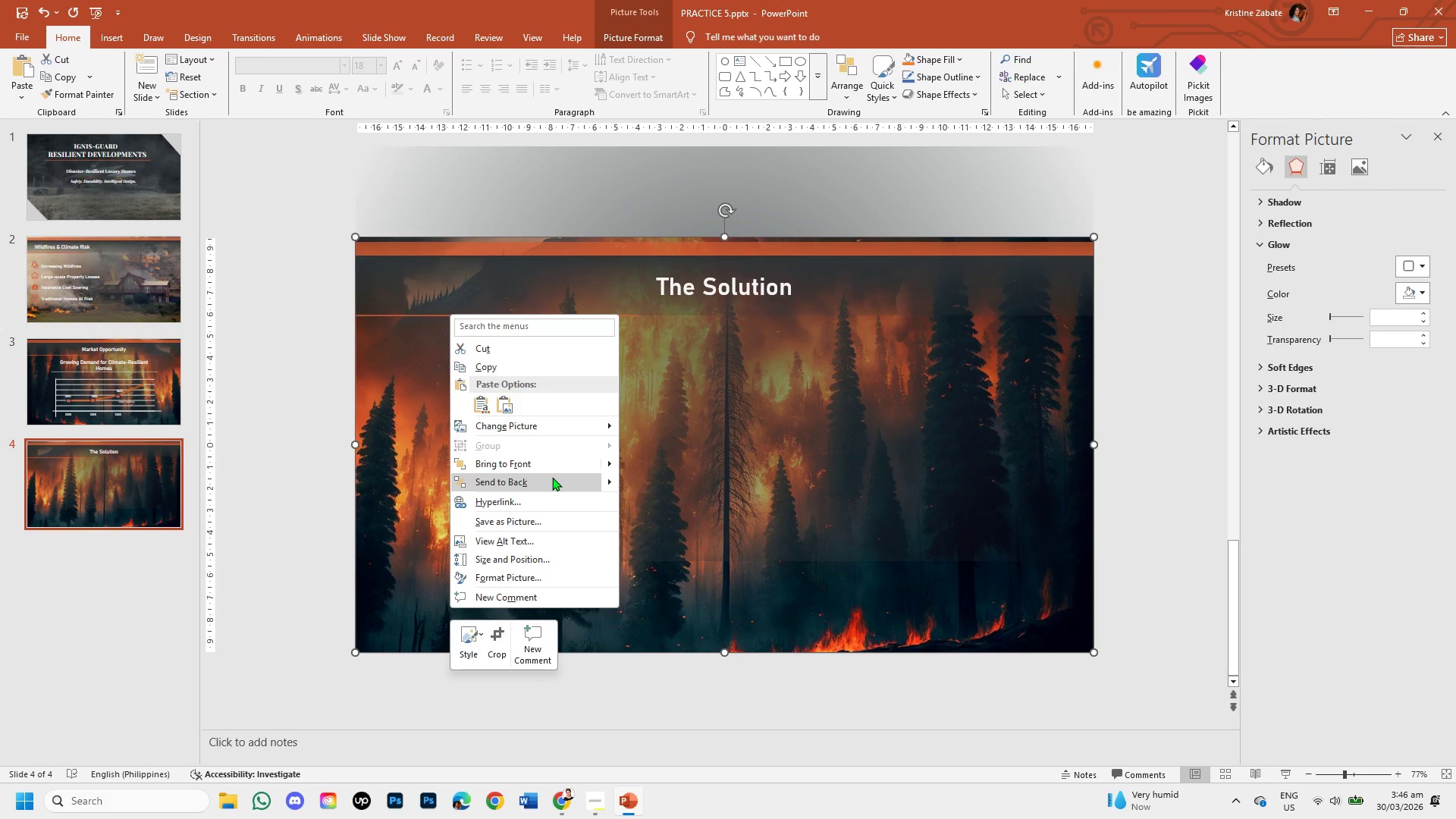 
left_click([552, 477])
 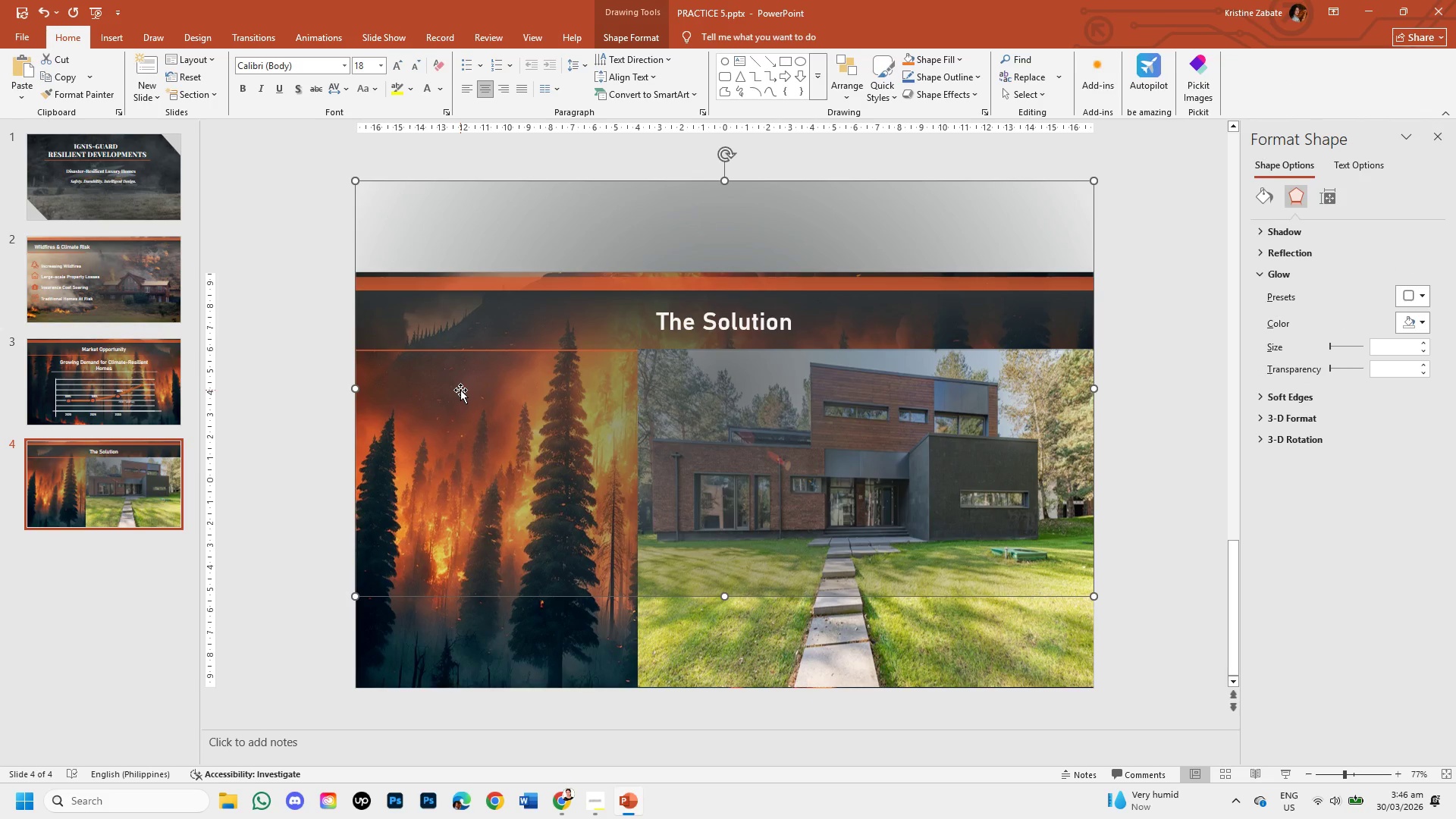 
right_click([460, 390])
 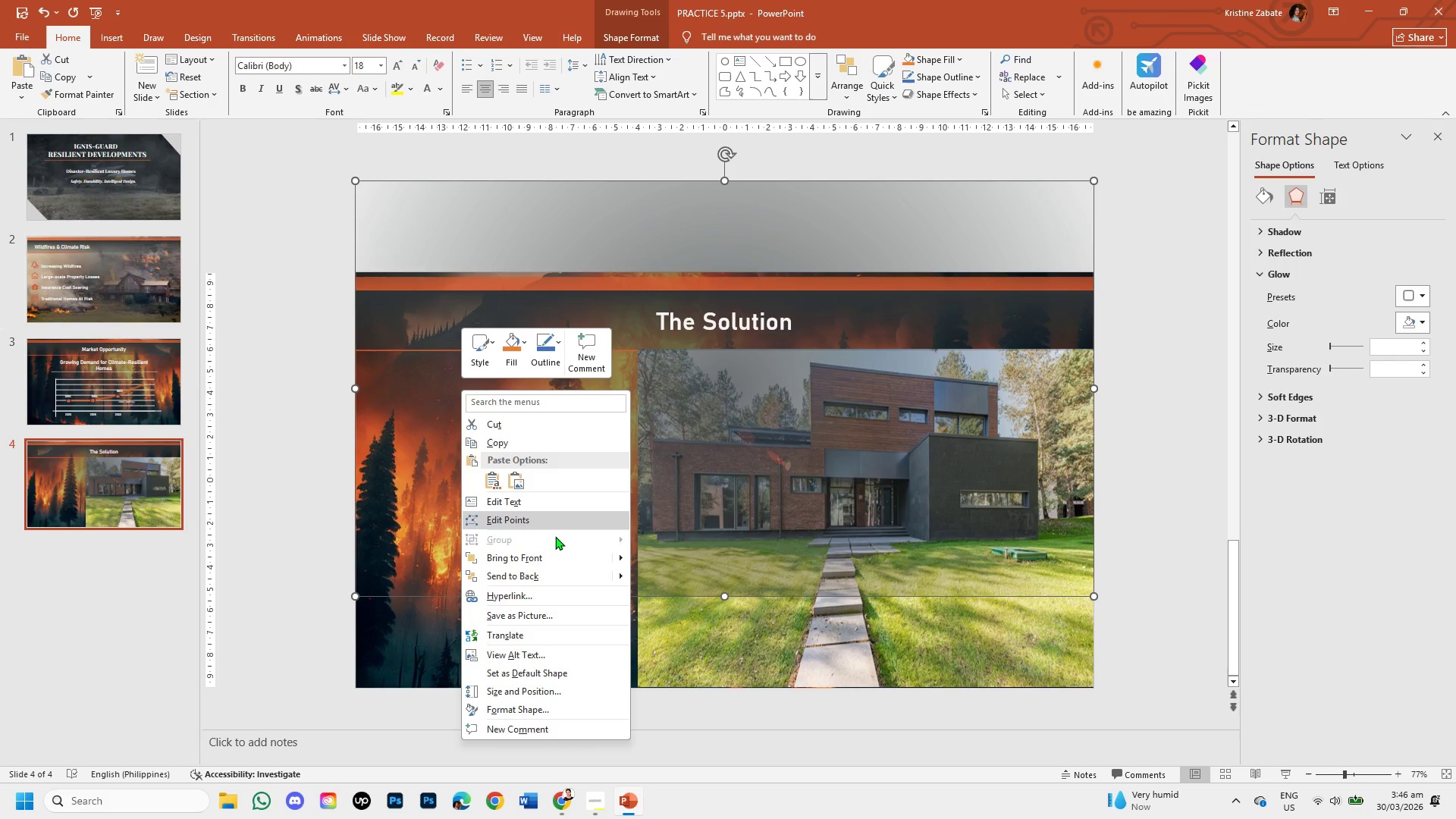 
left_click([555, 557])
 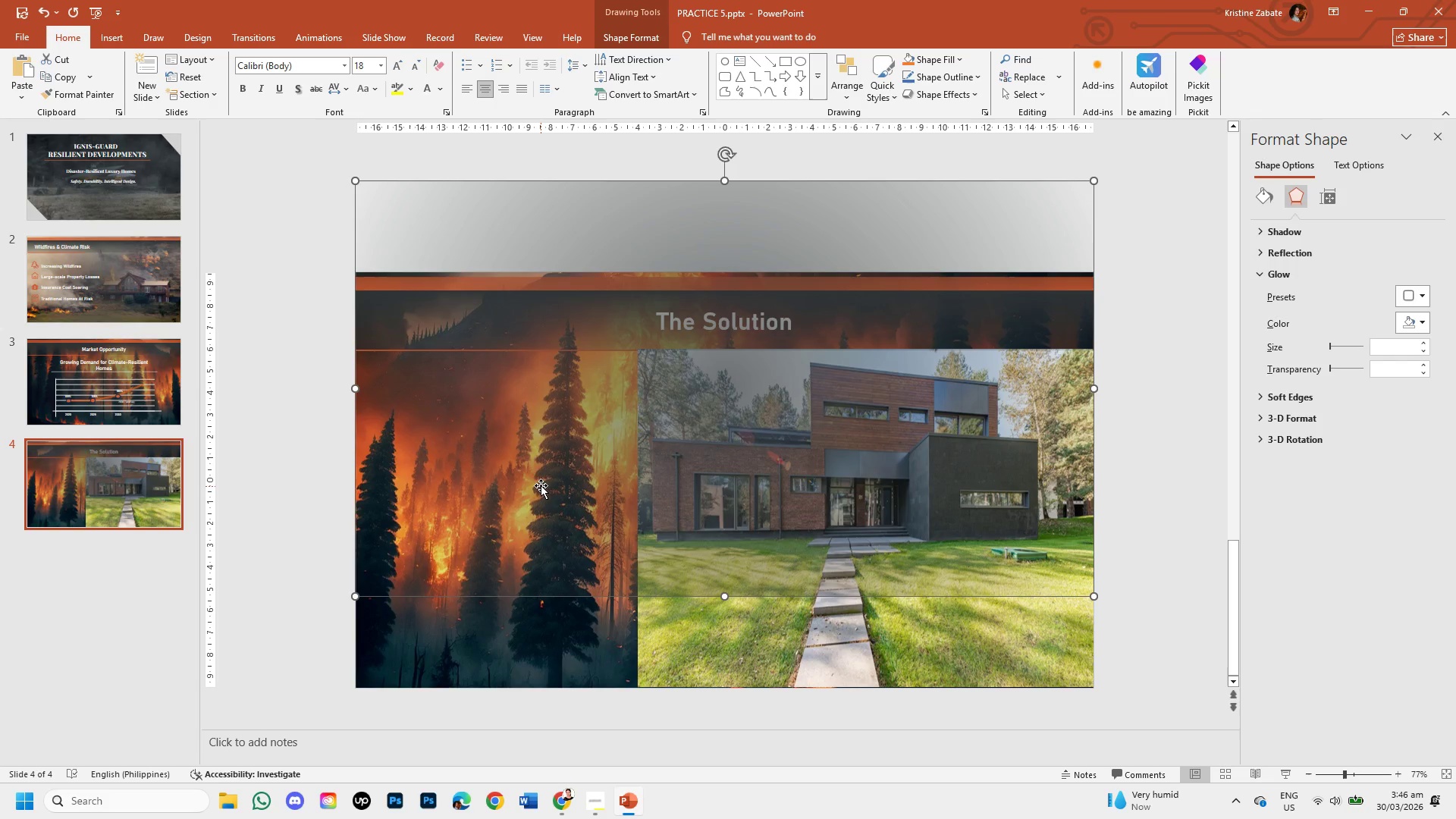 
left_click_drag(start_coordinate=[541, 481], to_coordinate=[545, 570])
 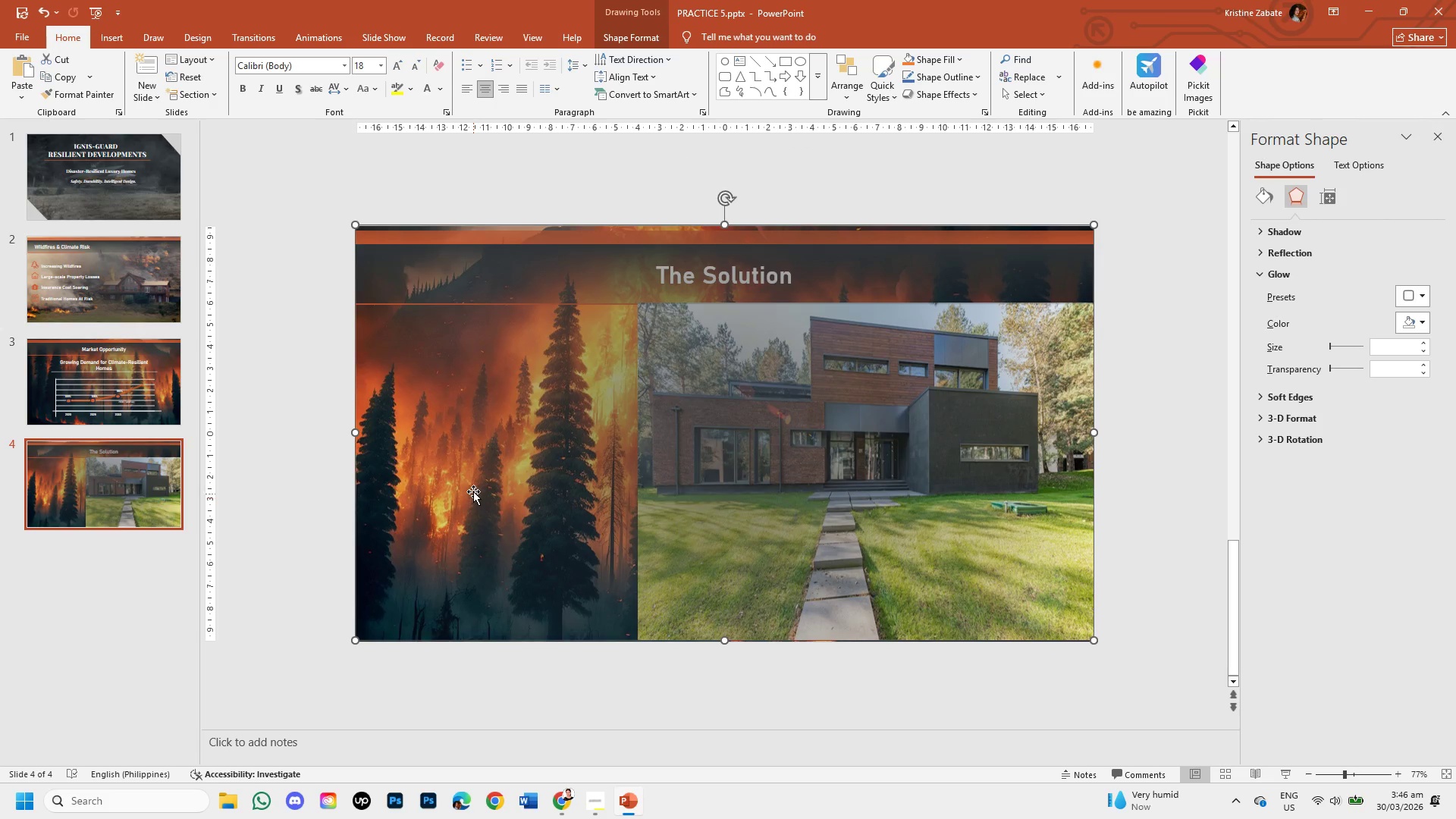 
left_click_drag(start_coordinate=[477, 479], to_coordinate=[475, 332])
 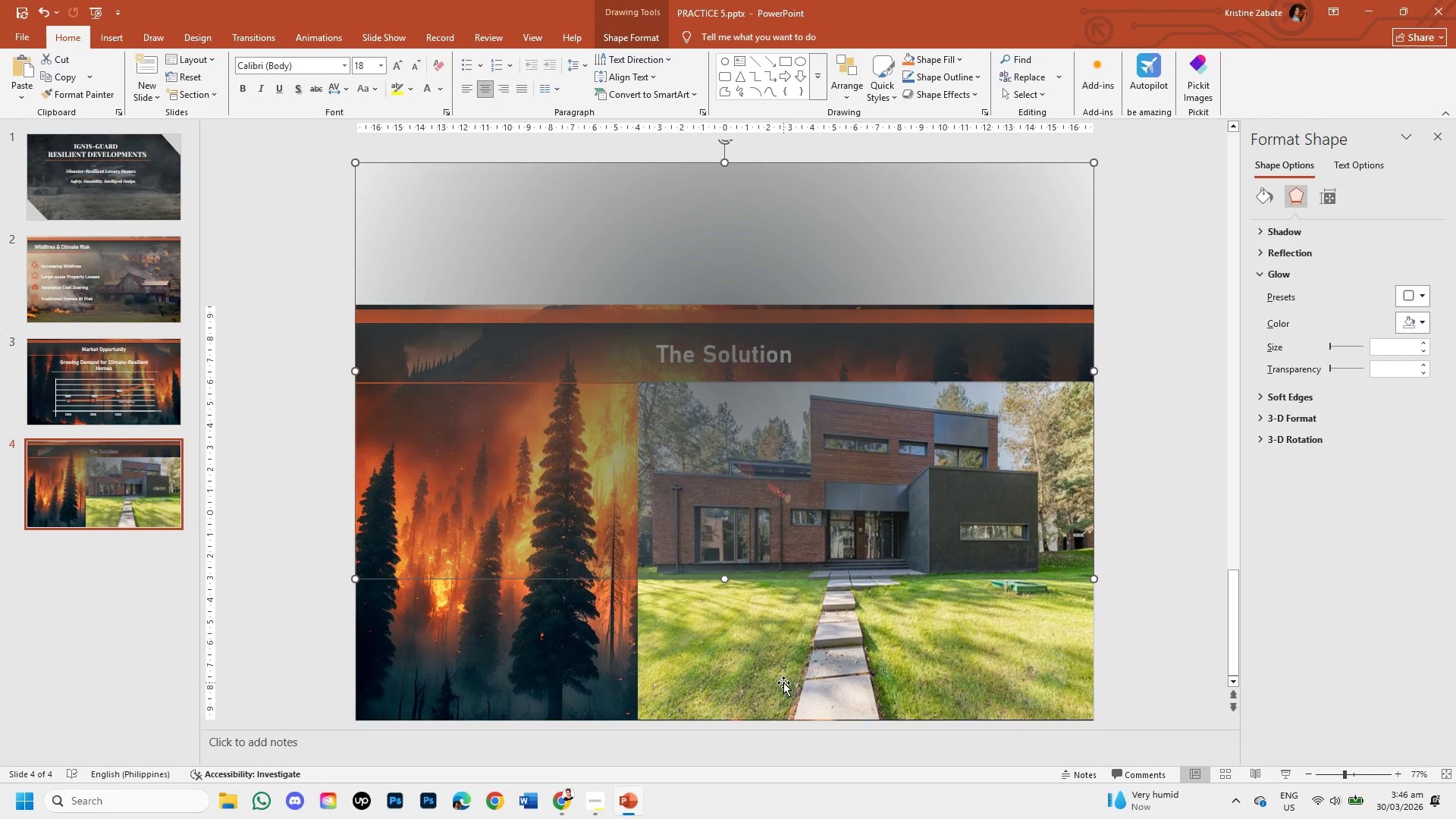 
double_click([780, 681])
 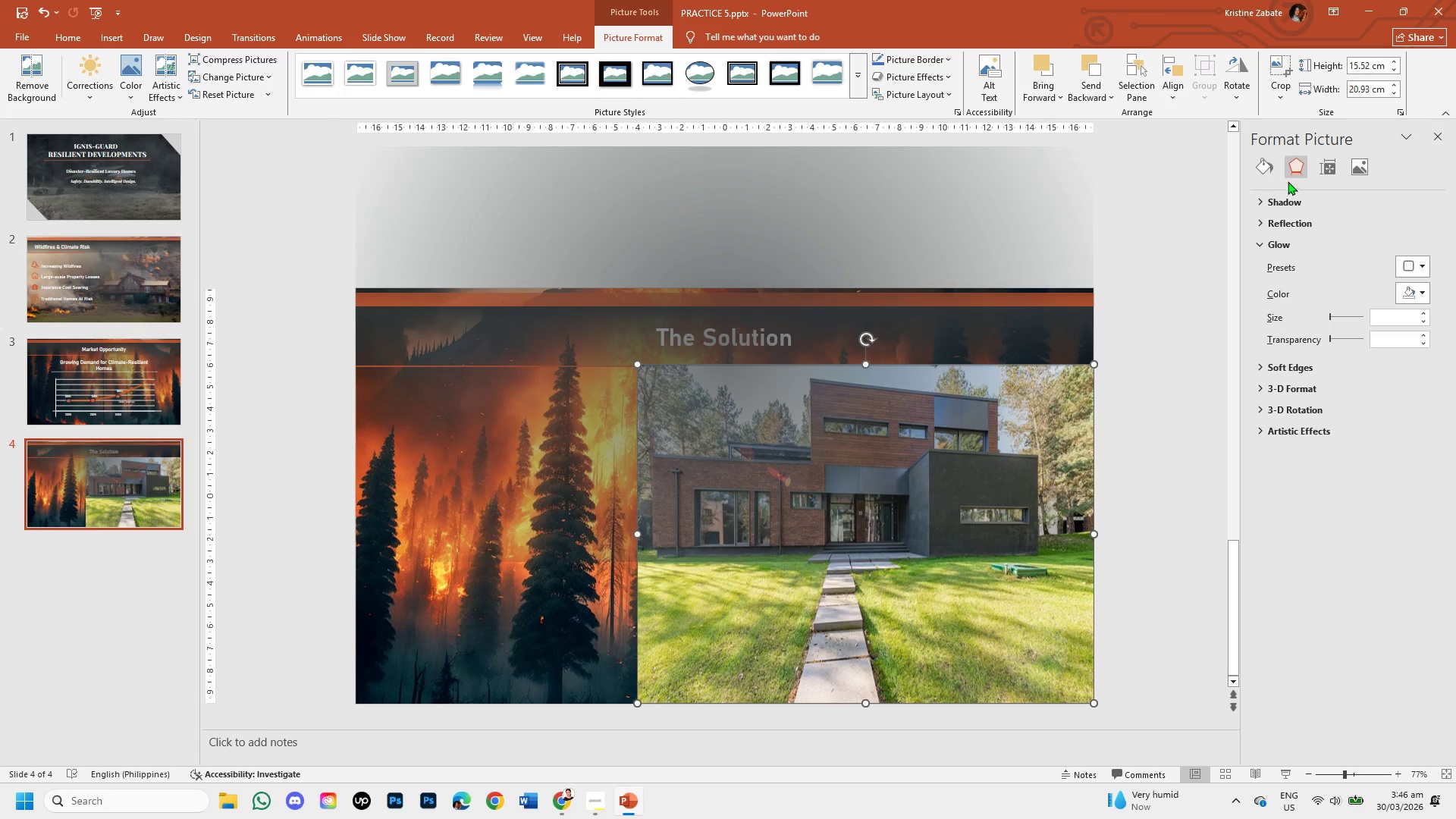 
left_click([1260, 171])
 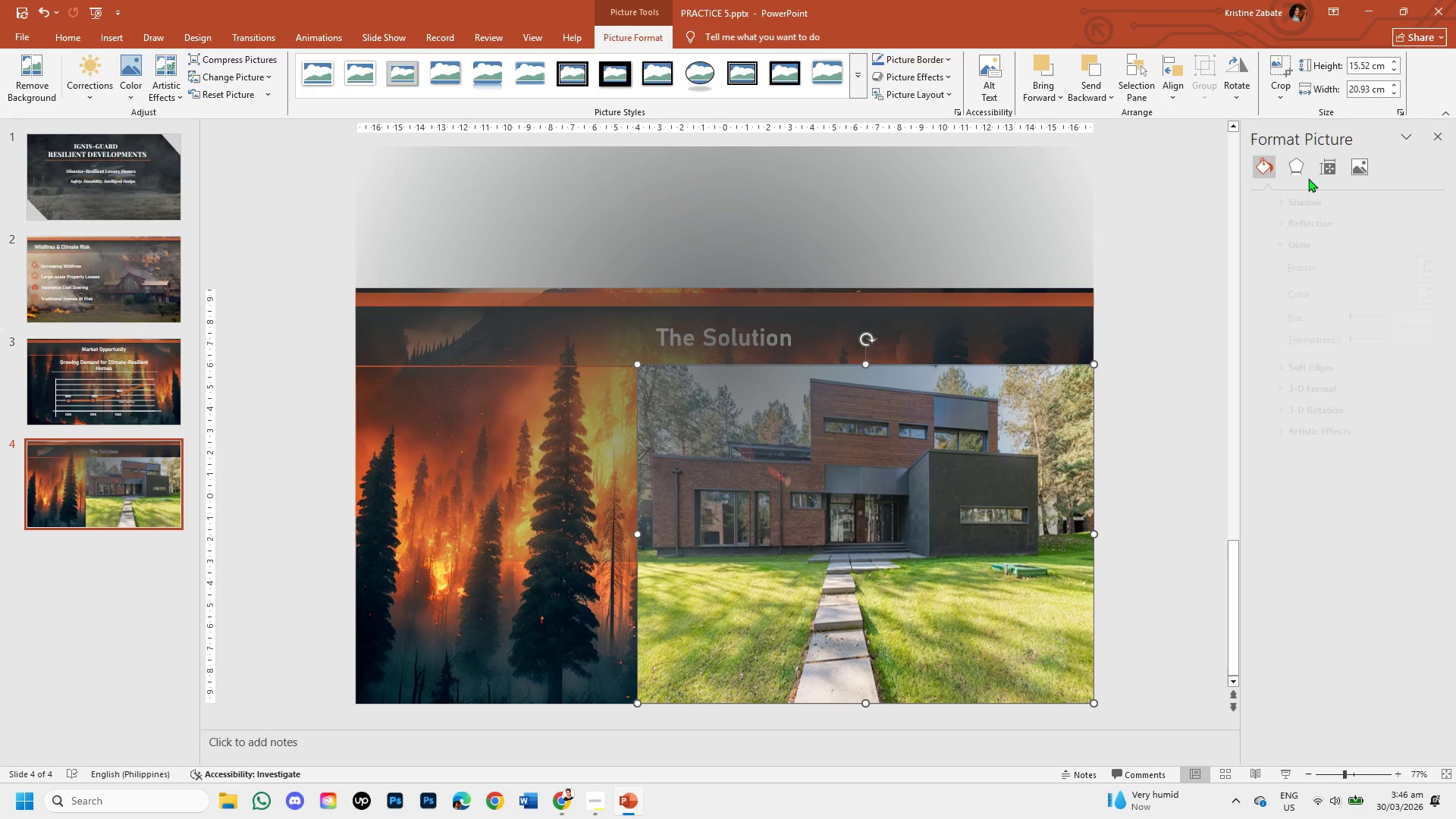 
mouse_move([1314, 193])
 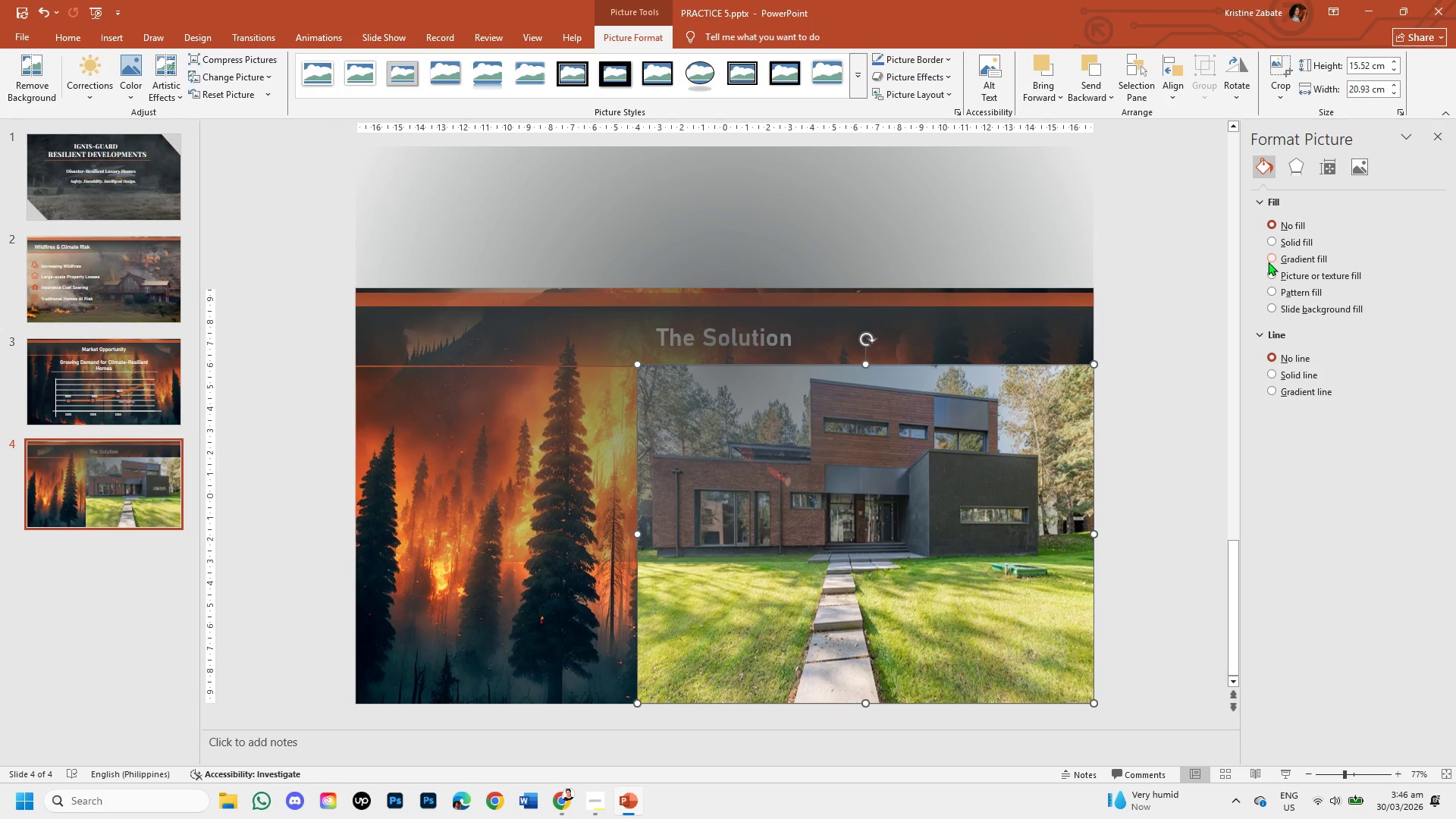 
left_click([1268, 260])
 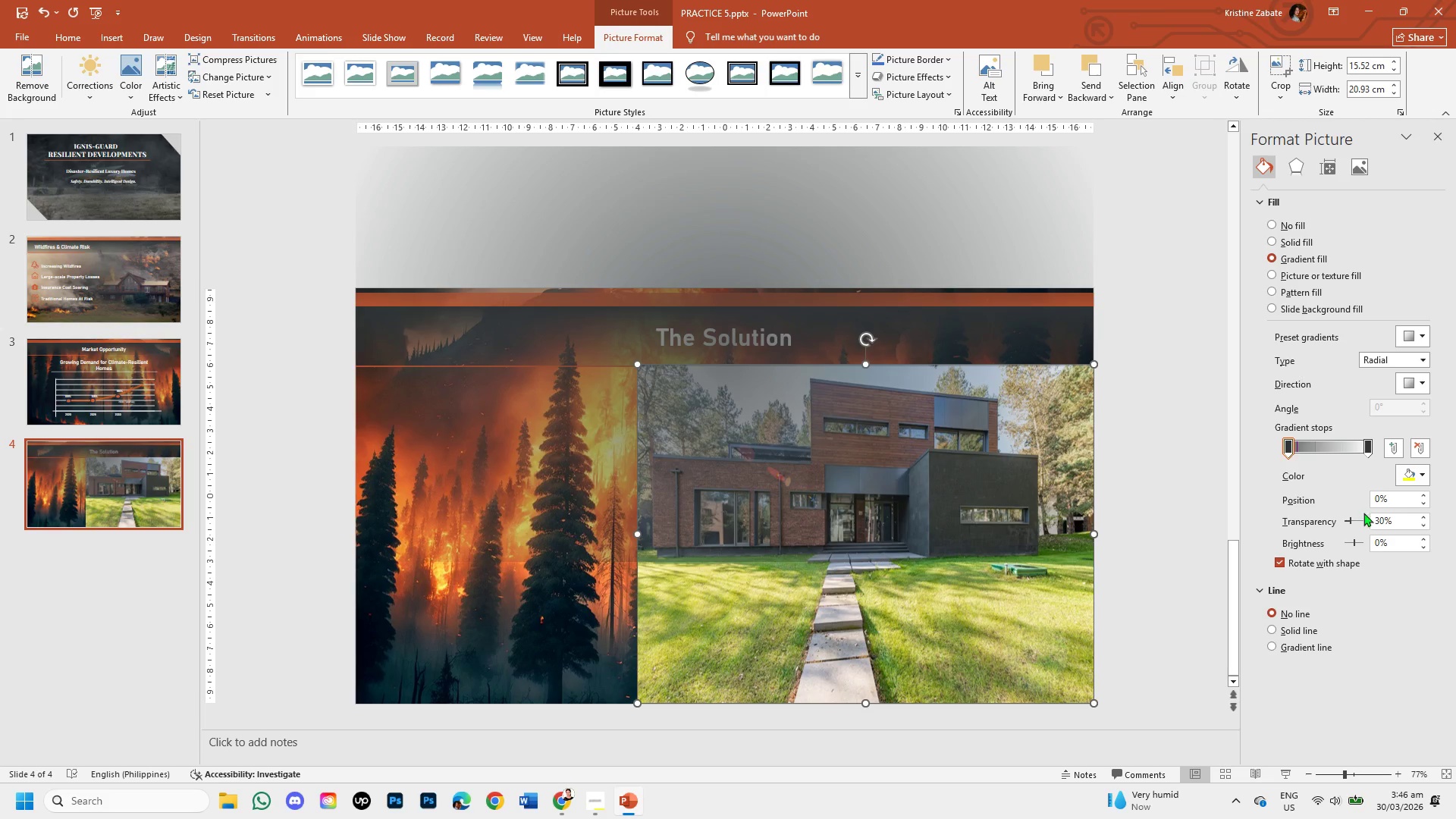 
left_click_drag(start_coordinate=[1347, 516], to_coordinate=[1382, 524])
 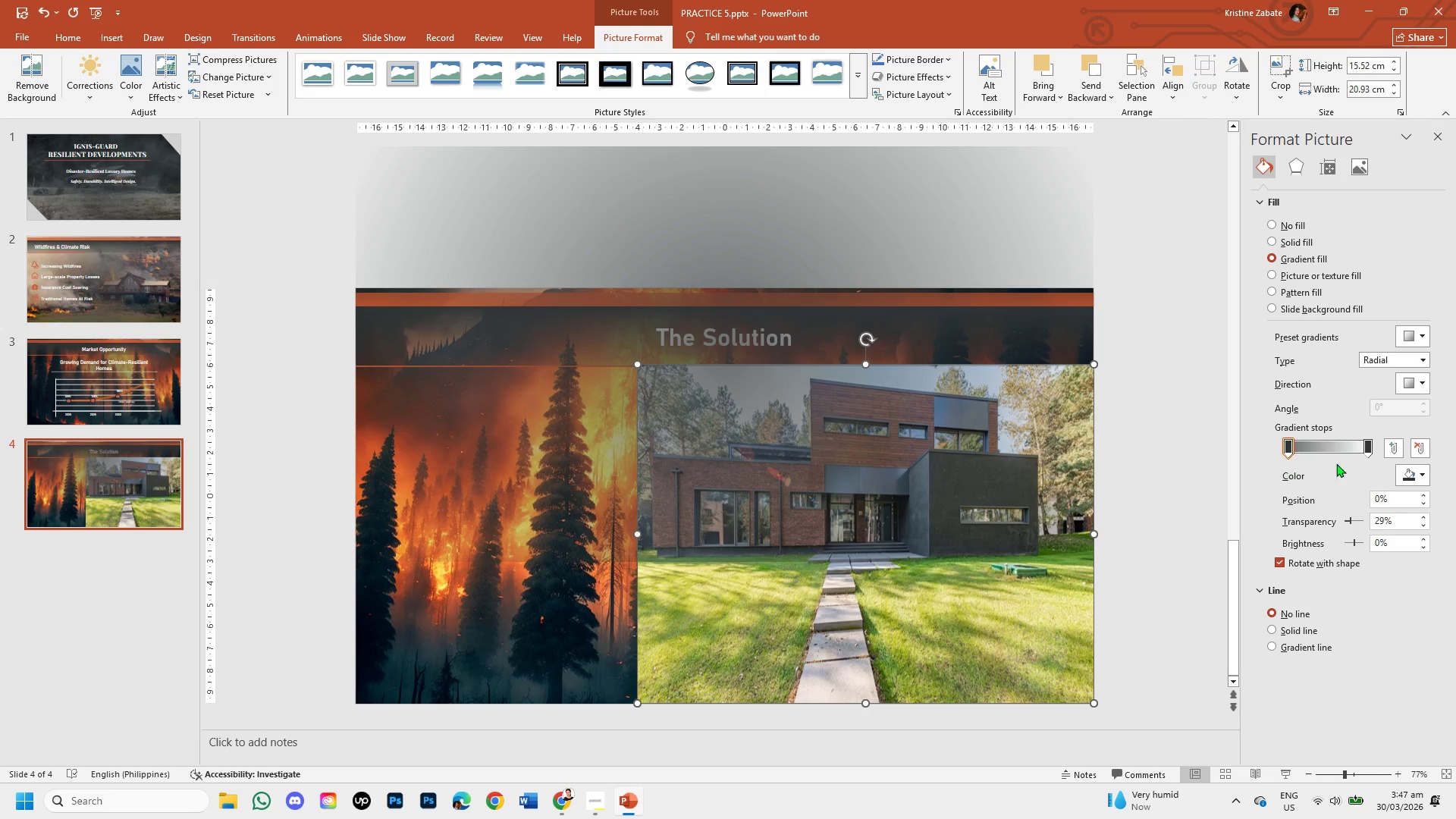 
left_click([1364, 450])
 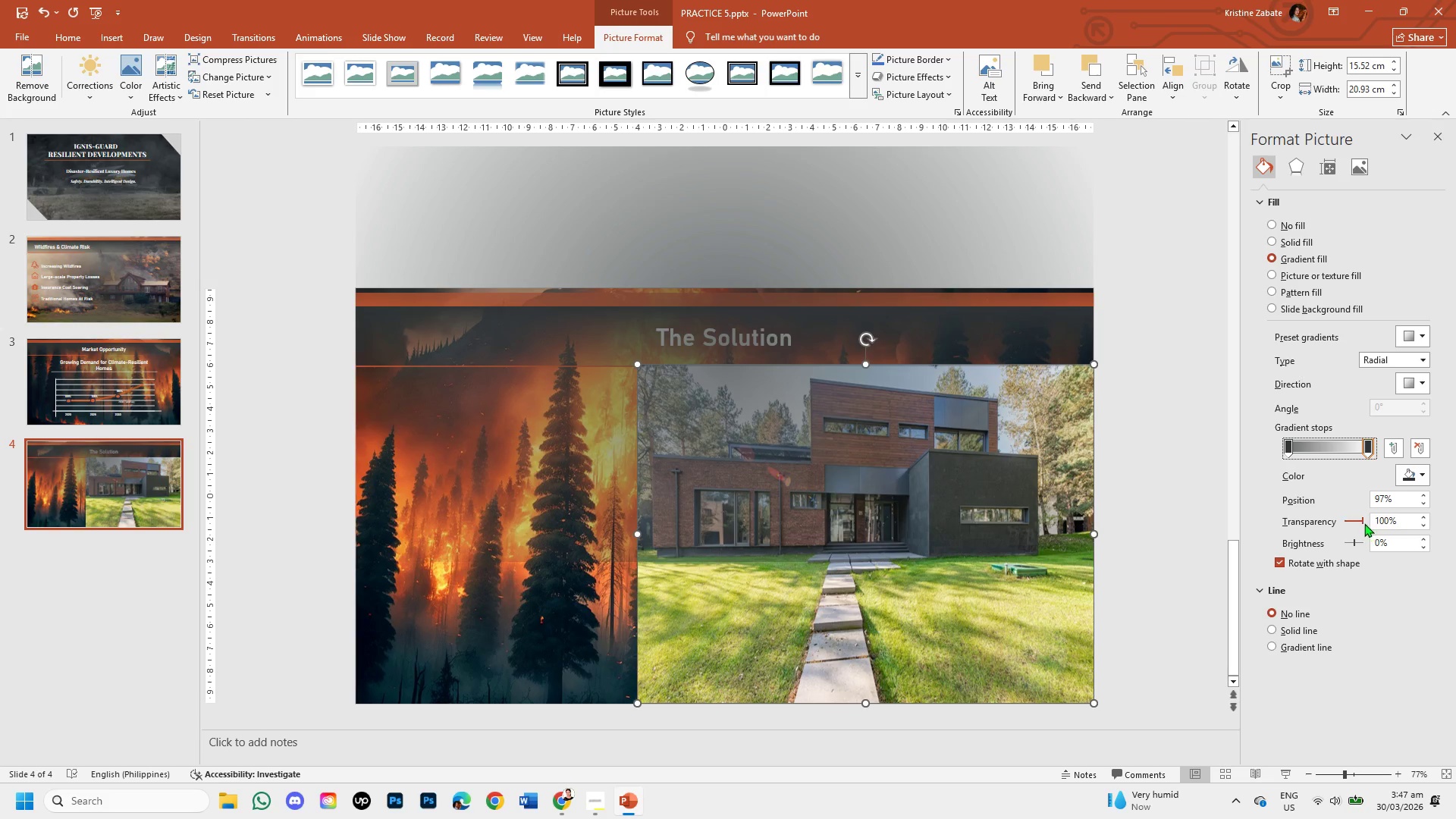 
left_click_drag(start_coordinate=[1362, 521], to_coordinate=[1375, 522])
 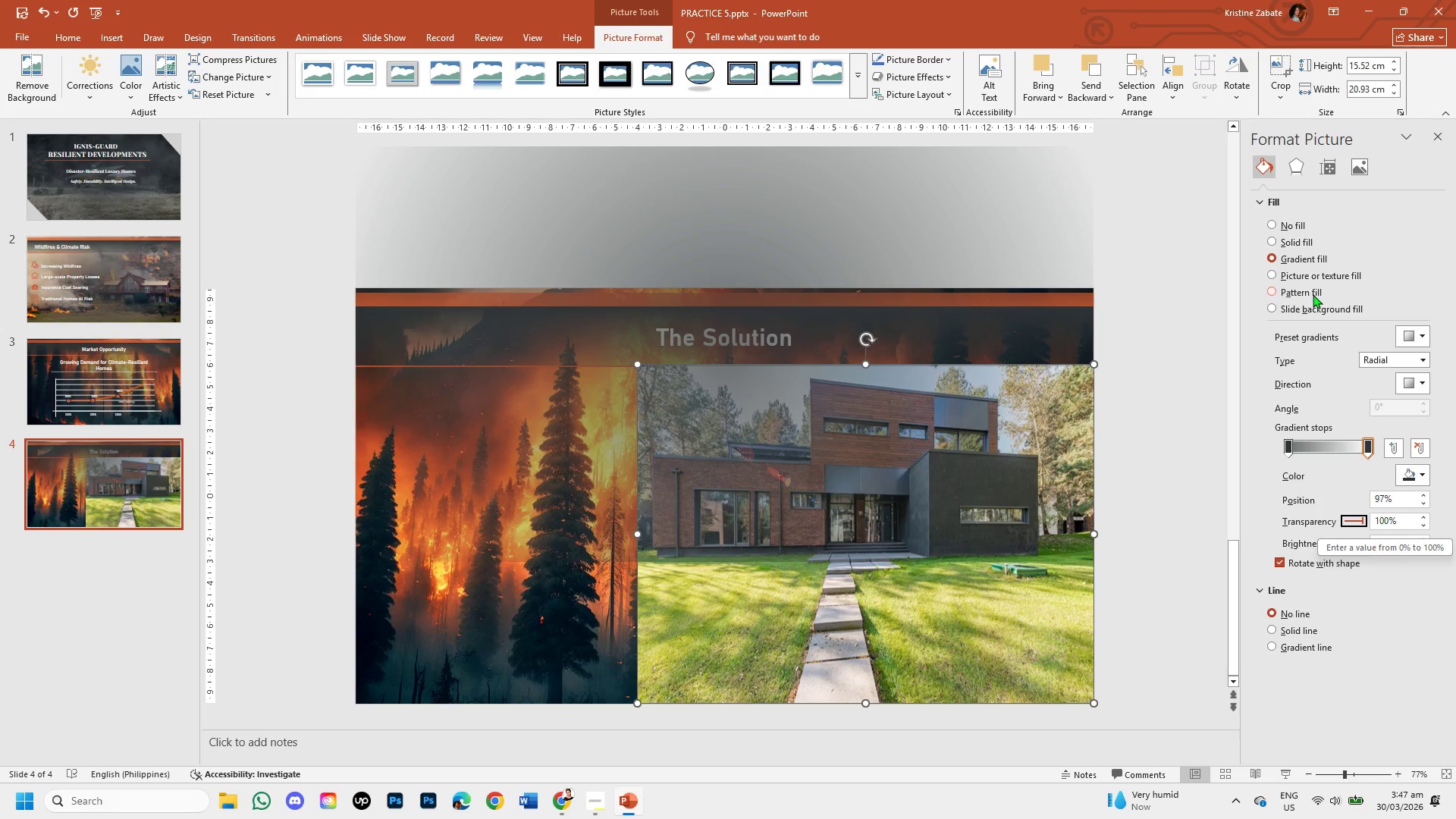 
wait(7.16)
 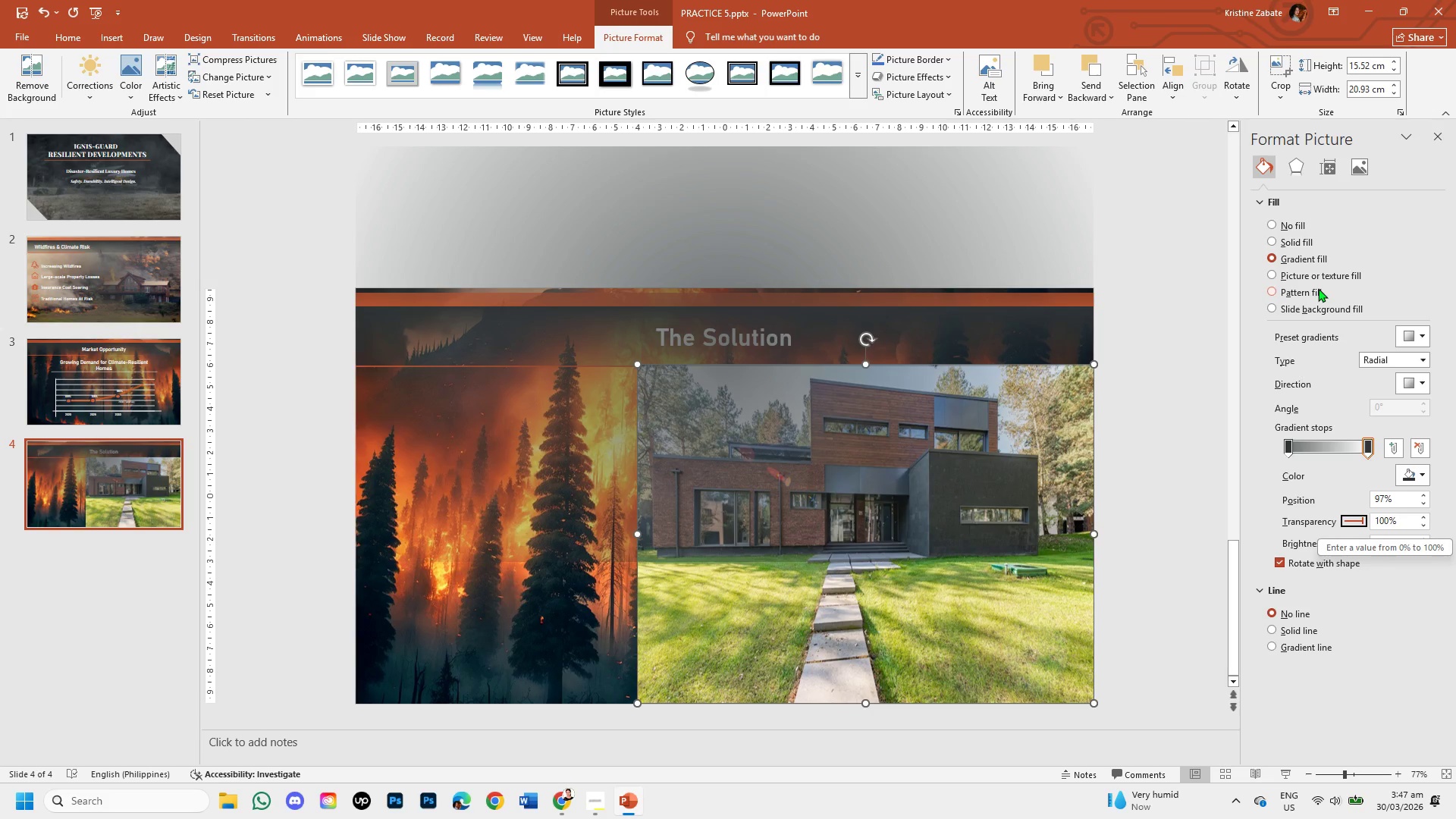 
left_click([1272, 647])
 